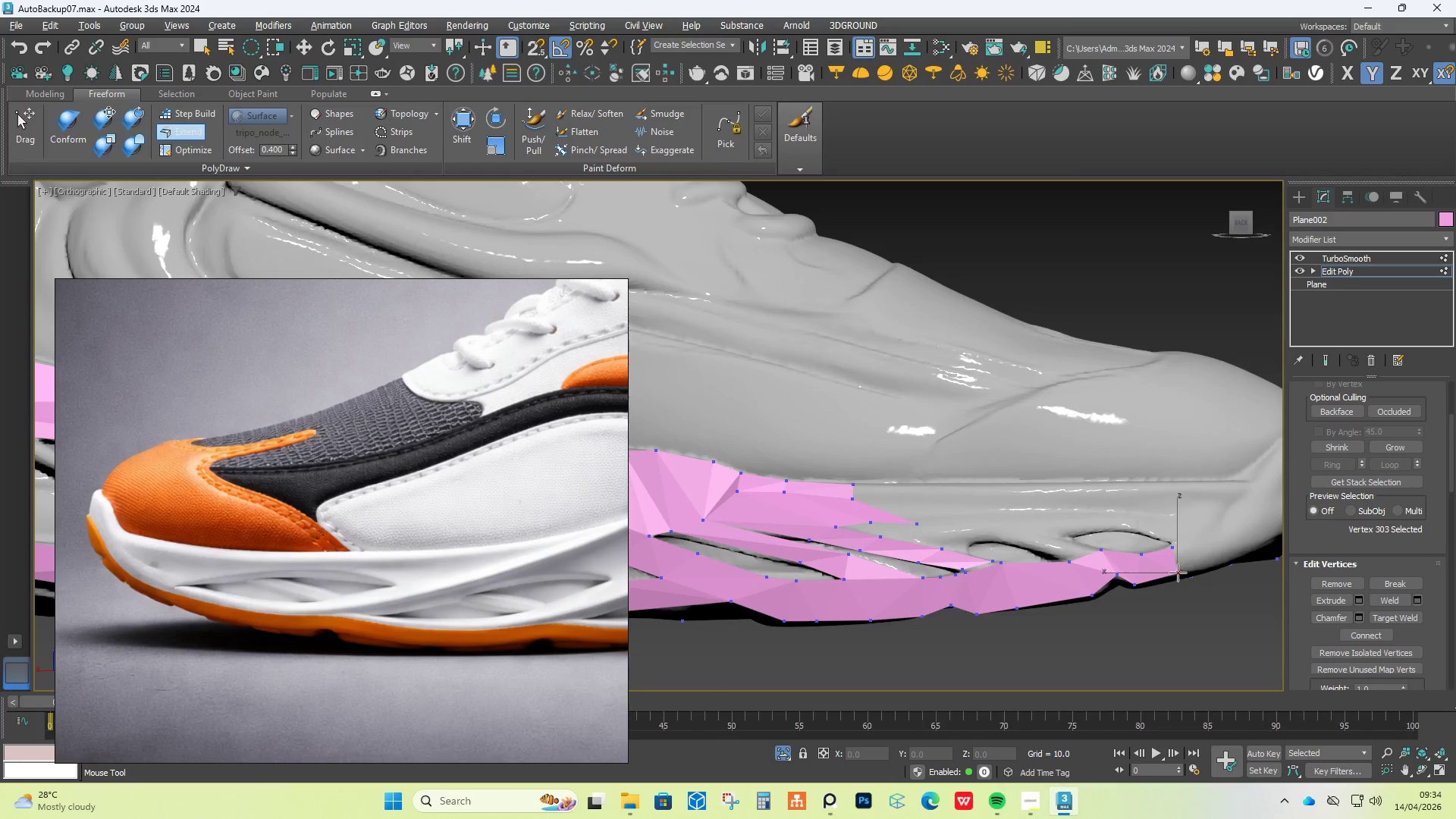 
left_click_drag(start_coordinate=[1175, 573], to_coordinate=[1182, 574])
 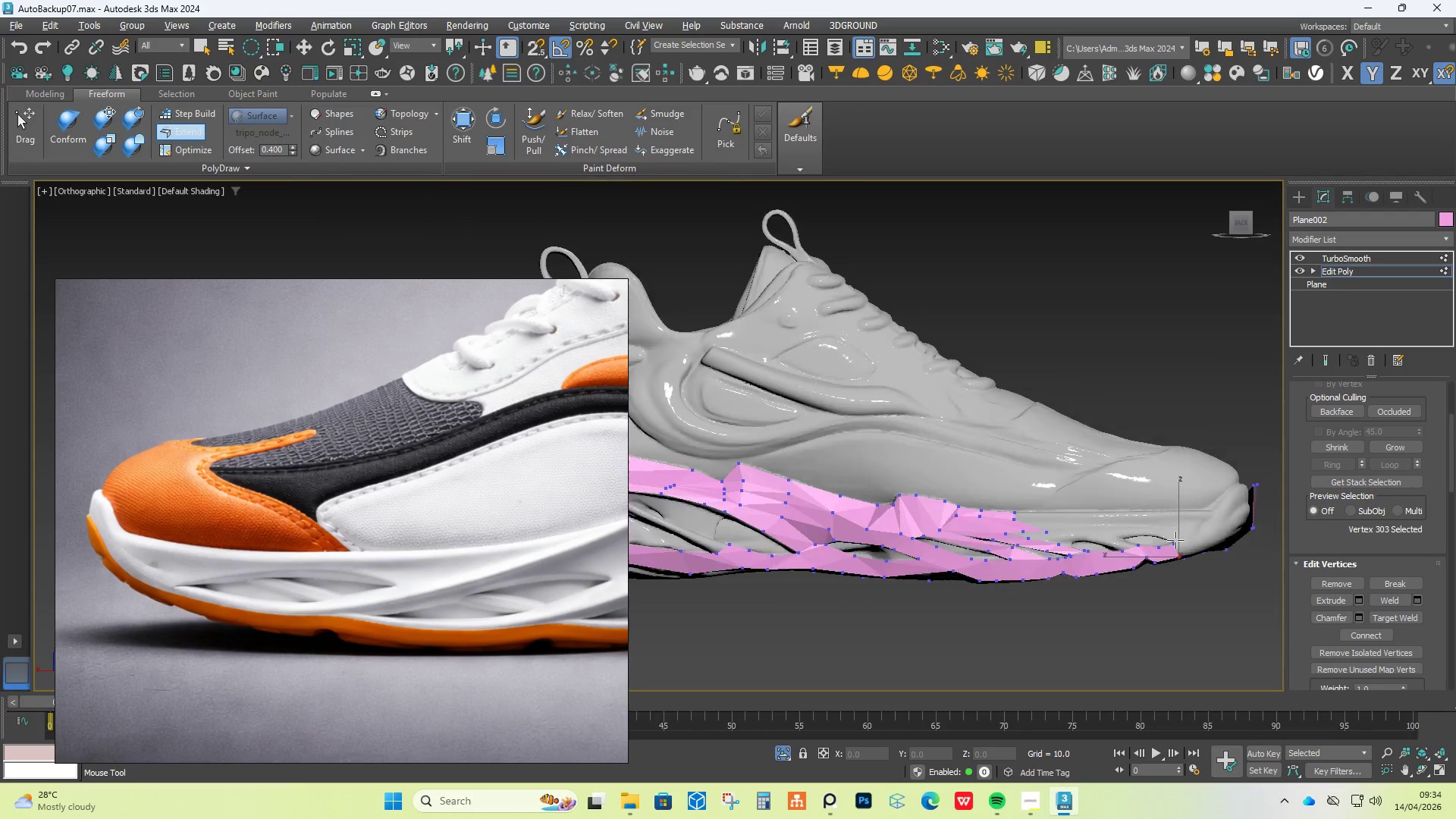 
key(Alt+Control+Shift+AltLeft)
 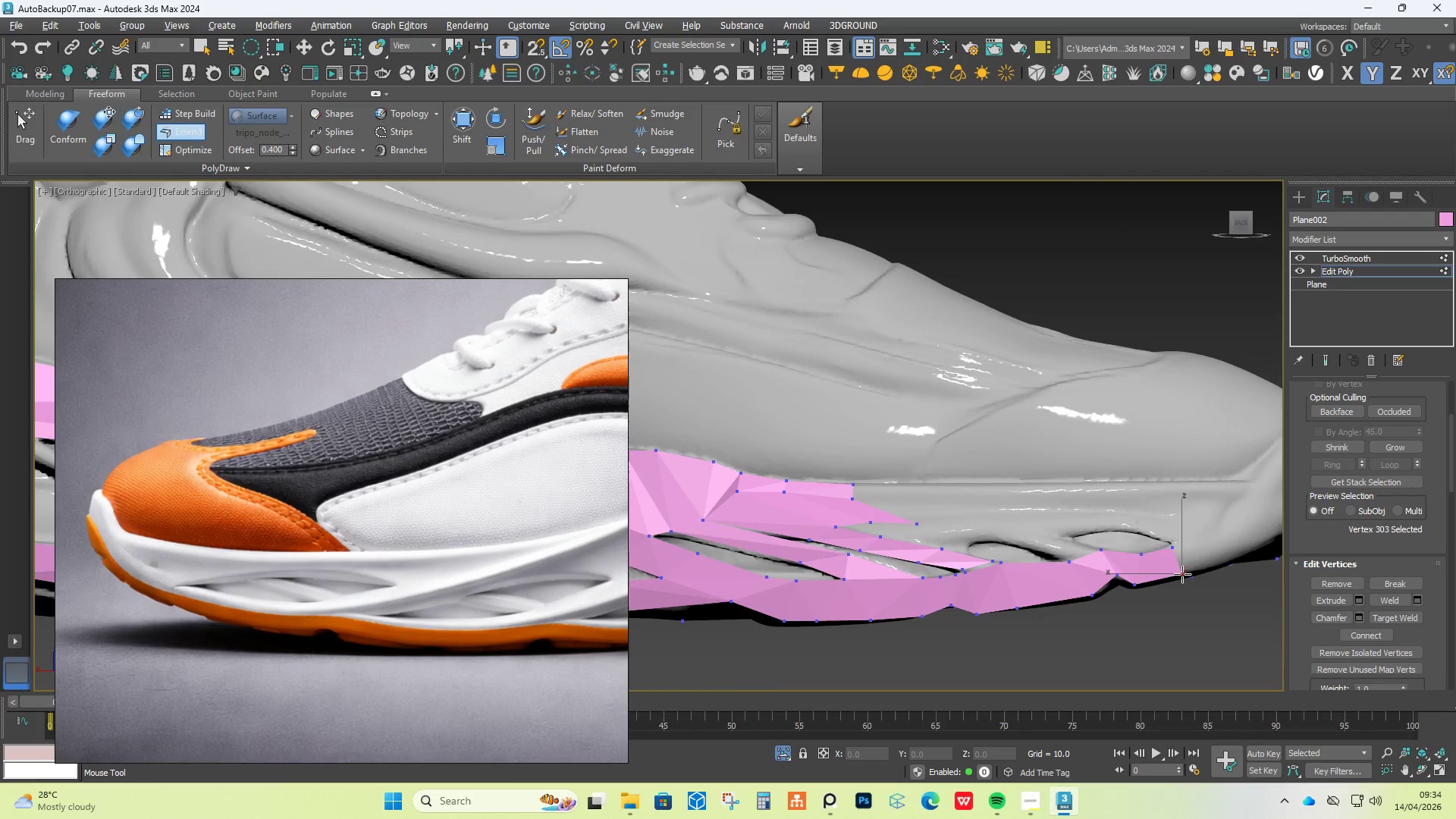 
key(Alt+Control+Shift+AltLeft)
 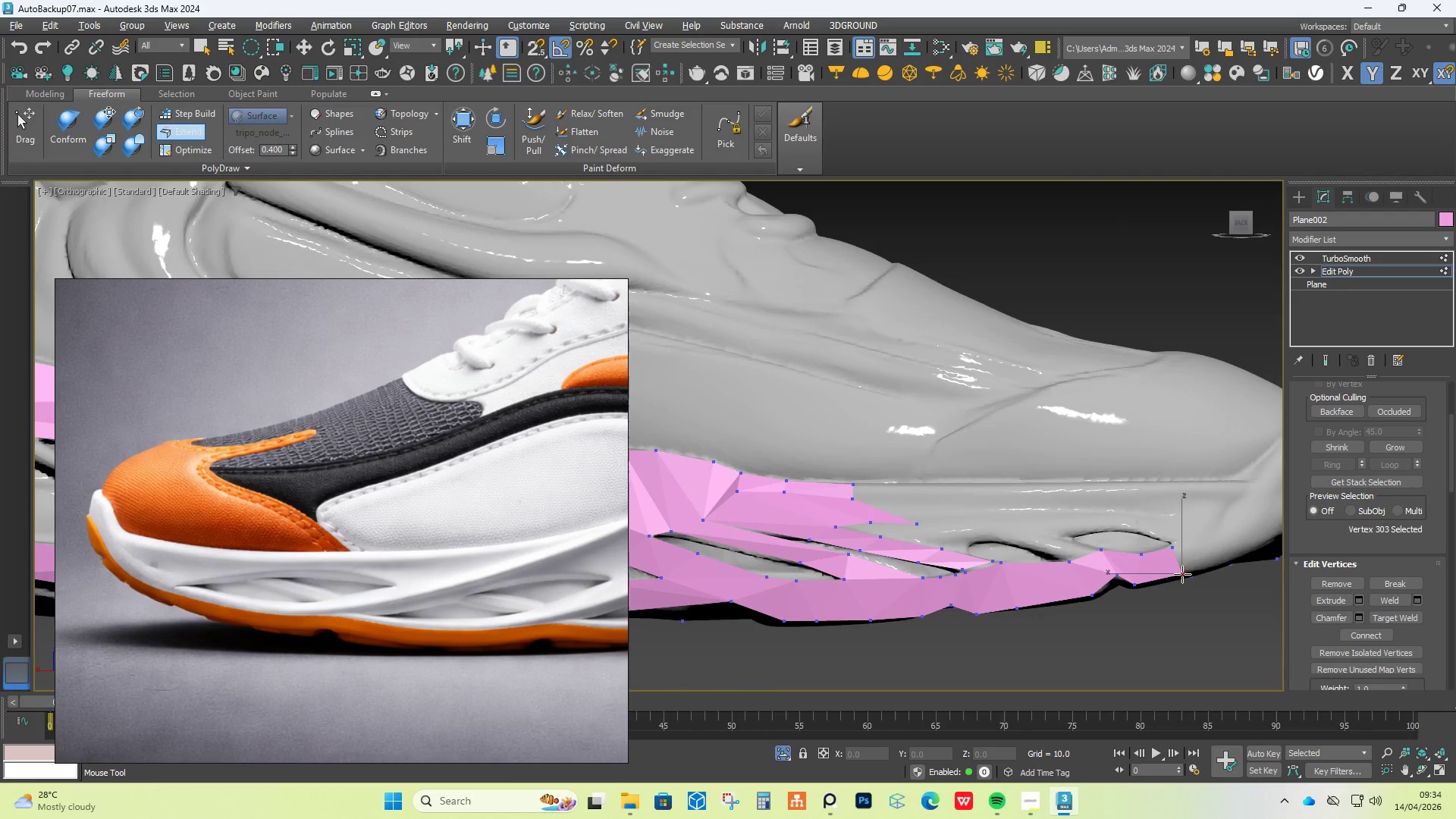 
key(Alt+Control+Shift+AltLeft)
 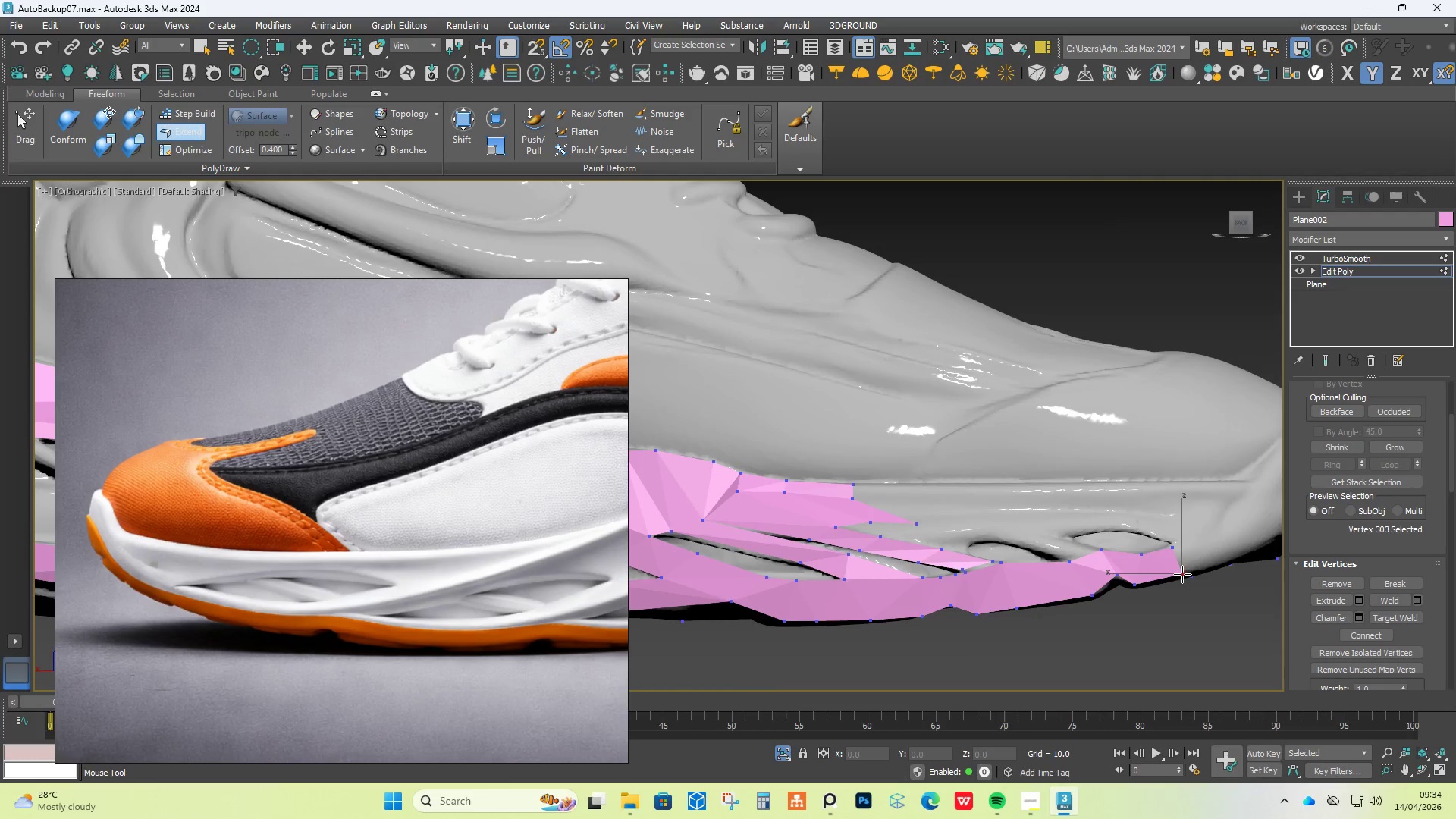 
key(Alt+Control+Shift+AltLeft)
 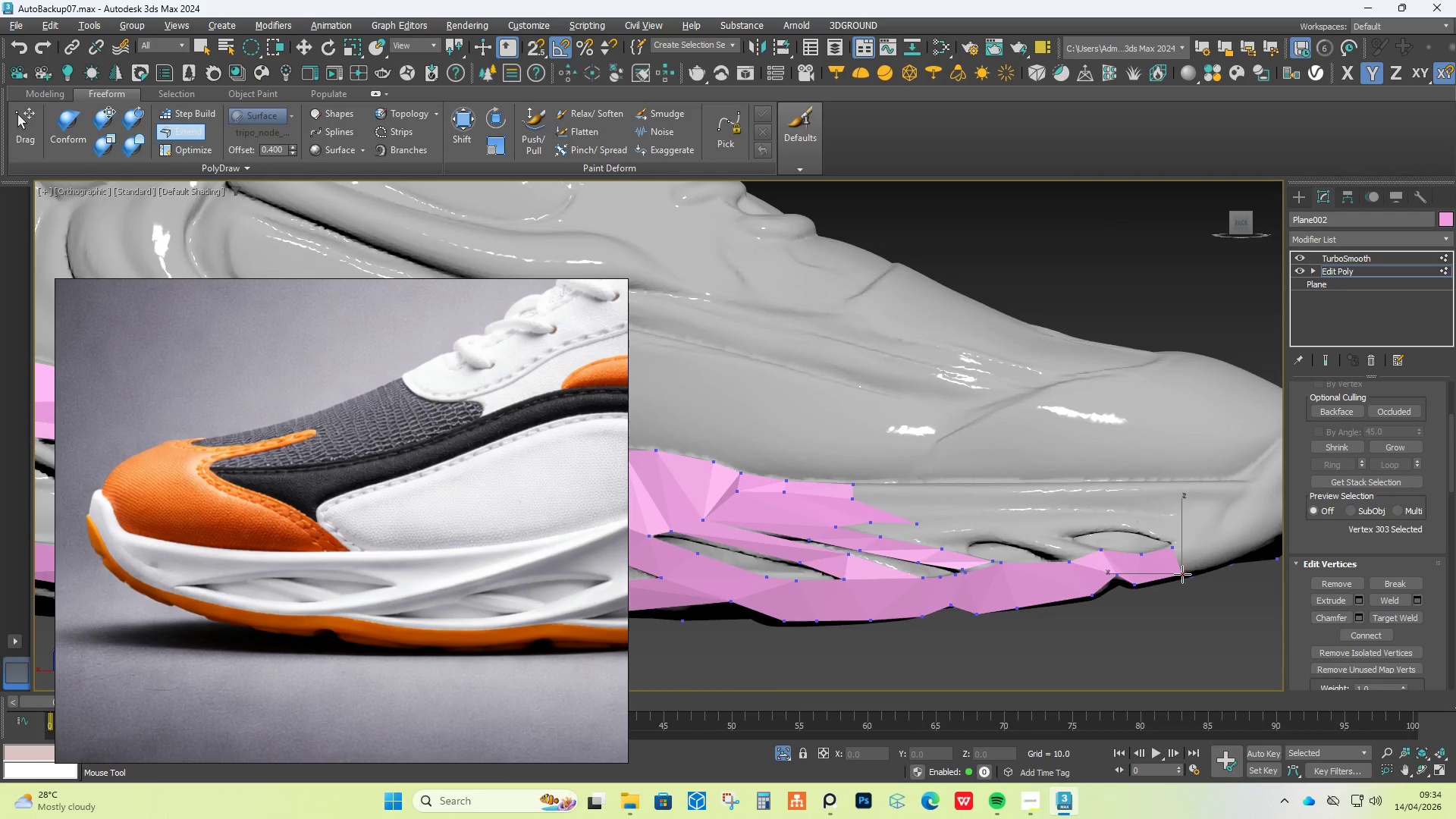 
key(Alt+Control+Shift+AltLeft)
 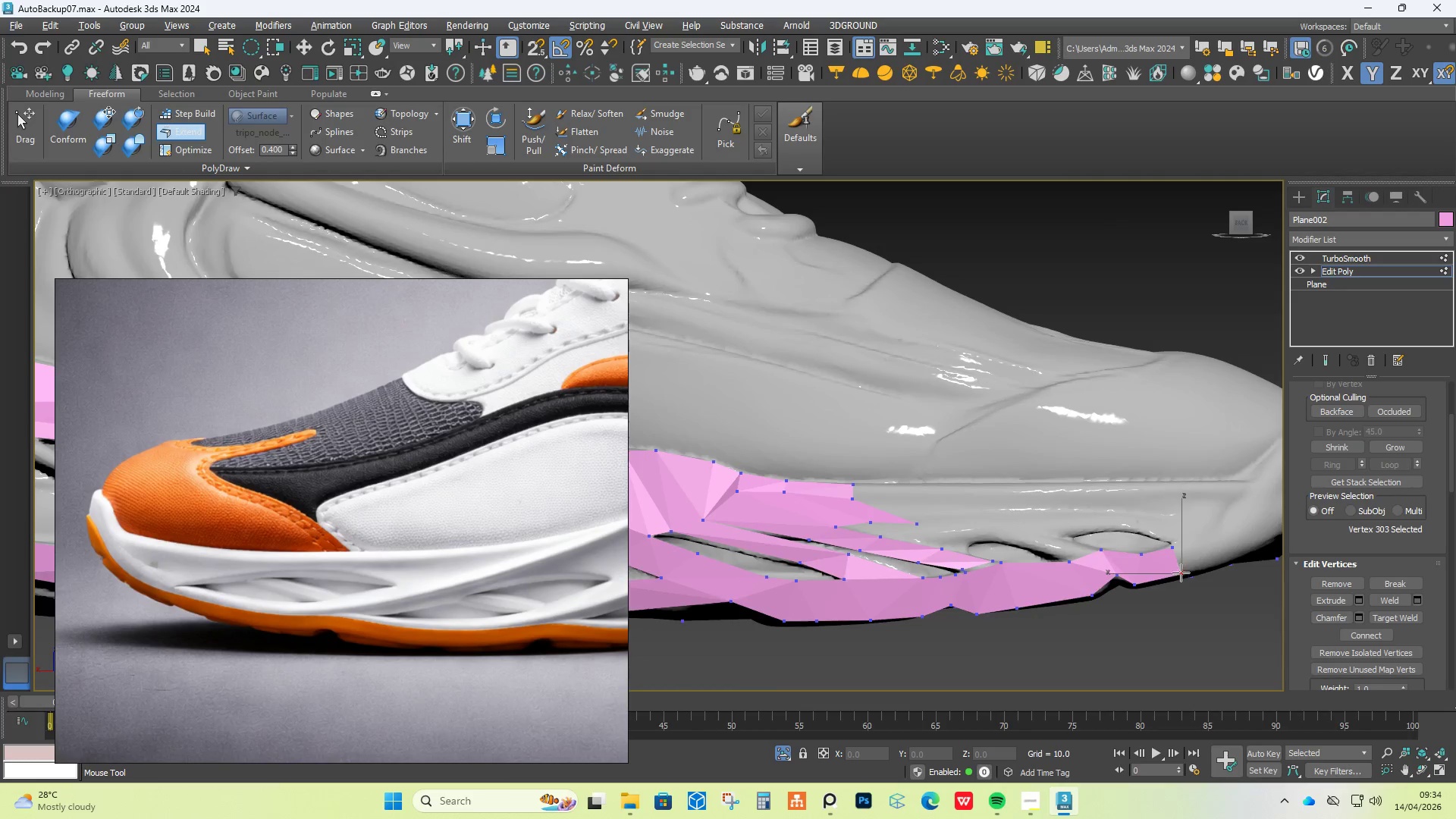 
key(Alt+Control+Shift+AltLeft)
 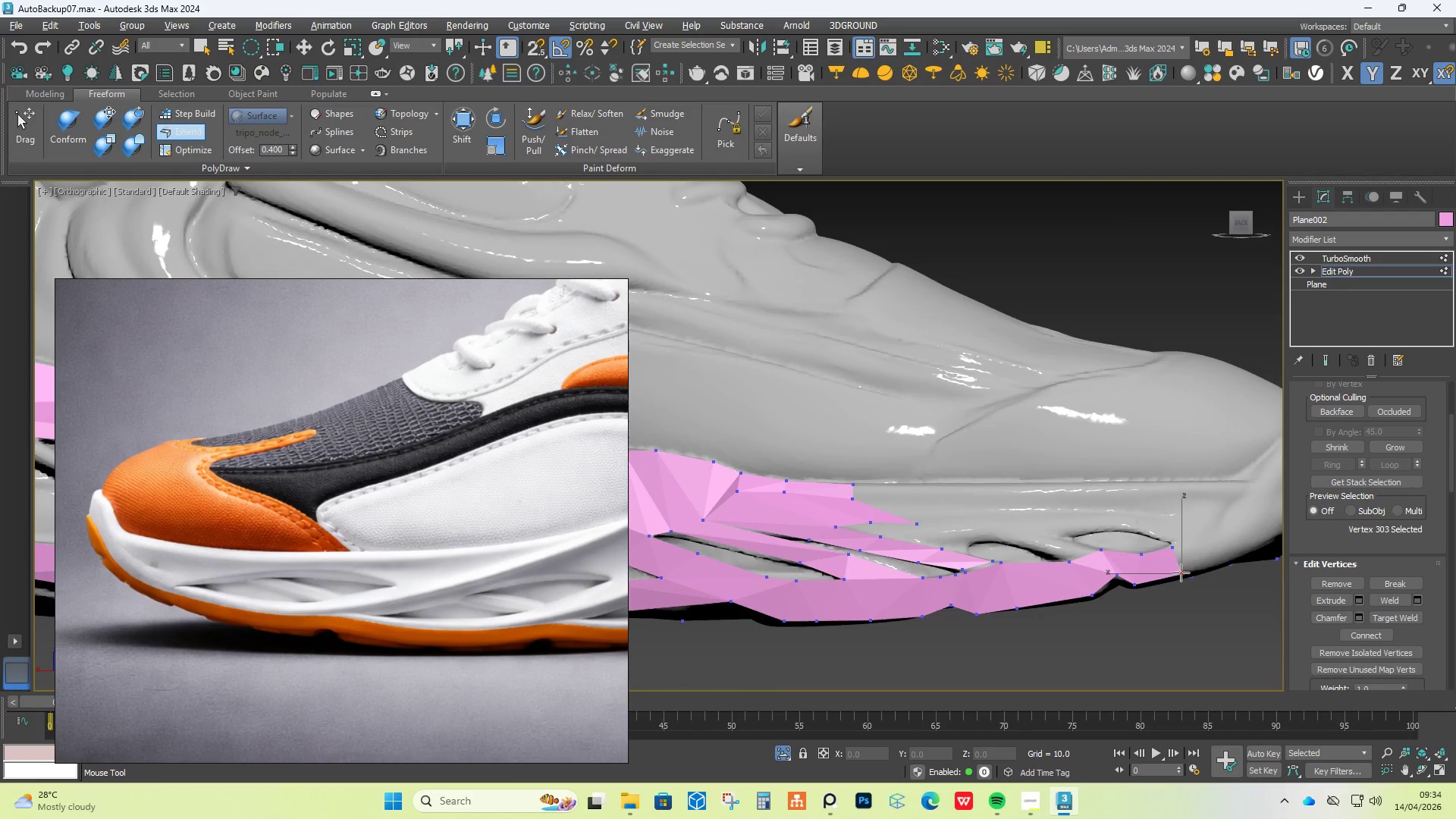 
key(Alt+Control+Shift+AltLeft)
 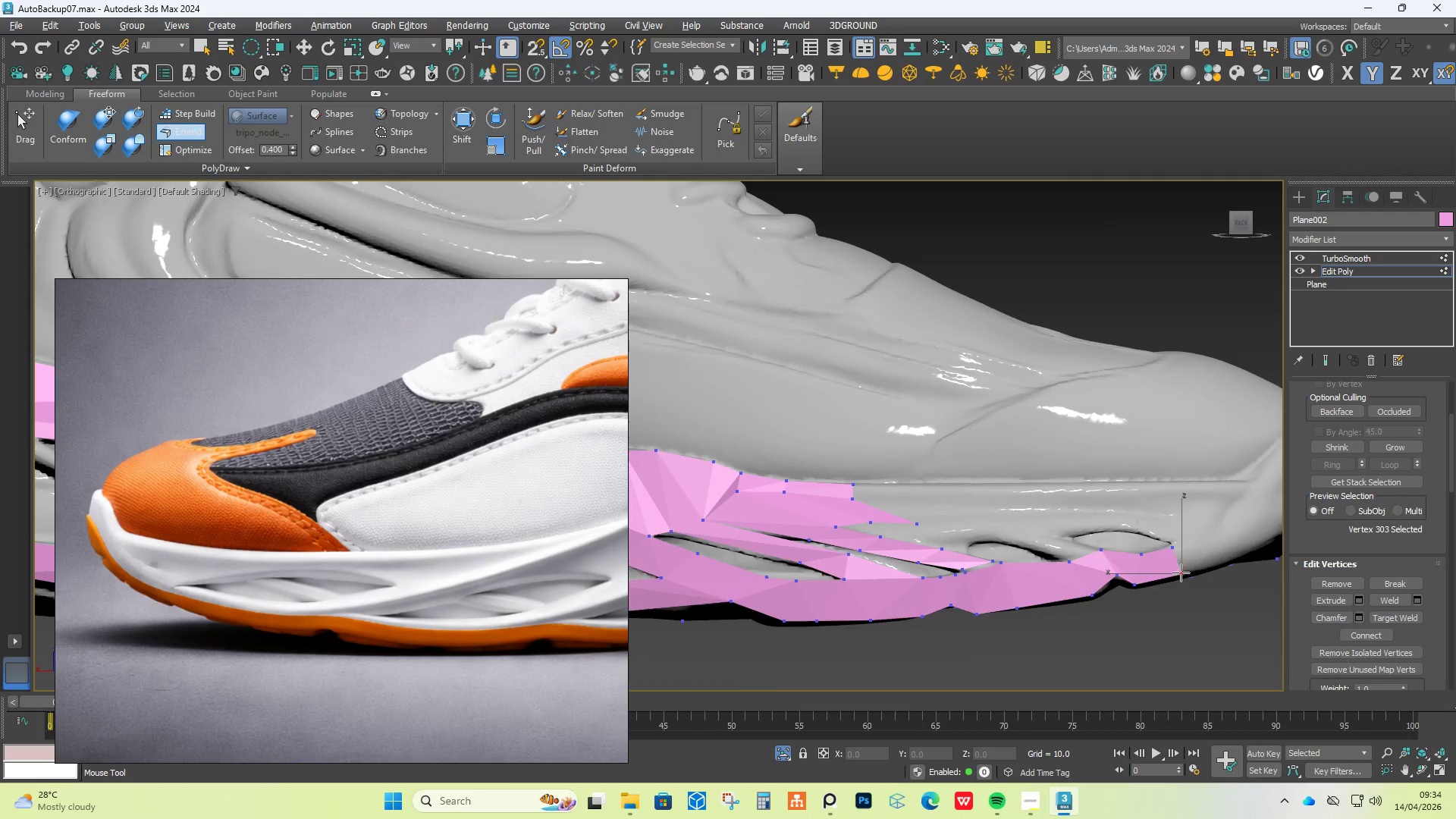 
key(Alt+Control+Shift+AltLeft)
 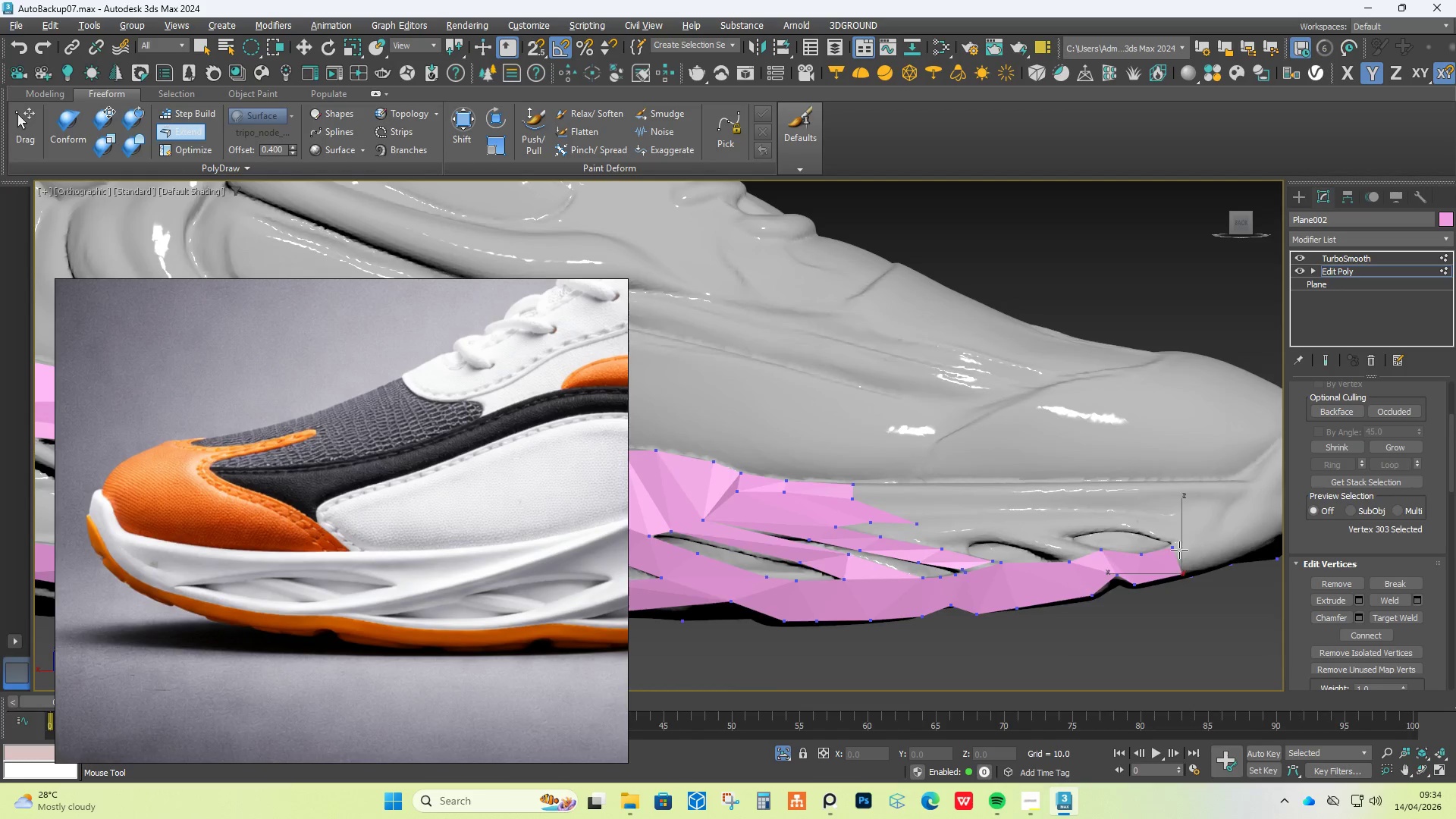 
scroll: coordinate [1175, 540], scroll_direction: down, amount: 2.0
 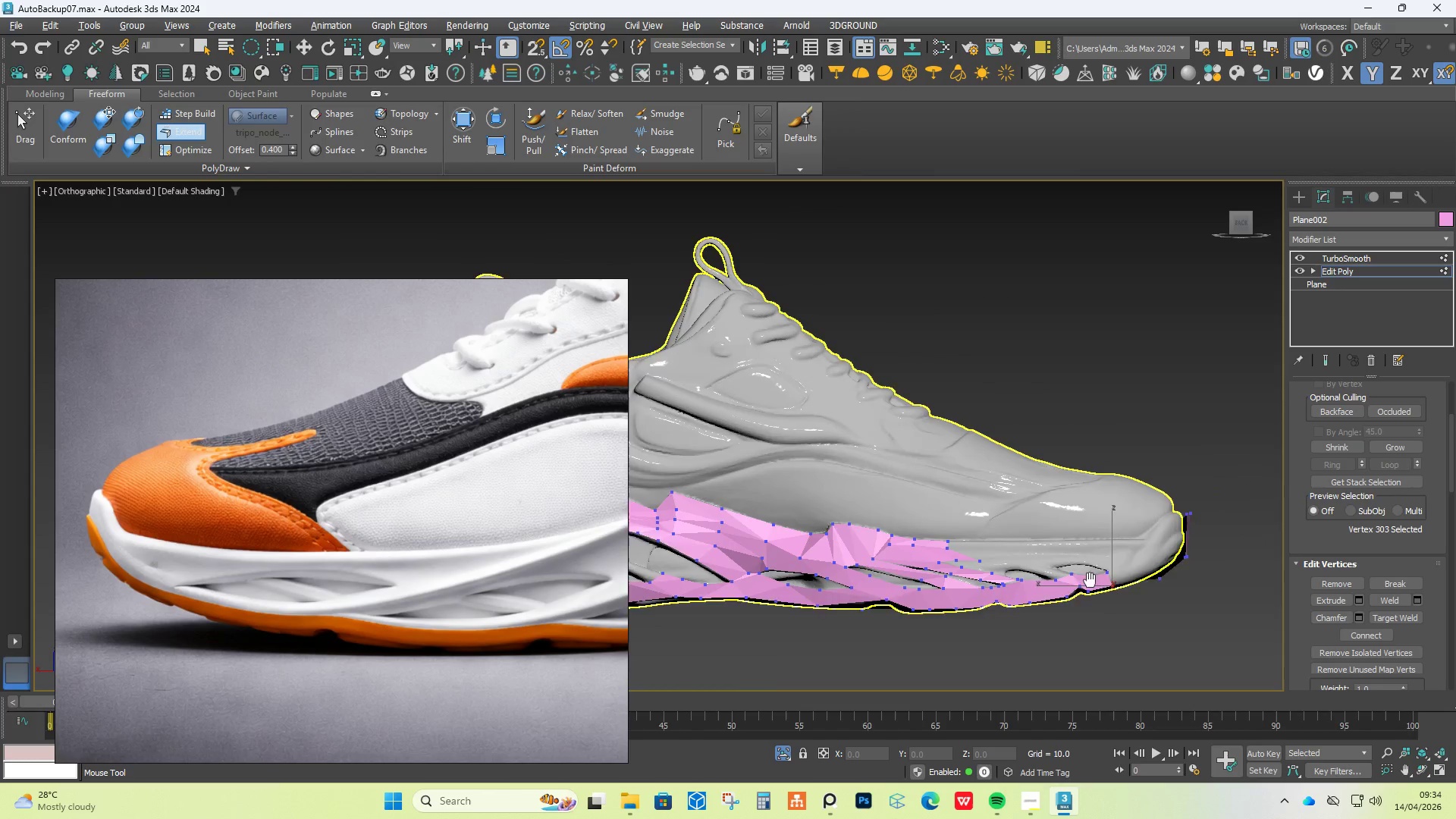 
hold_key(key=ShiftLeft, duration=1.5)
 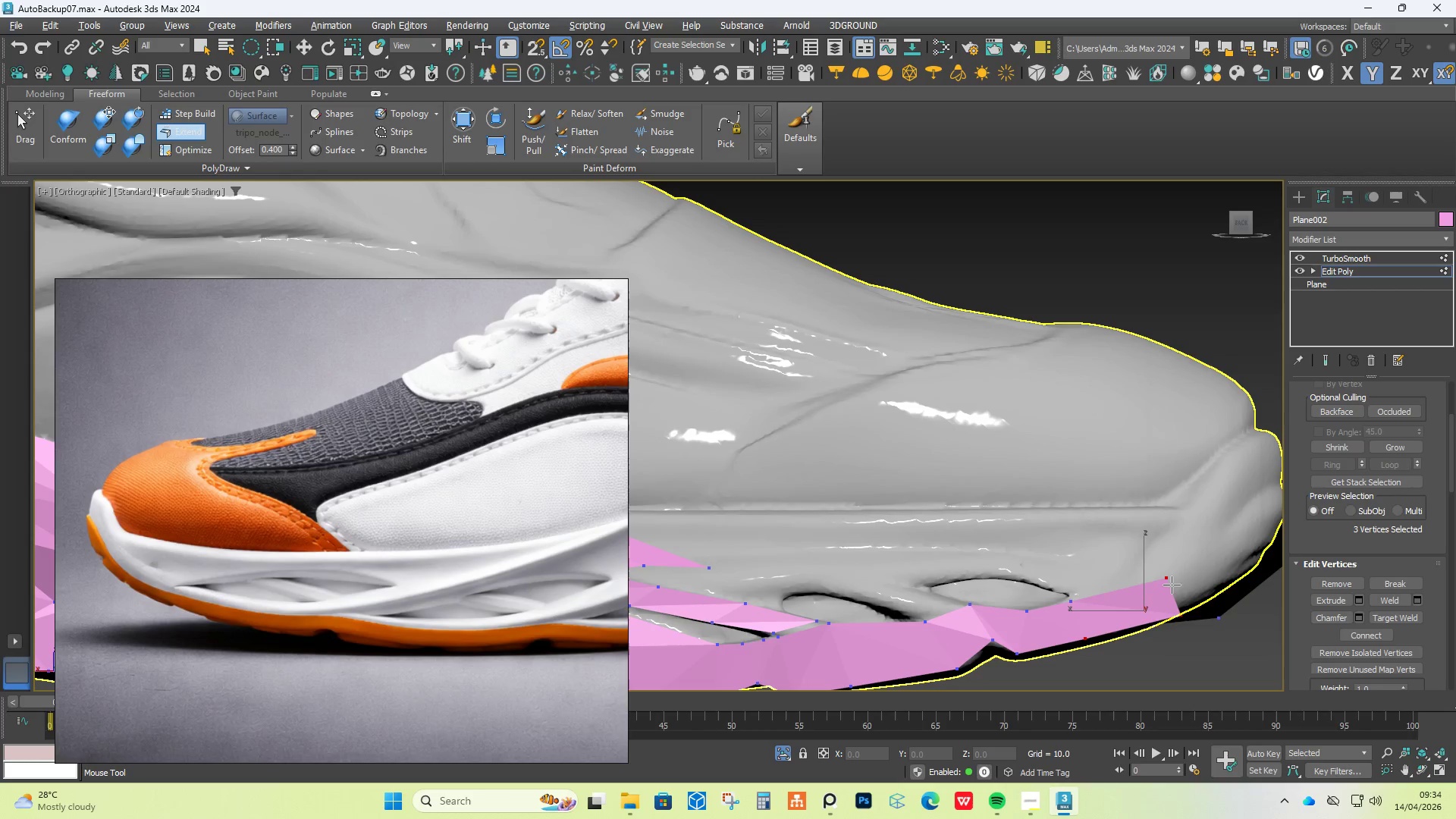 
scroll: coordinate [1075, 591], scroll_direction: up, amount: 3.0
 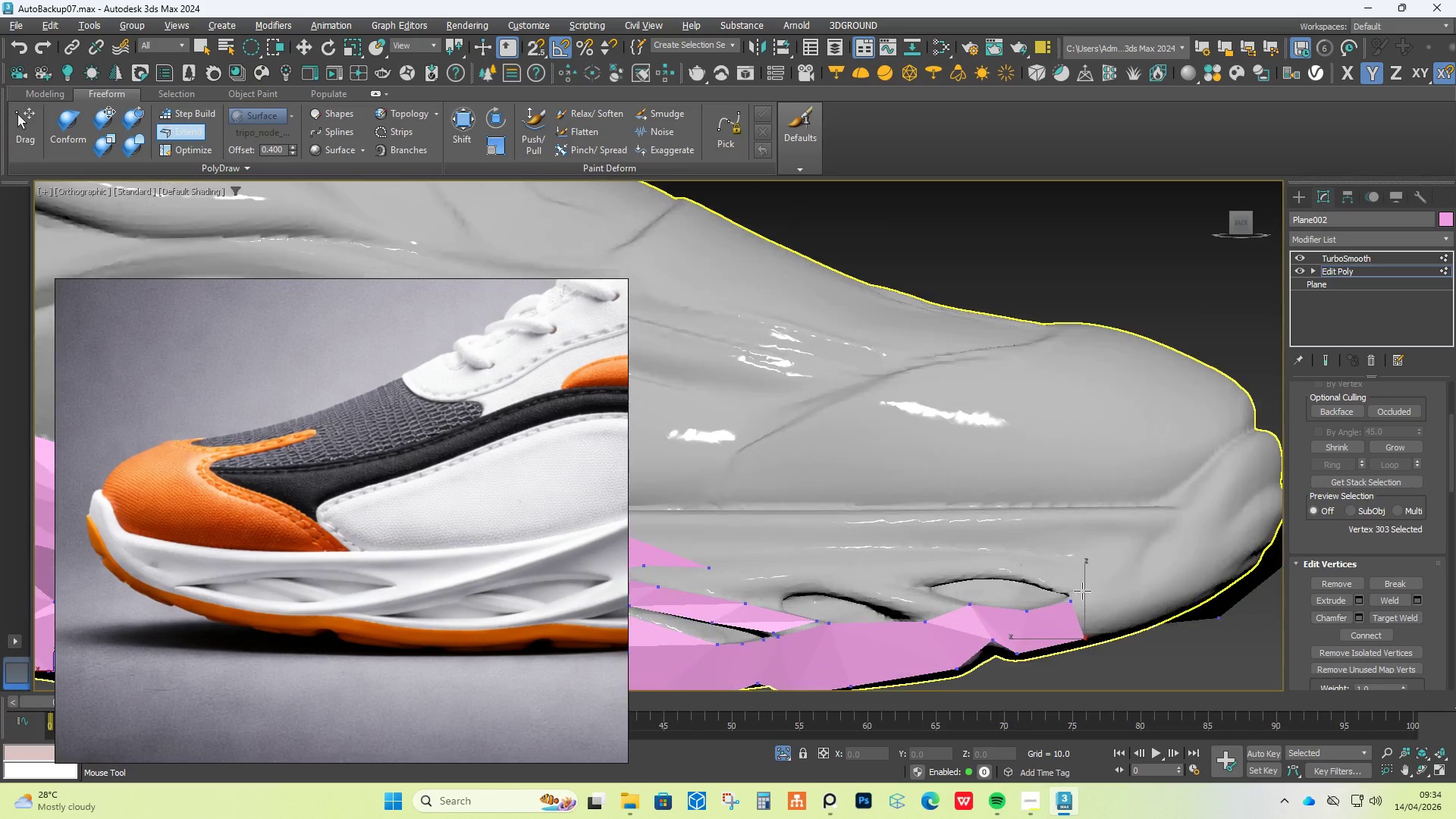 
left_click_drag(start_coordinate=[1076, 621], to_coordinate=[1175, 598])
 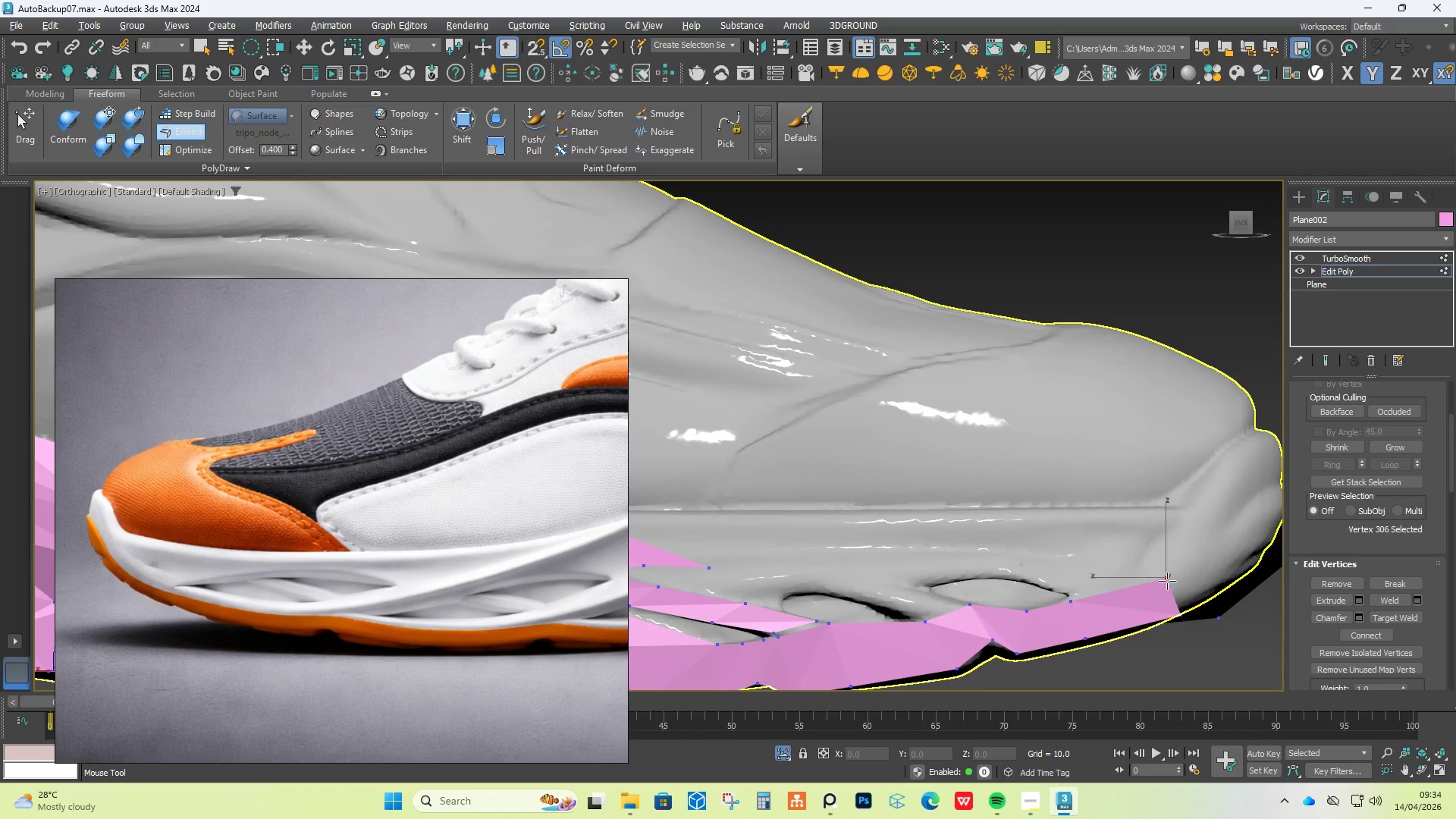 
hold_key(key=ShiftLeft, duration=2.19)
hold_key(key=ControlLeft, duration=1.75)
hold_key(key=AltLeft, duration=1.5)
left_click_drag(start_coordinate=[1173, 595], to_coordinate=[1200, 560])
 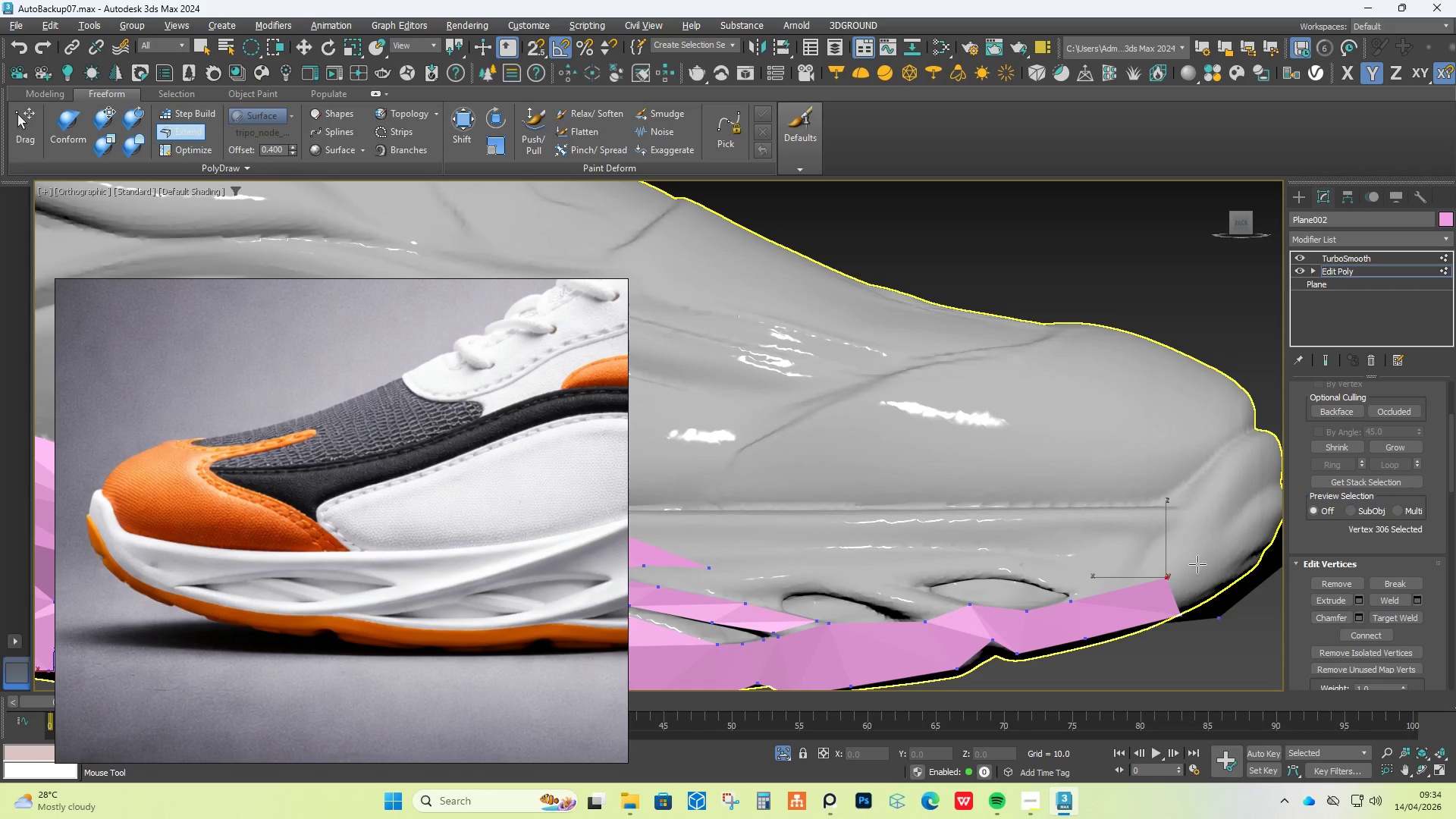 
key(Alt+Control+Shift+AltLeft)
 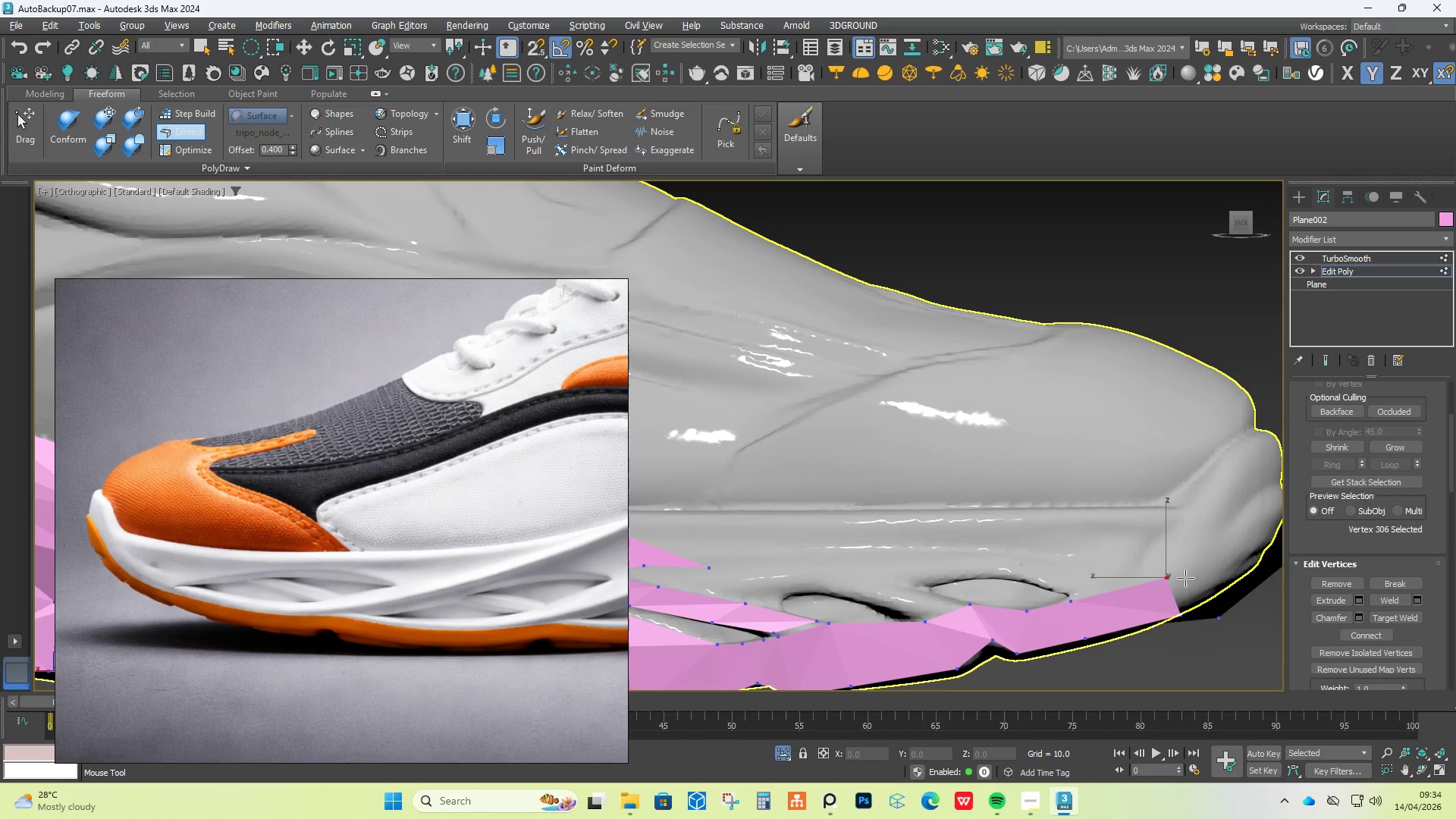 
key(Control+Z)
 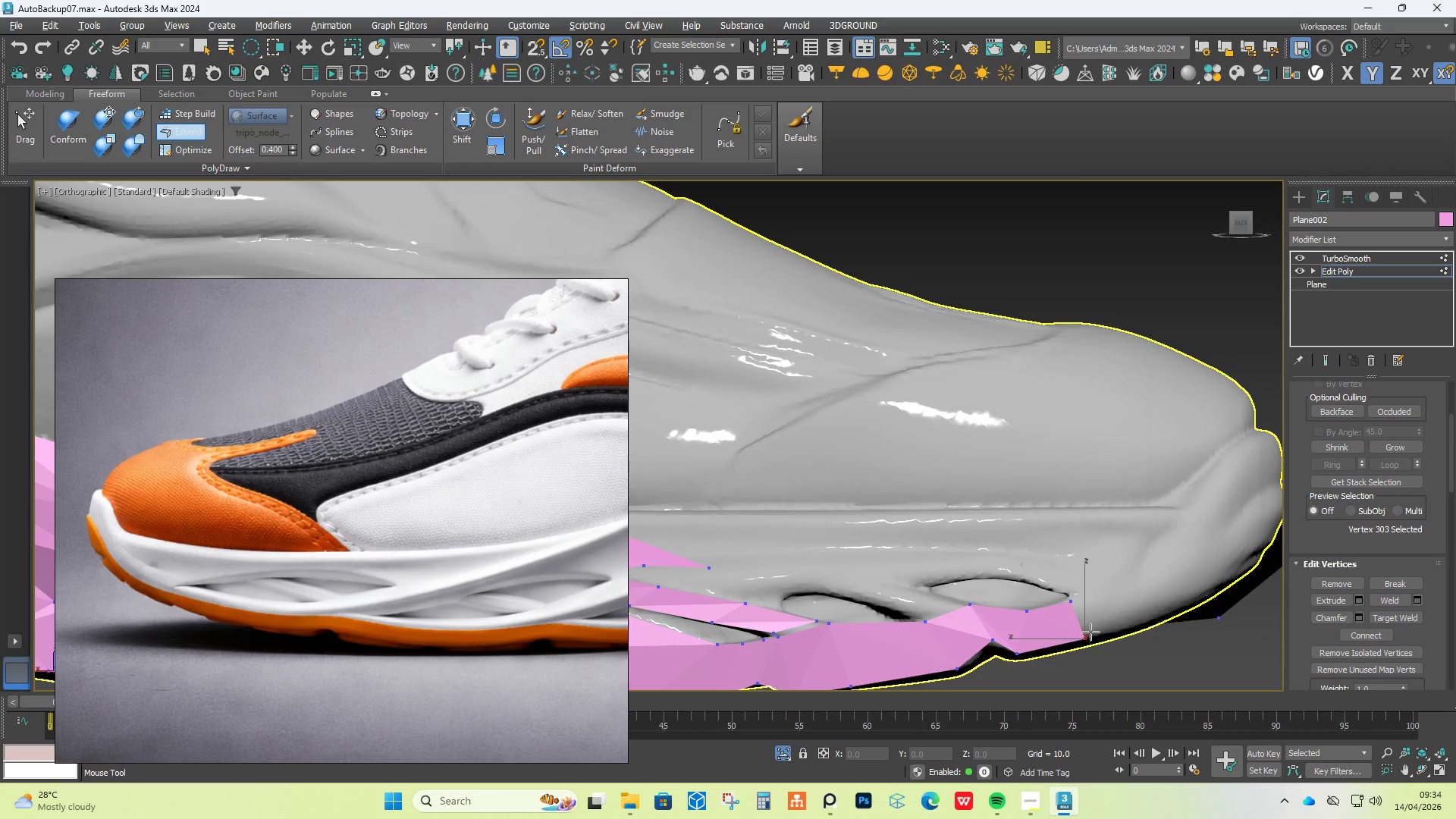 
hold_key(key=ShiftLeft, duration=1.5)
left_click_drag(start_coordinate=[1075, 617], to_coordinate=[1190, 584])
 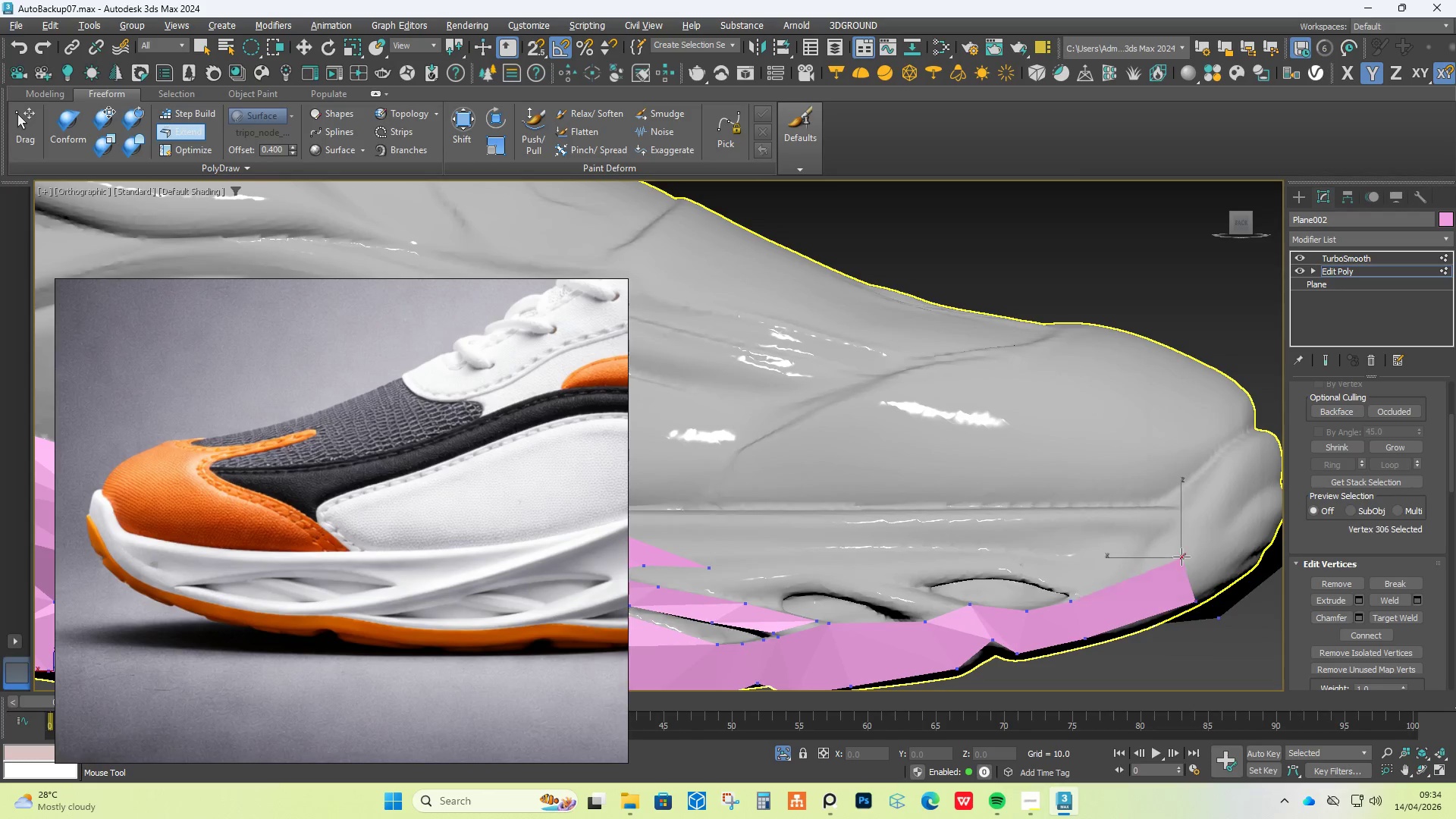 
hold_key(key=ShiftLeft, duration=2.27)
hold_key(key=ControlLeft, duration=1.91)
hold_key(key=AltLeft, duration=1.5)
left_click_drag(start_coordinate=[1181, 563], to_coordinate=[1178, 551])
 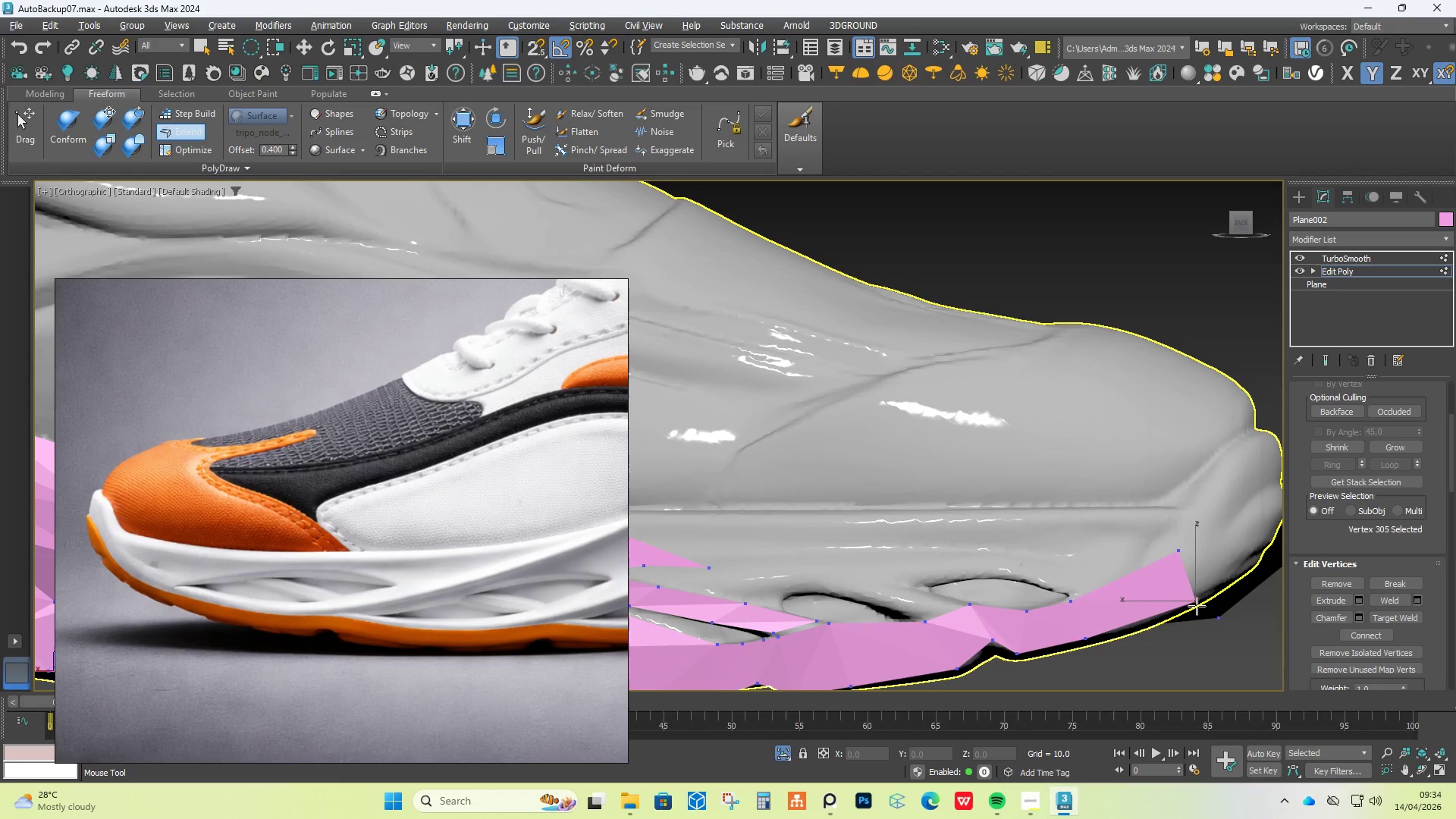 
left_click_drag(start_coordinate=[1193, 601], to_coordinate=[1199, 598])
 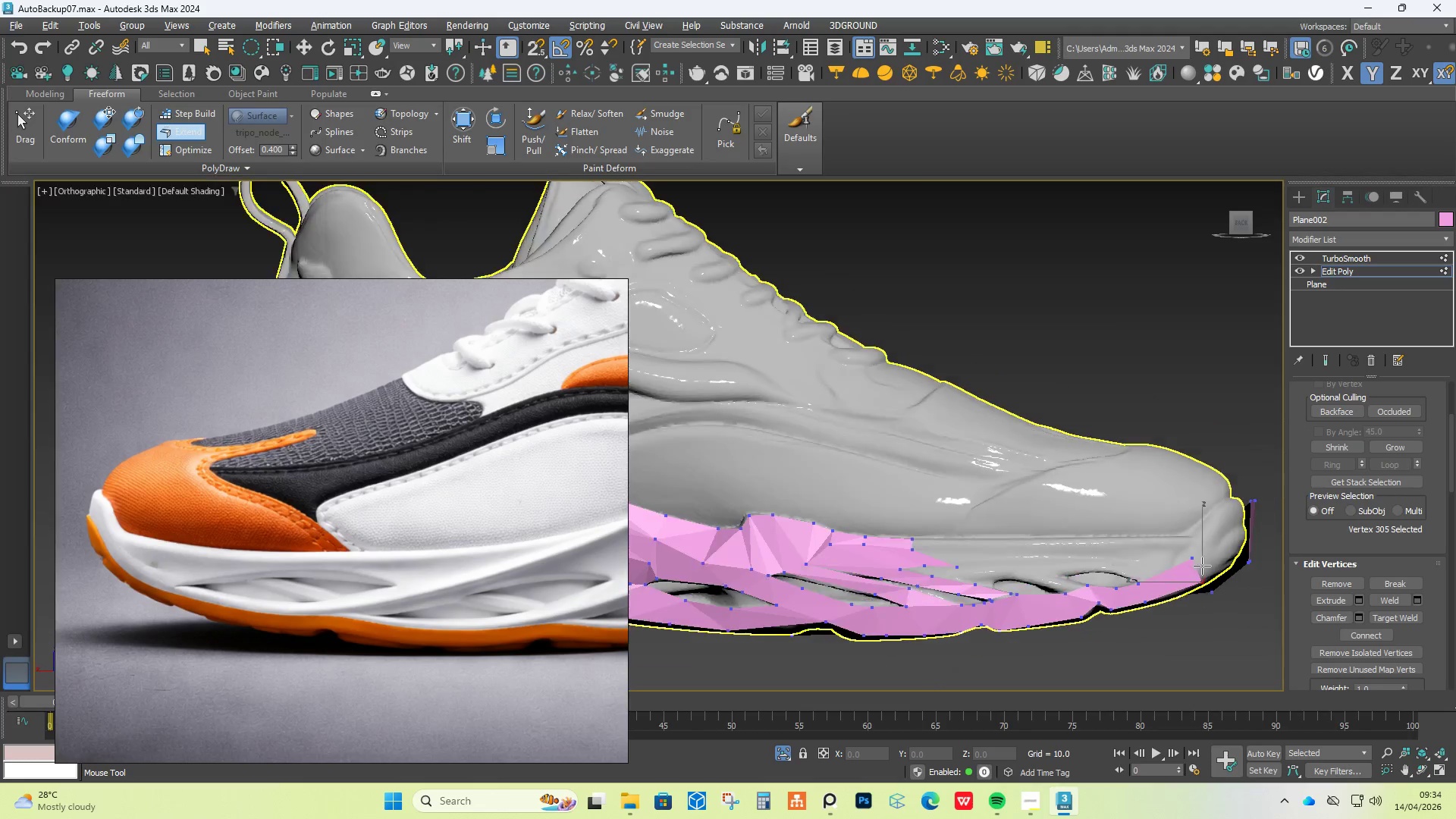 
hold_key(key=AltLeft, duration=0.41)
 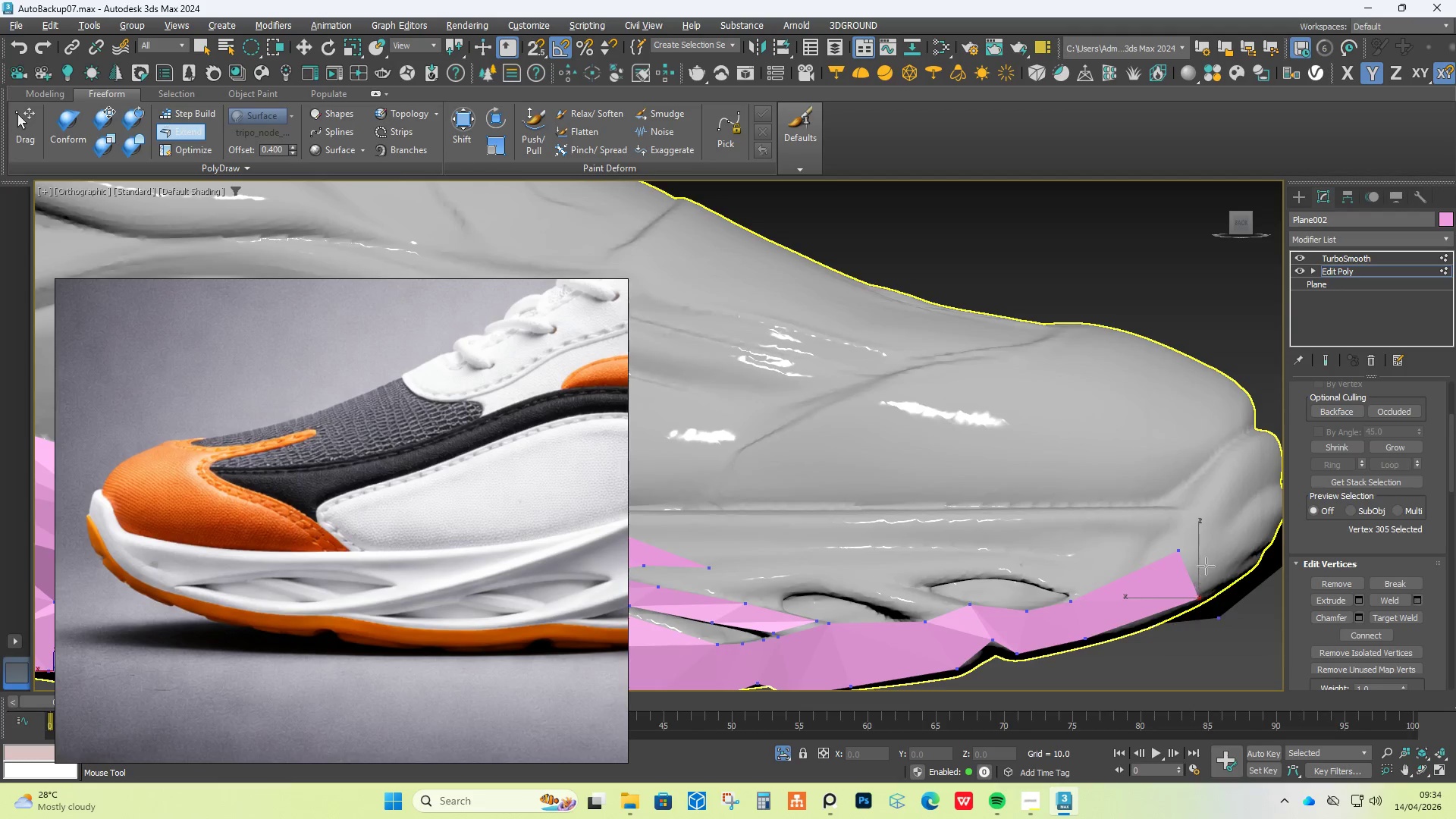 
hold_key(key=ShiftLeft, duration=1.39)
 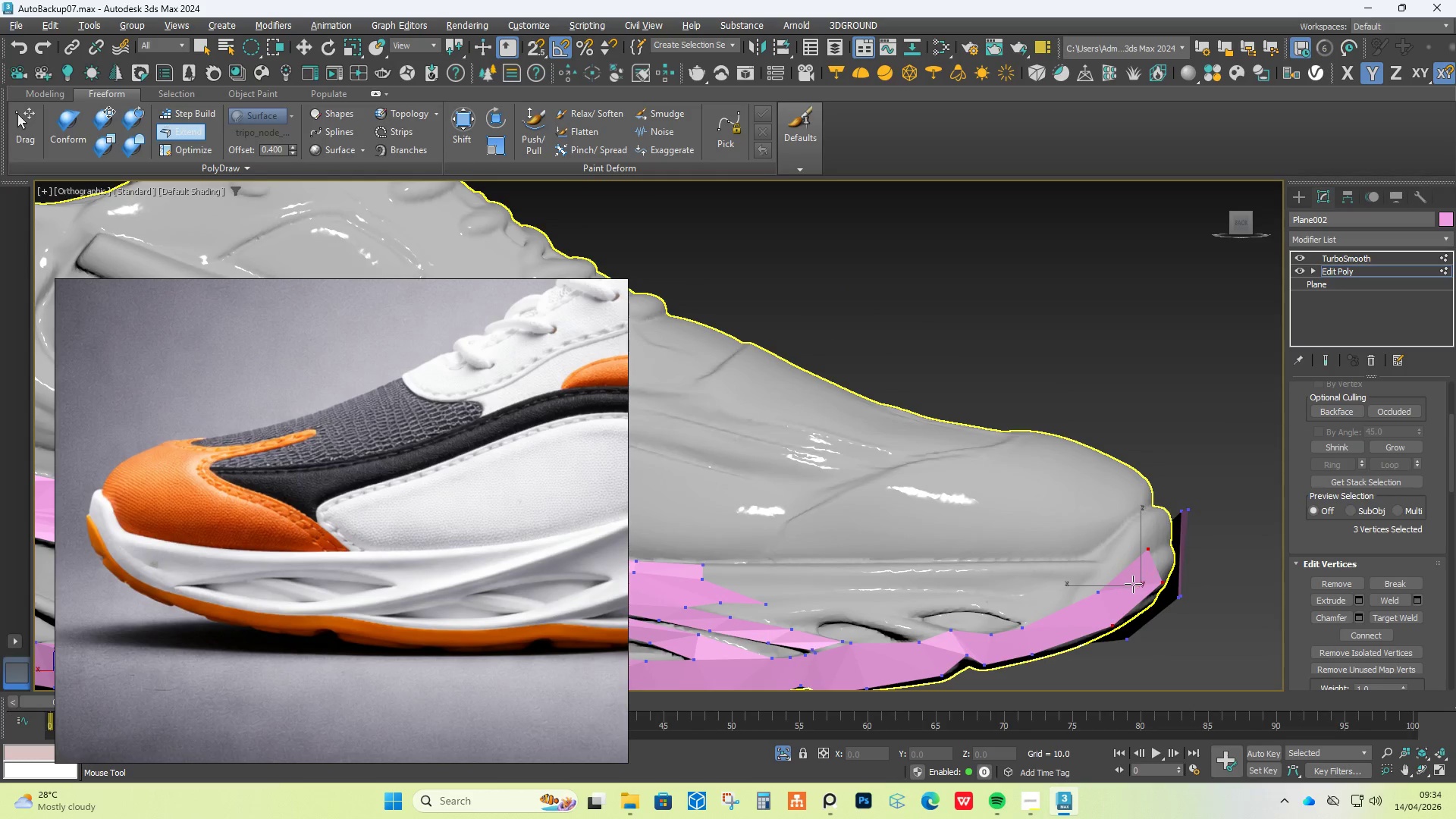 
scroll: coordinate [1109, 604], scroll_direction: down, amount: 1.0
 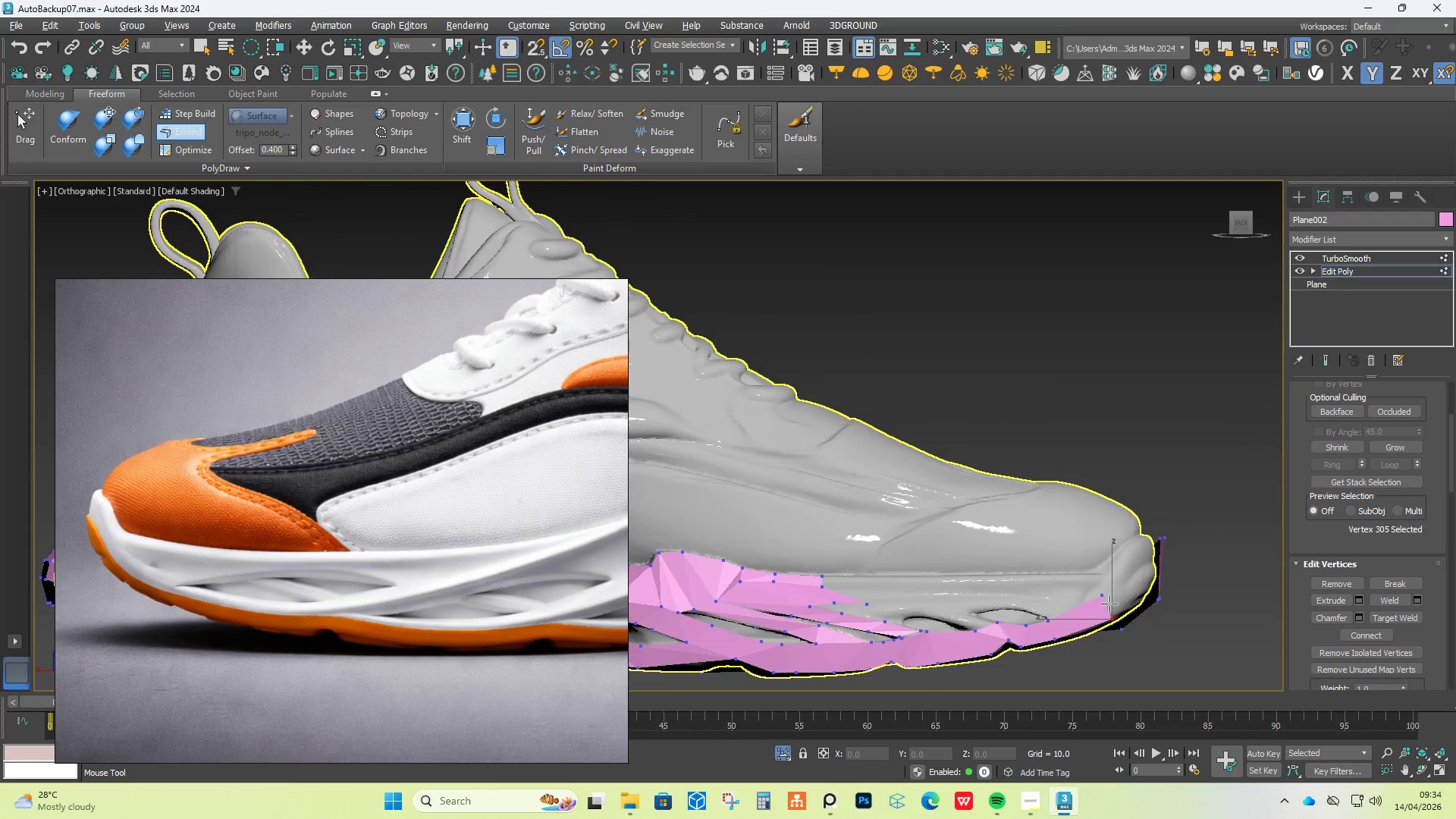 
left_click_drag(start_coordinate=[1107, 612], to_coordinate=[1156, 566])
 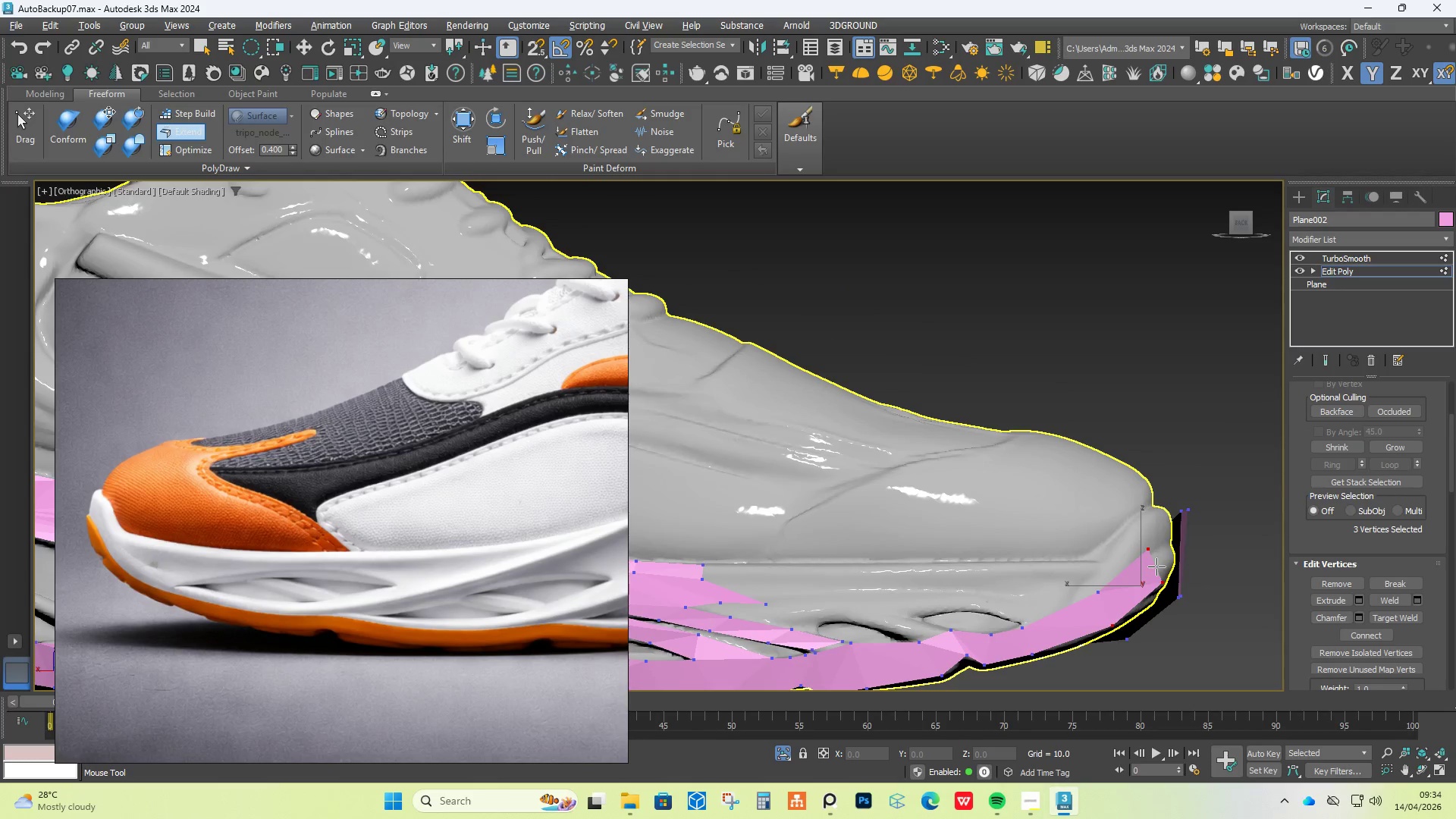 
hold_key(key=ShiftLeft, duration=1.67)
left_click_drag(start_coordinate=[1055, 614], to_coordinate=[1034, 589])
 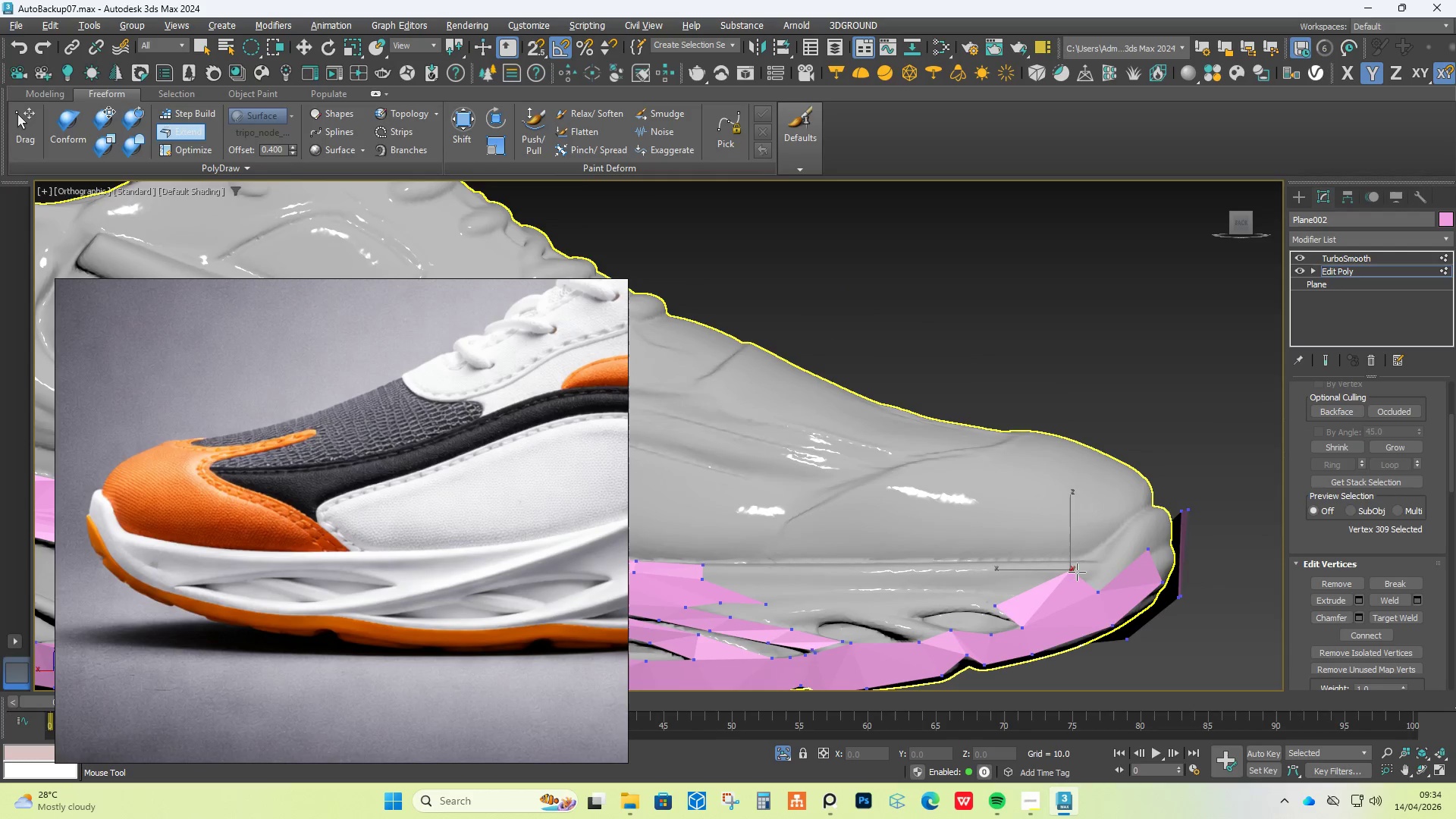 
hold_key(key=ShiftLeft, duration=11.67)
hold_key(key=ControlLeft, duration=2.11)
hold_key(key=AltLeft, duration=1.5)
left_click_drag(start_coordinate=[1072, 570], to_coordinate=[1065, 561])
 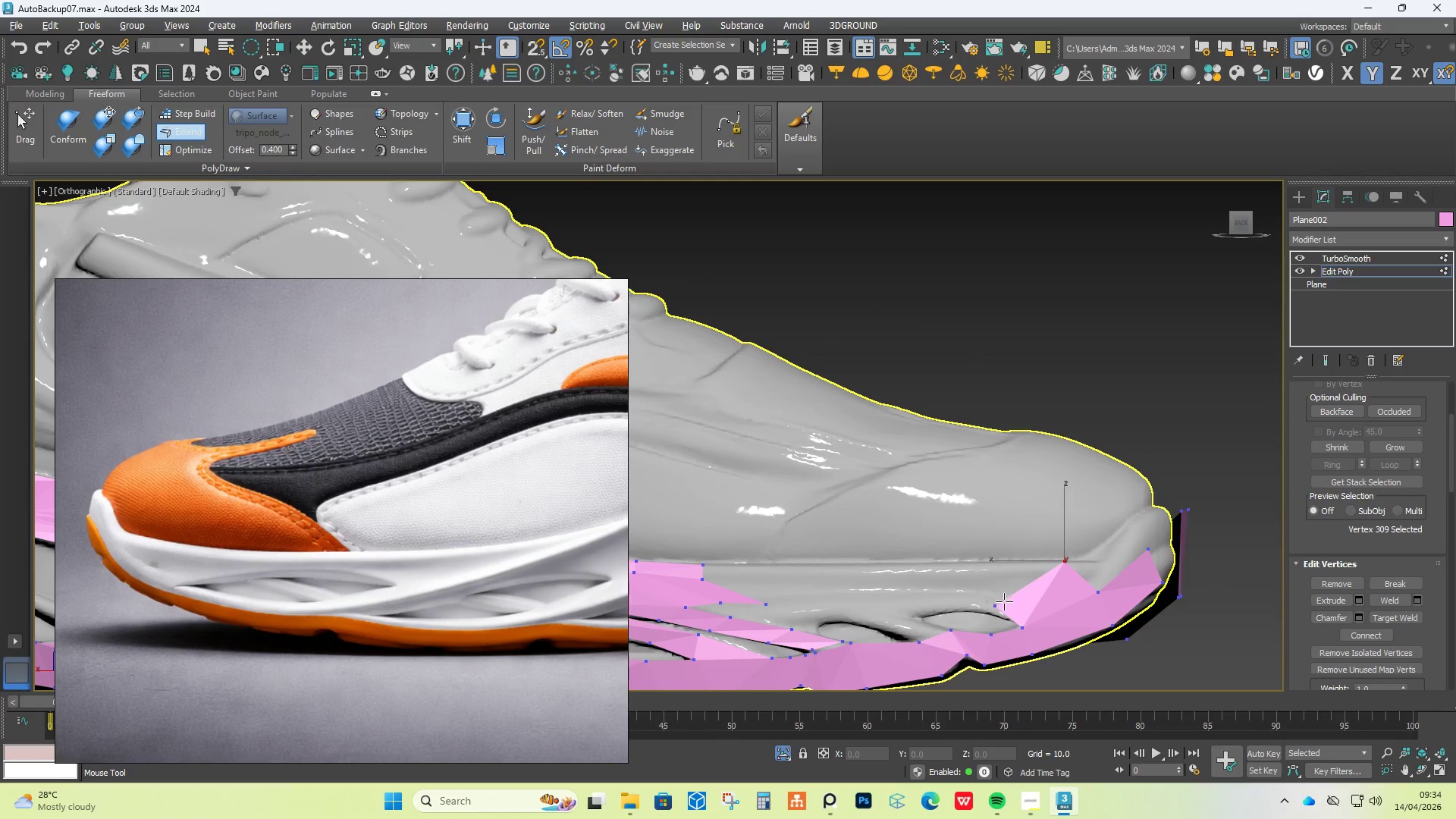 
hold_key(key=AltLeft, duration=0.5)
left_click_drag(start_coordinate=[997, 604], to_coordinate=[993, 607])
 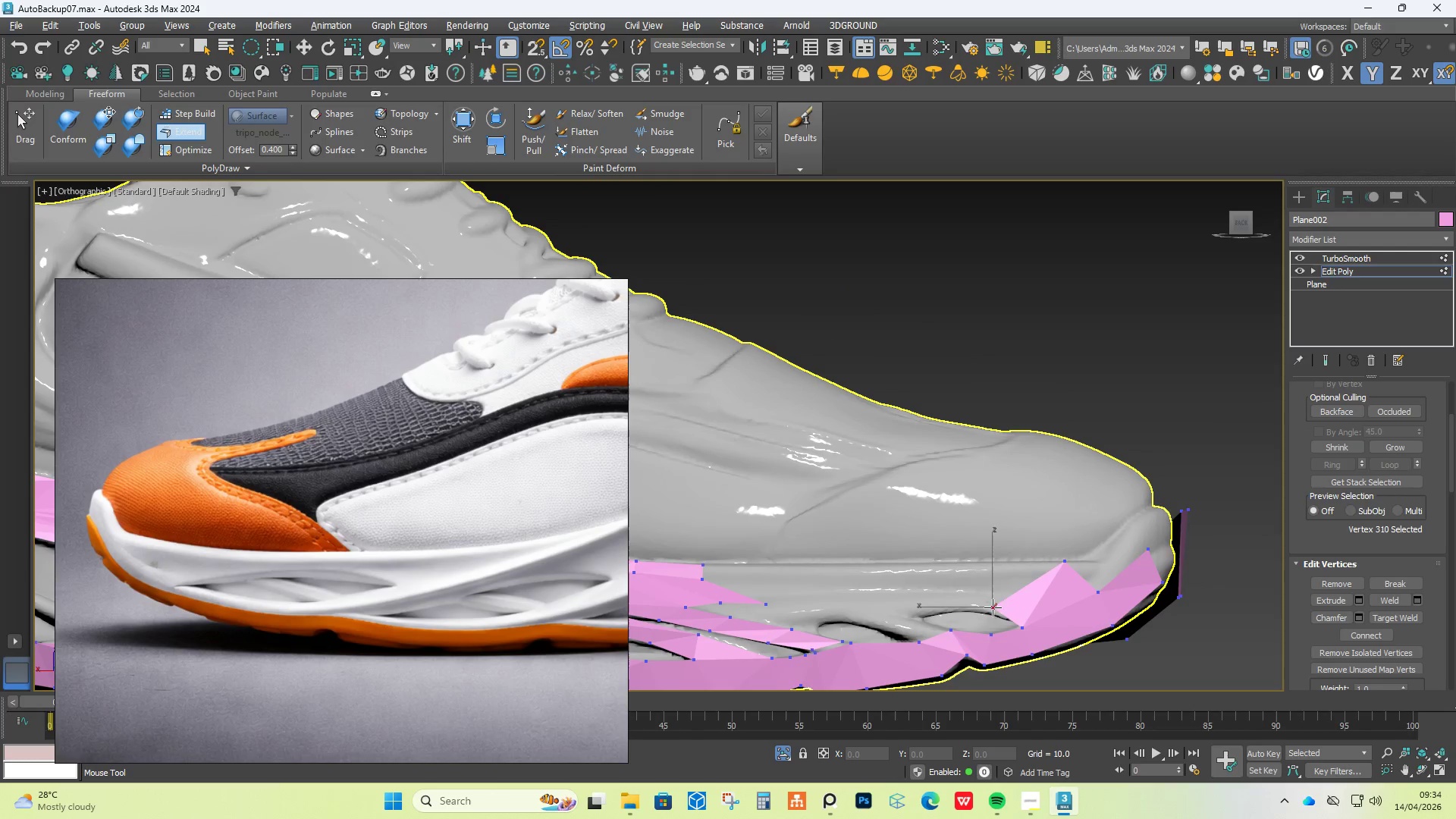 
hold_key(key=AltLeft, duration=1.7)
left_click_drag(start_coordinate=[1043, 583], to_coordinate=[929, 574])
 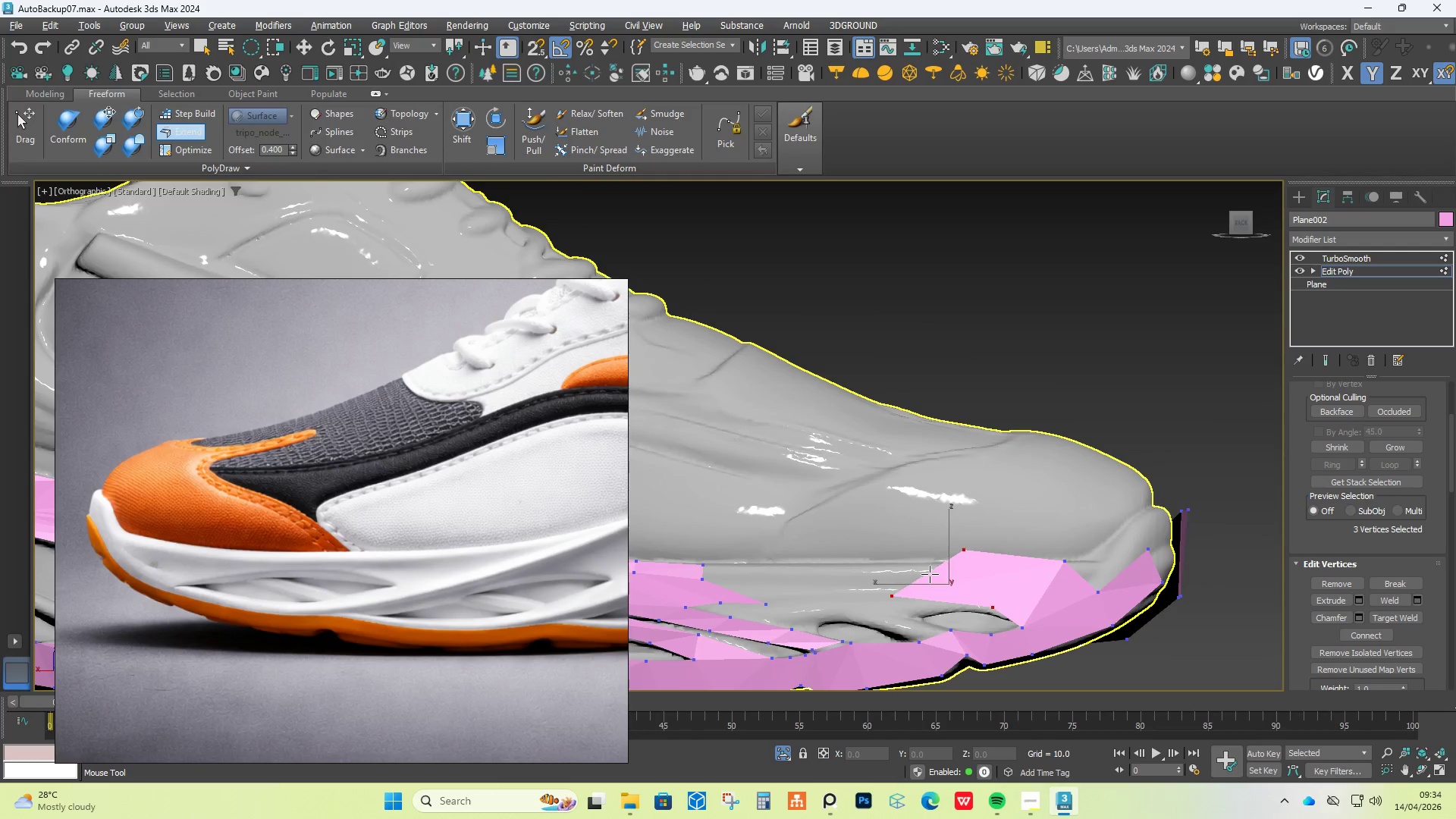 
hold_key(key=ControlLeft, duration=2.69)
left_click_drag(start_coordinate=[965, 548], to_coordinate=[924, 564])
 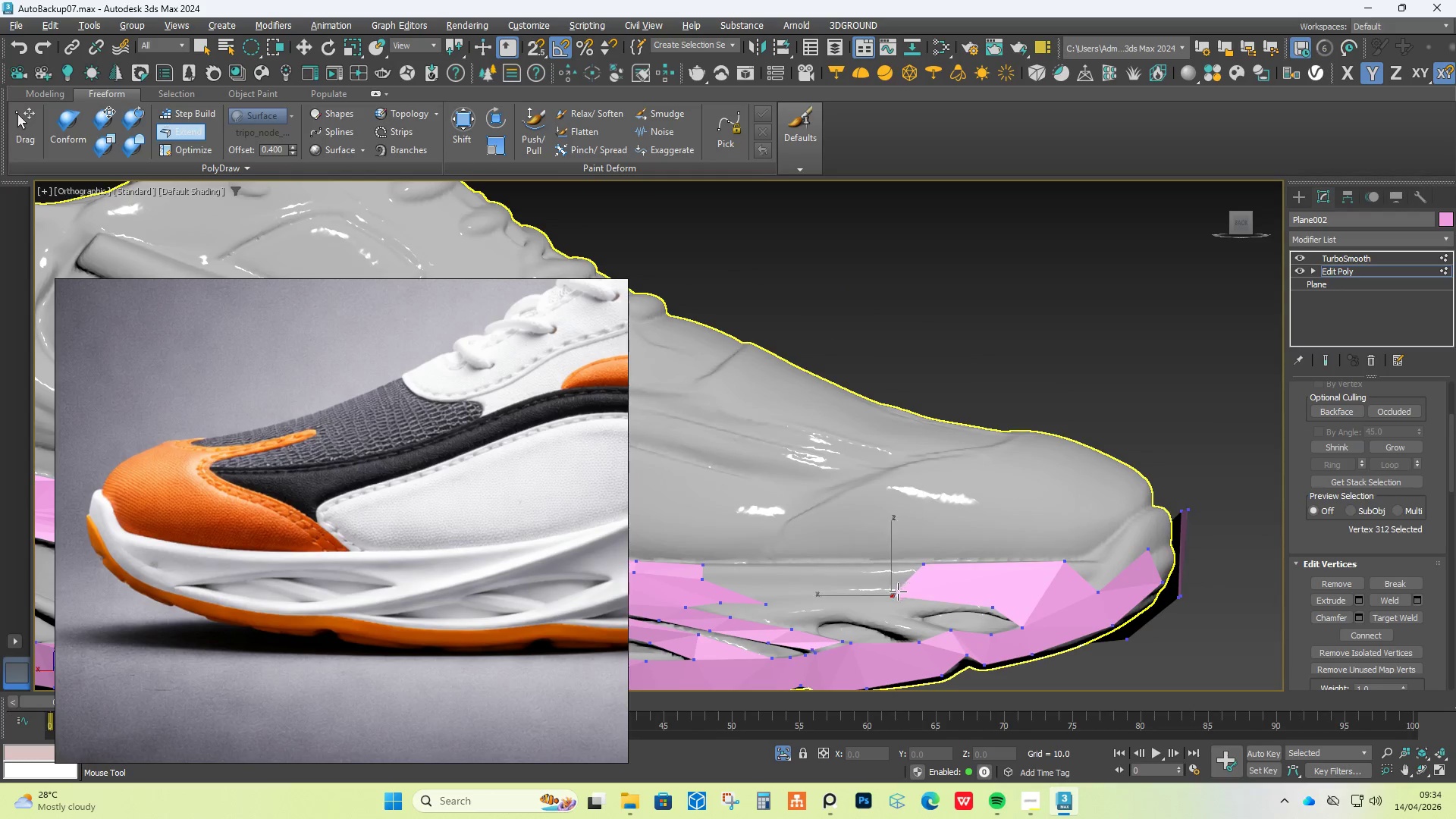 
hold_key(key=AltLeft, duration=1.52)
left_click_drag(start_coordinate=[897, 590], to_coordinate=[902, 618])
 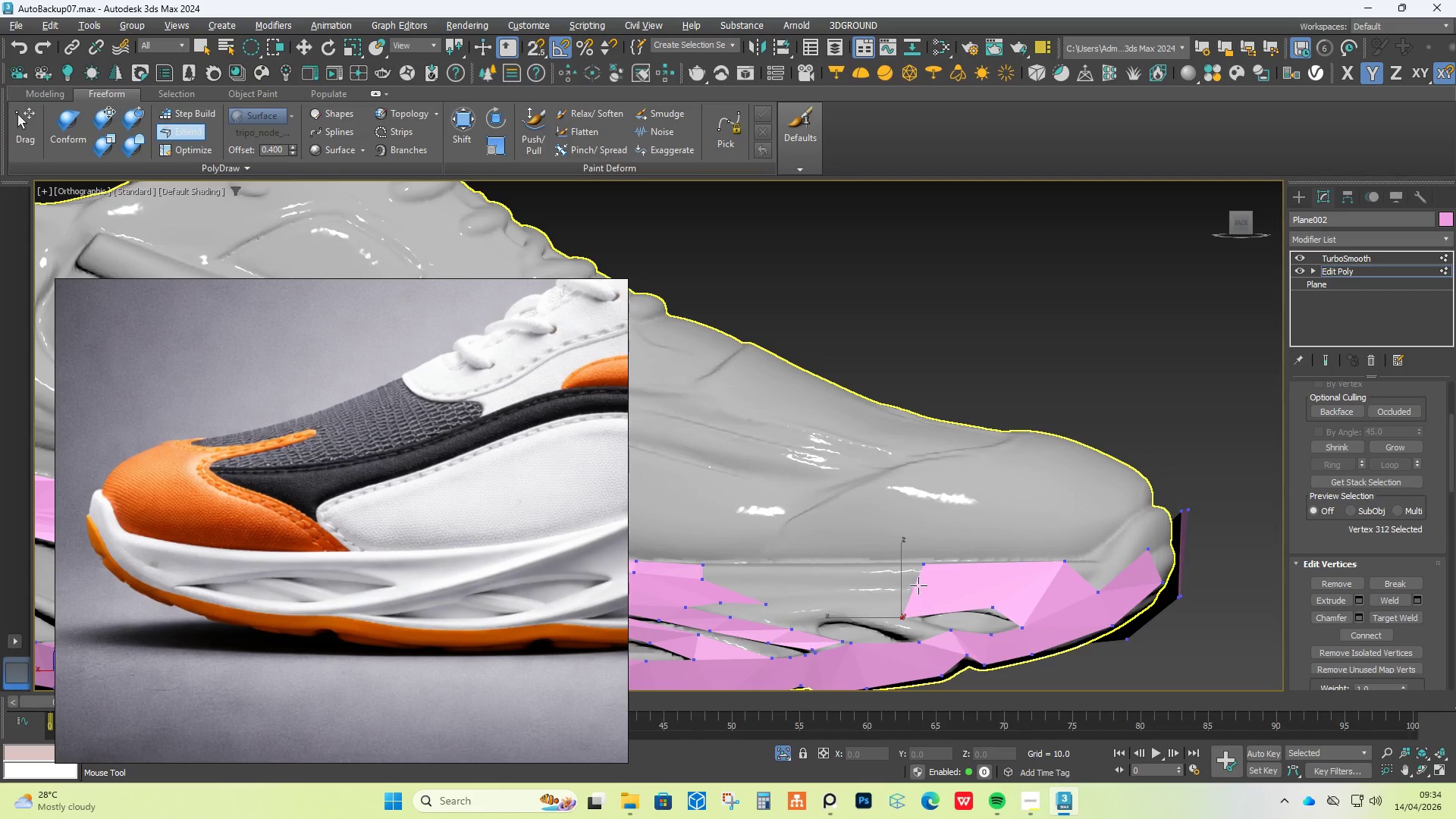 
hold_key(key=AltLeft, duration=0.42)
 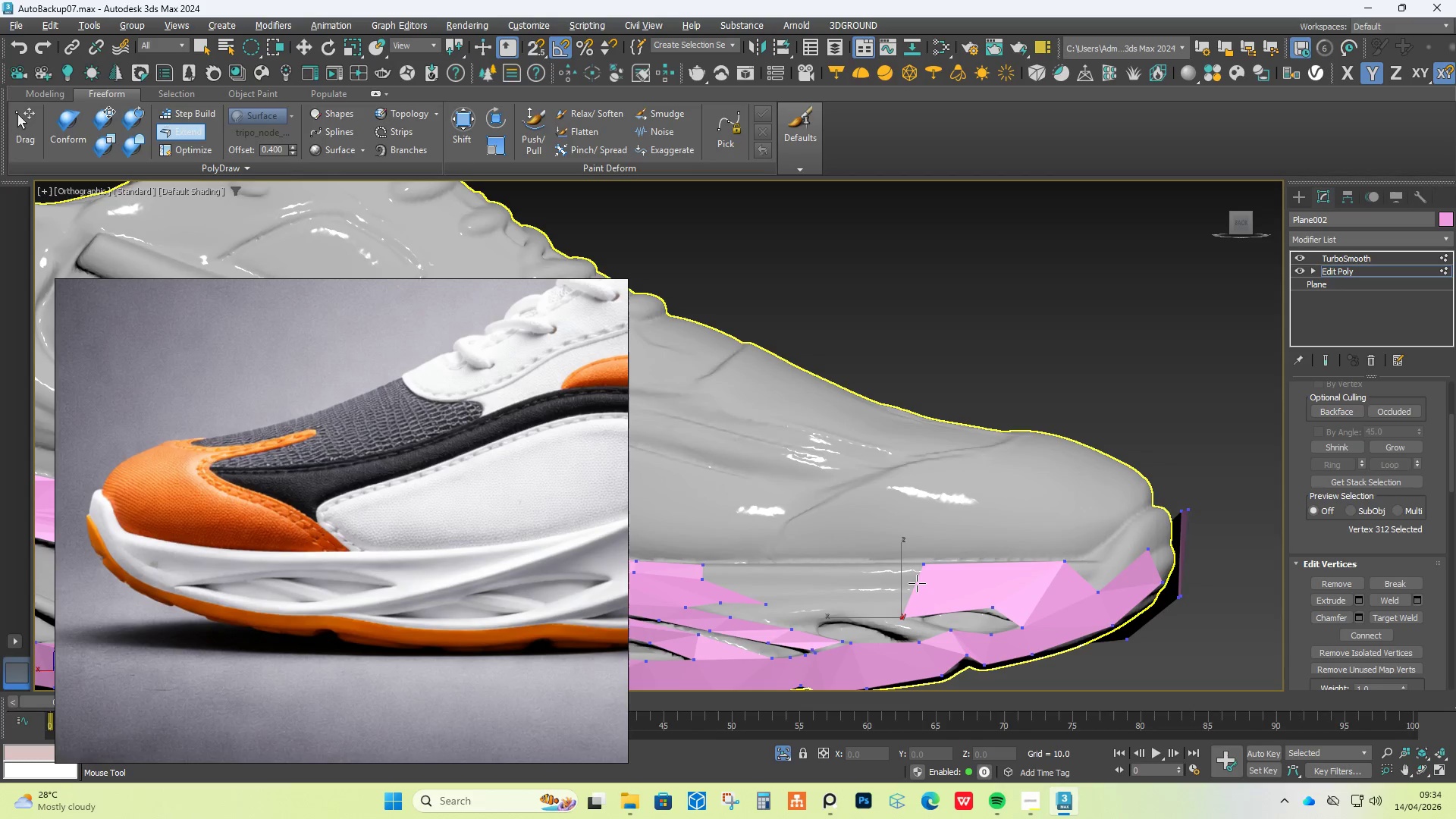 
left_click_drag(start_coordinate=[916, 582], to_coordinate=[814, 581])
 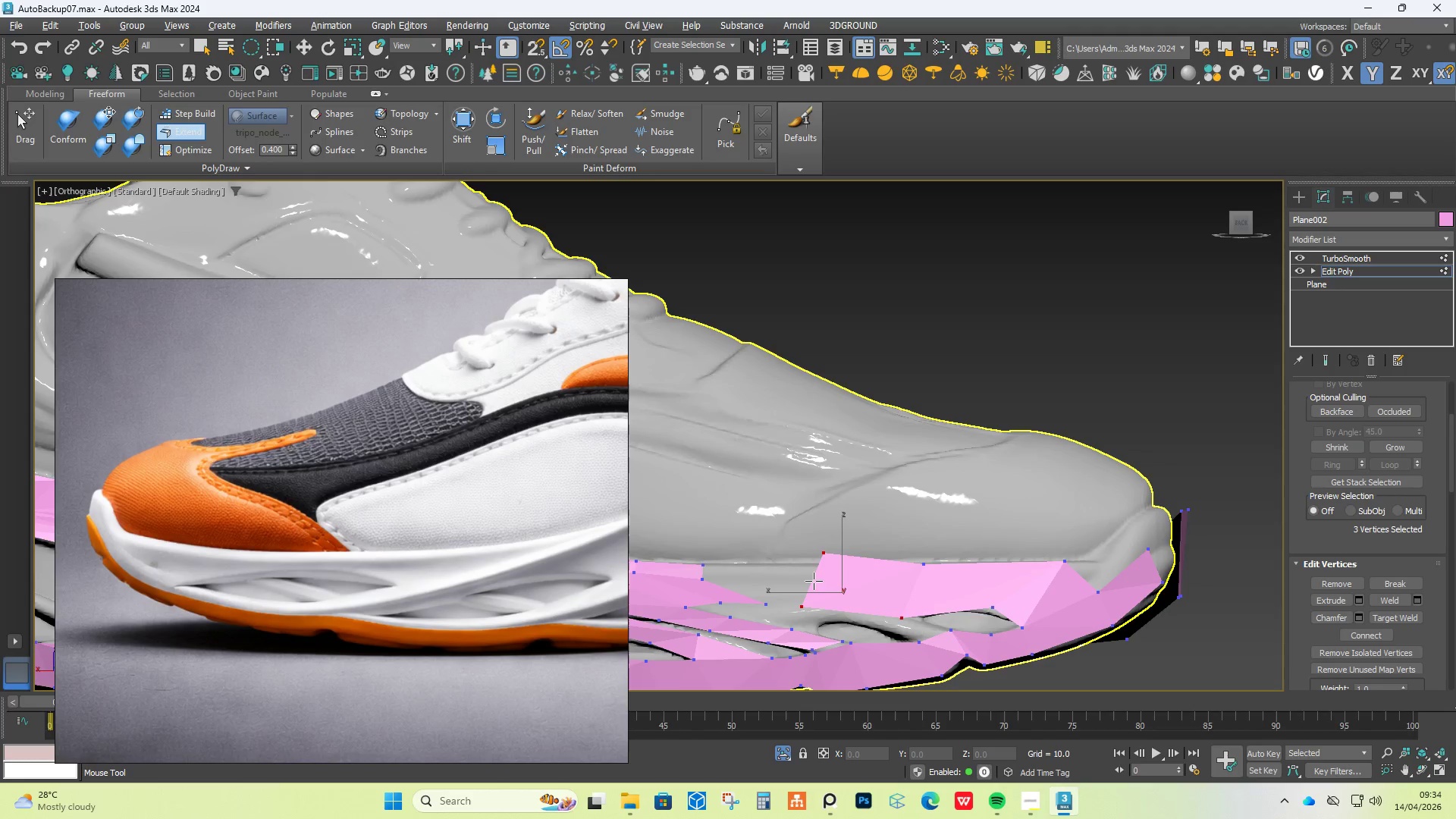 
hold_key(key=ControlLeft, duration=2.5)
hold_key(key=AltLeft, duration=1.5)
left_click_drag(start_coordinate=[827, 550], to_coordinate=[794, 563])
 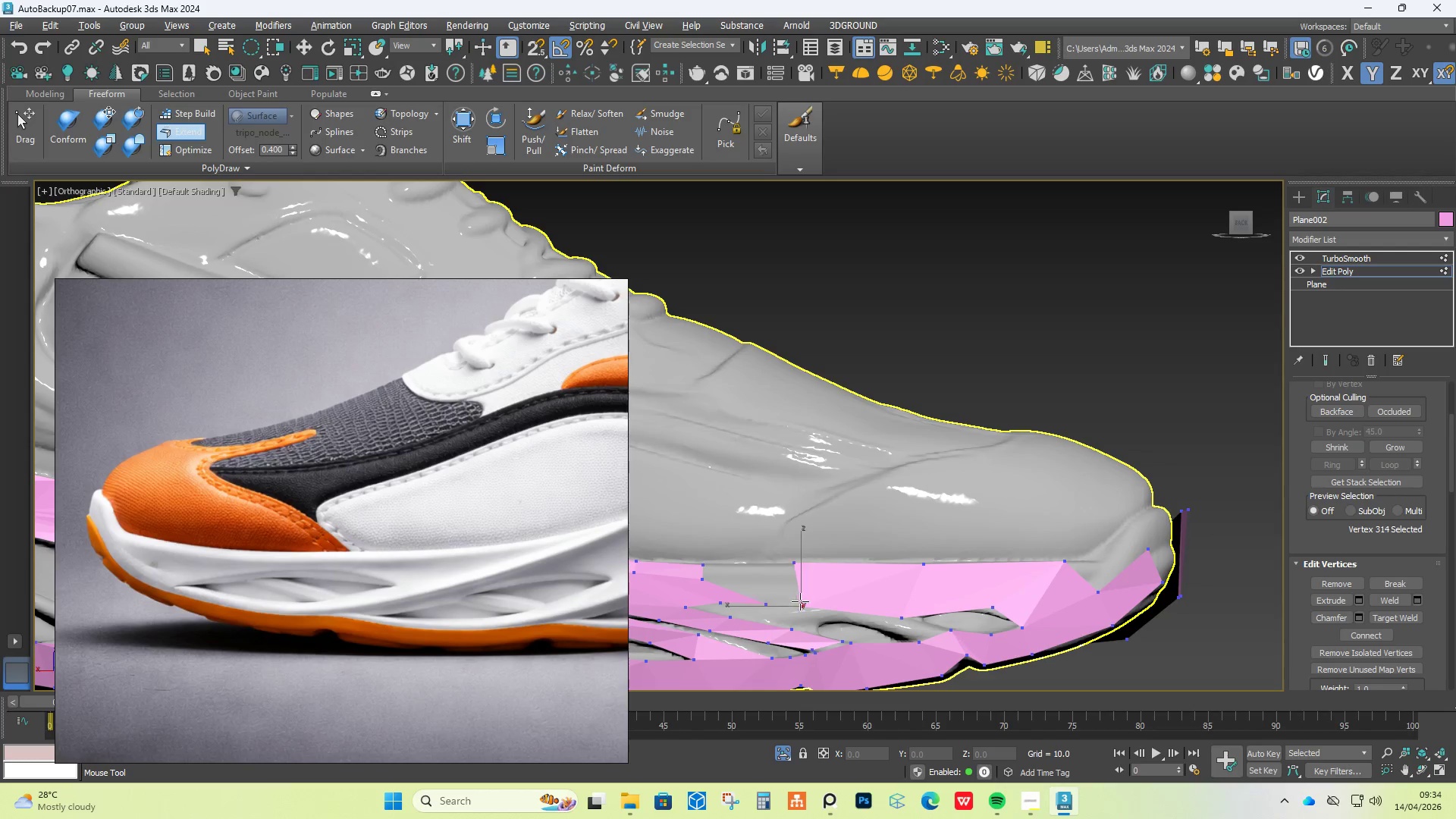 
left_click_drag(start_coordinate=[799, 605], to_coordinate=[795, 620])
 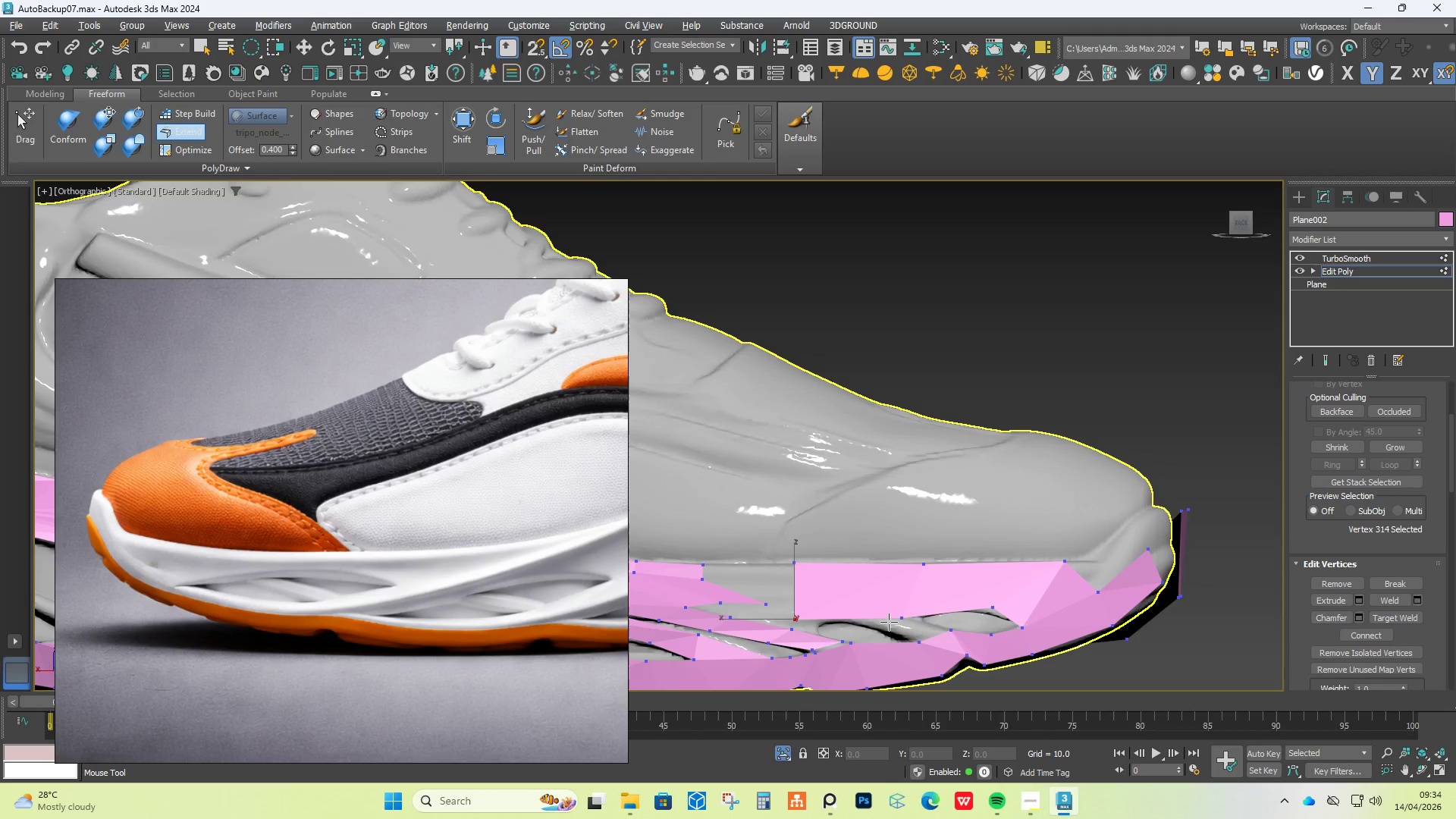 
hold_key(key=AltLeft, duration=0.89)
 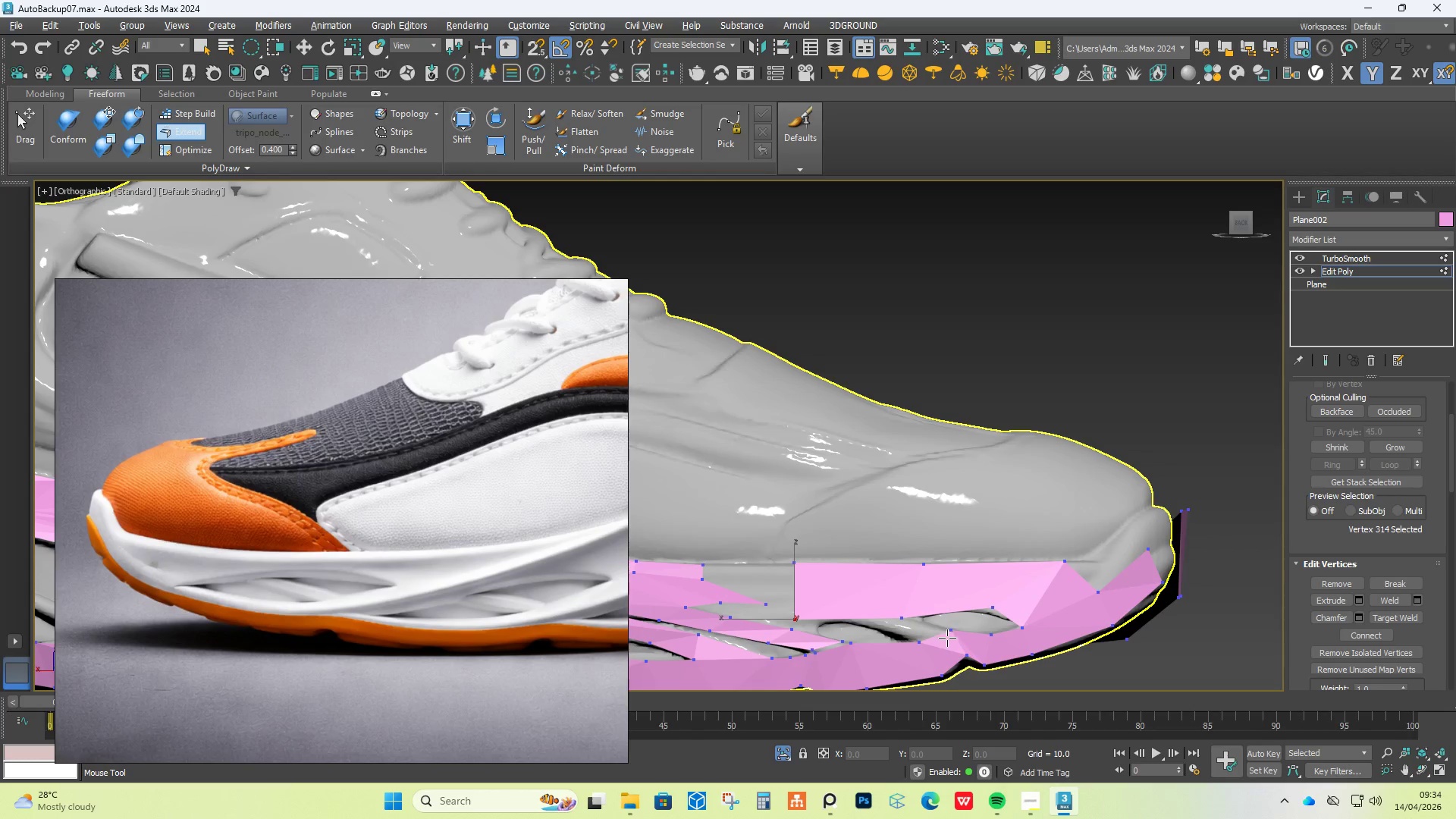 
left_click_drag(start_coordinate=[930, 635], to_coordinate=[888, 627])
 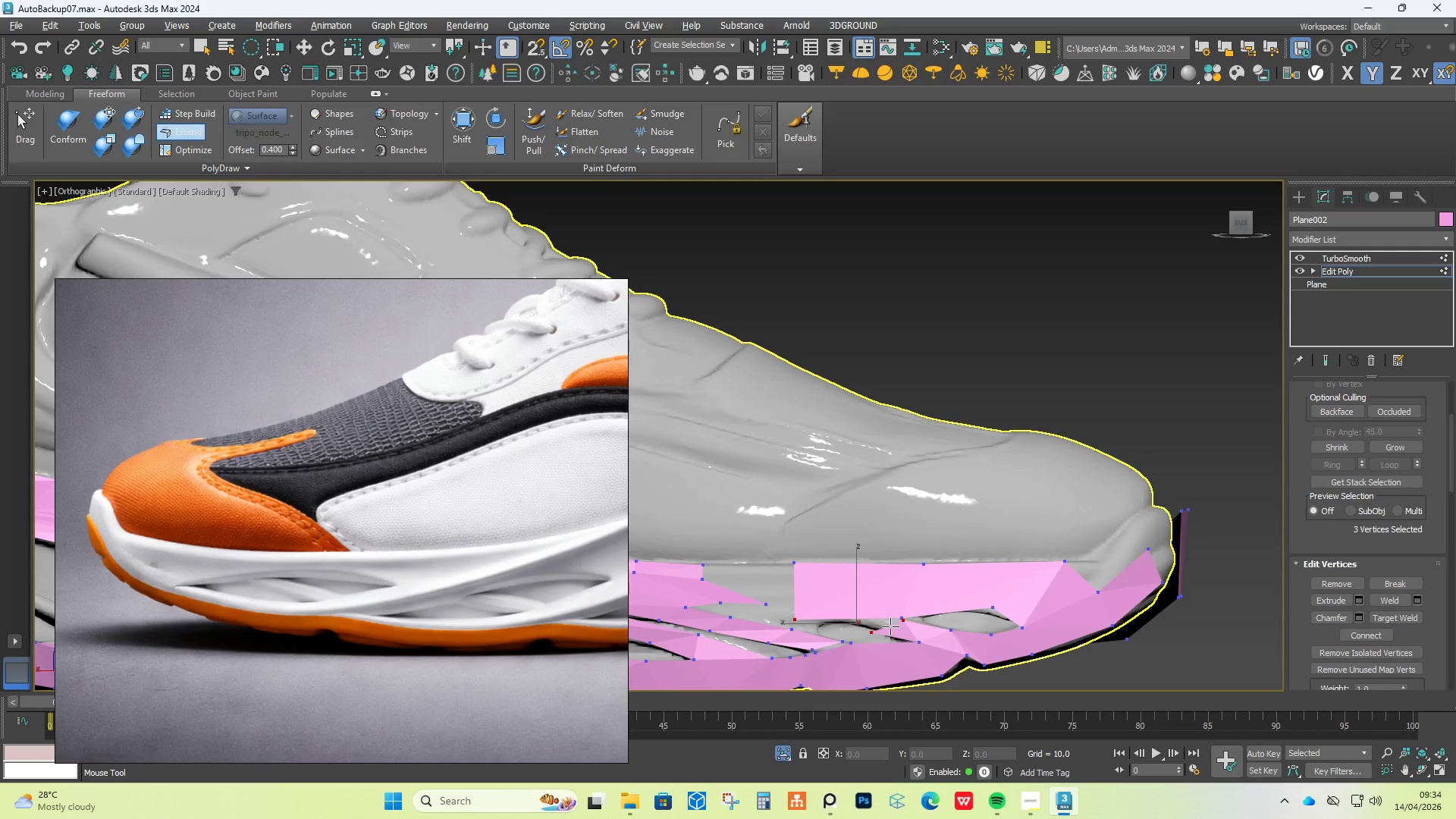 
hold_key(key=ShiftLeft, duration=2.7)
 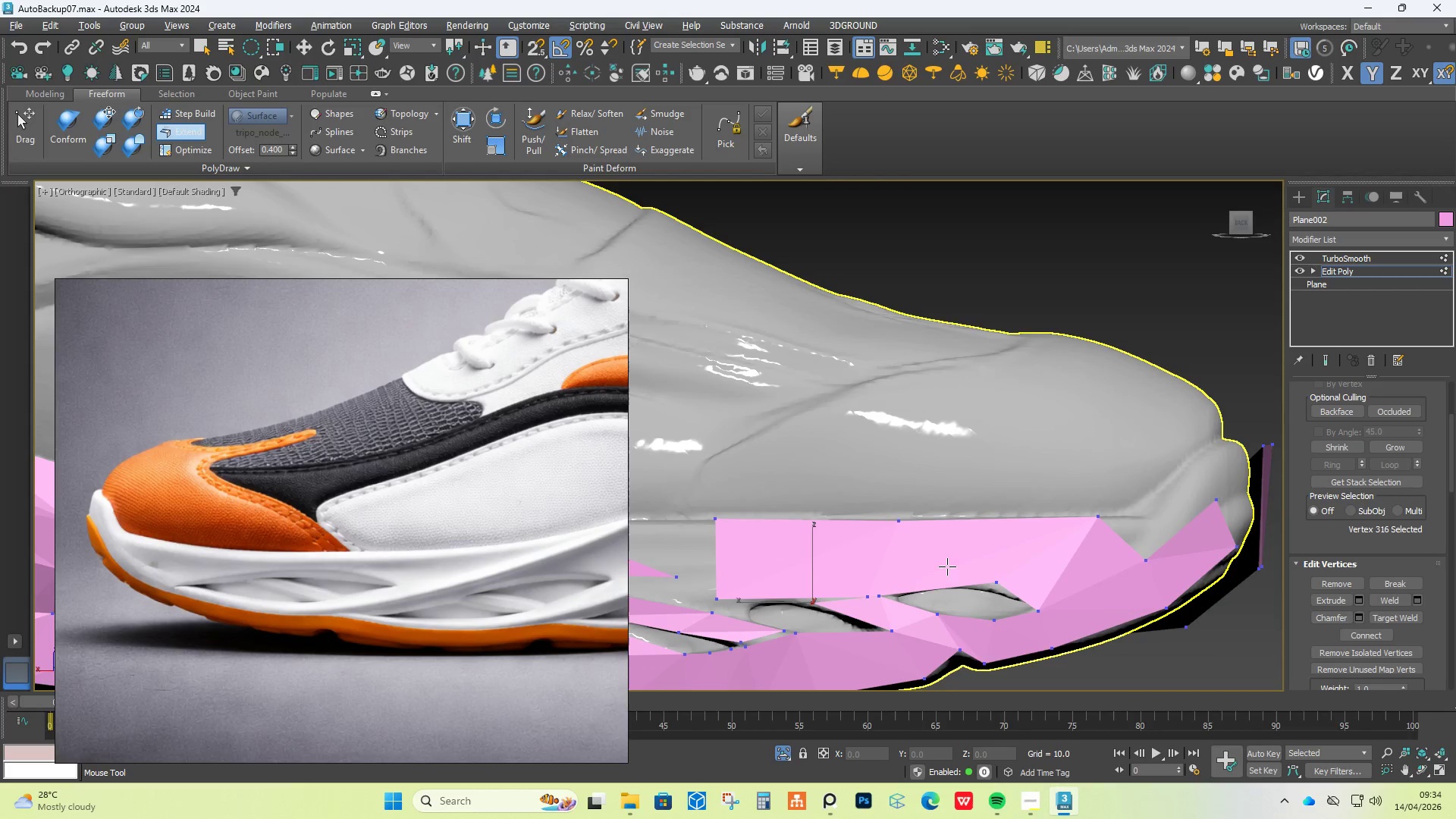 
hold_key(key=ControlLeft, duration=2.62)
 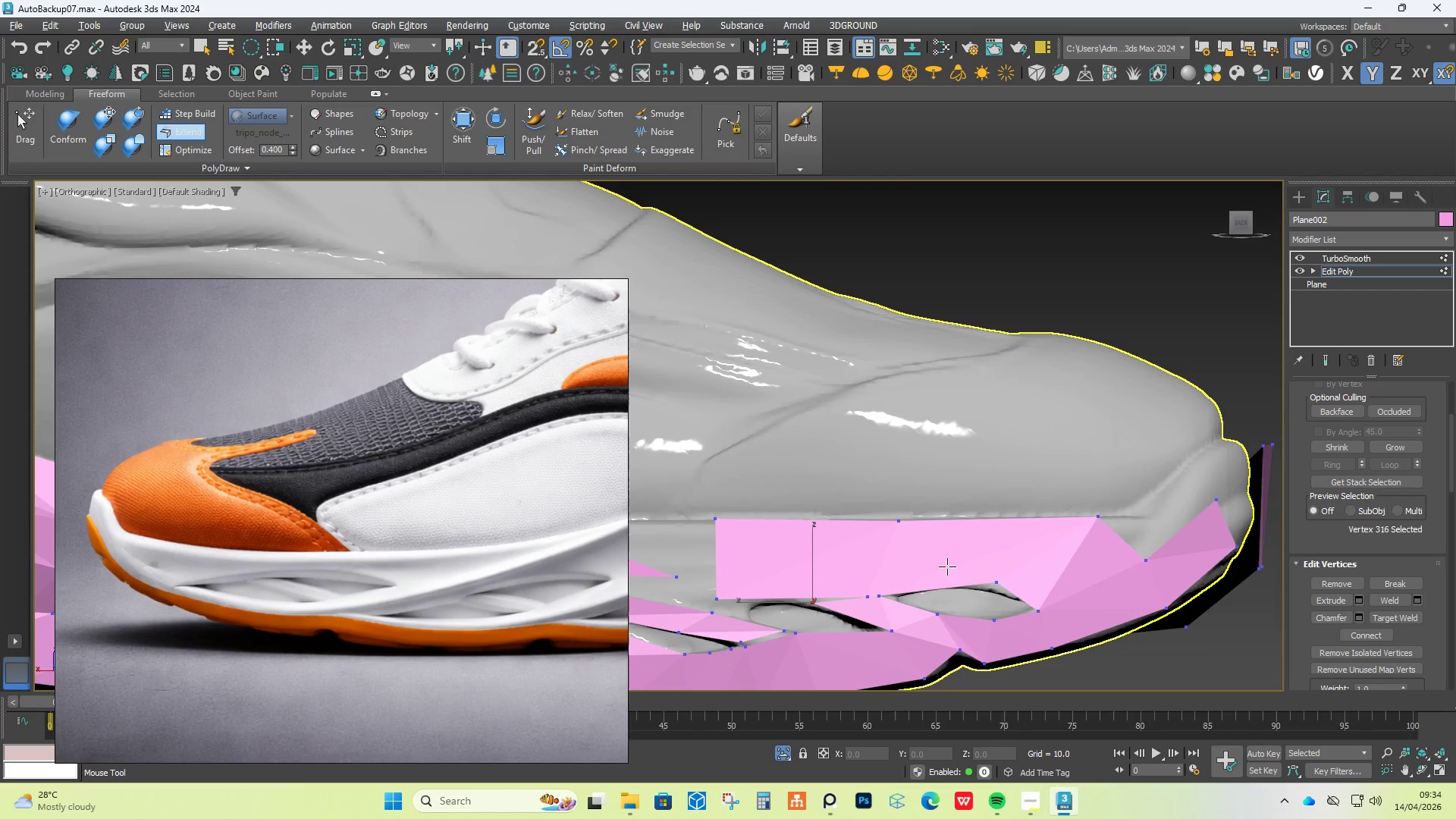 
hold_key(key=AltLeft, duration=1.52)
 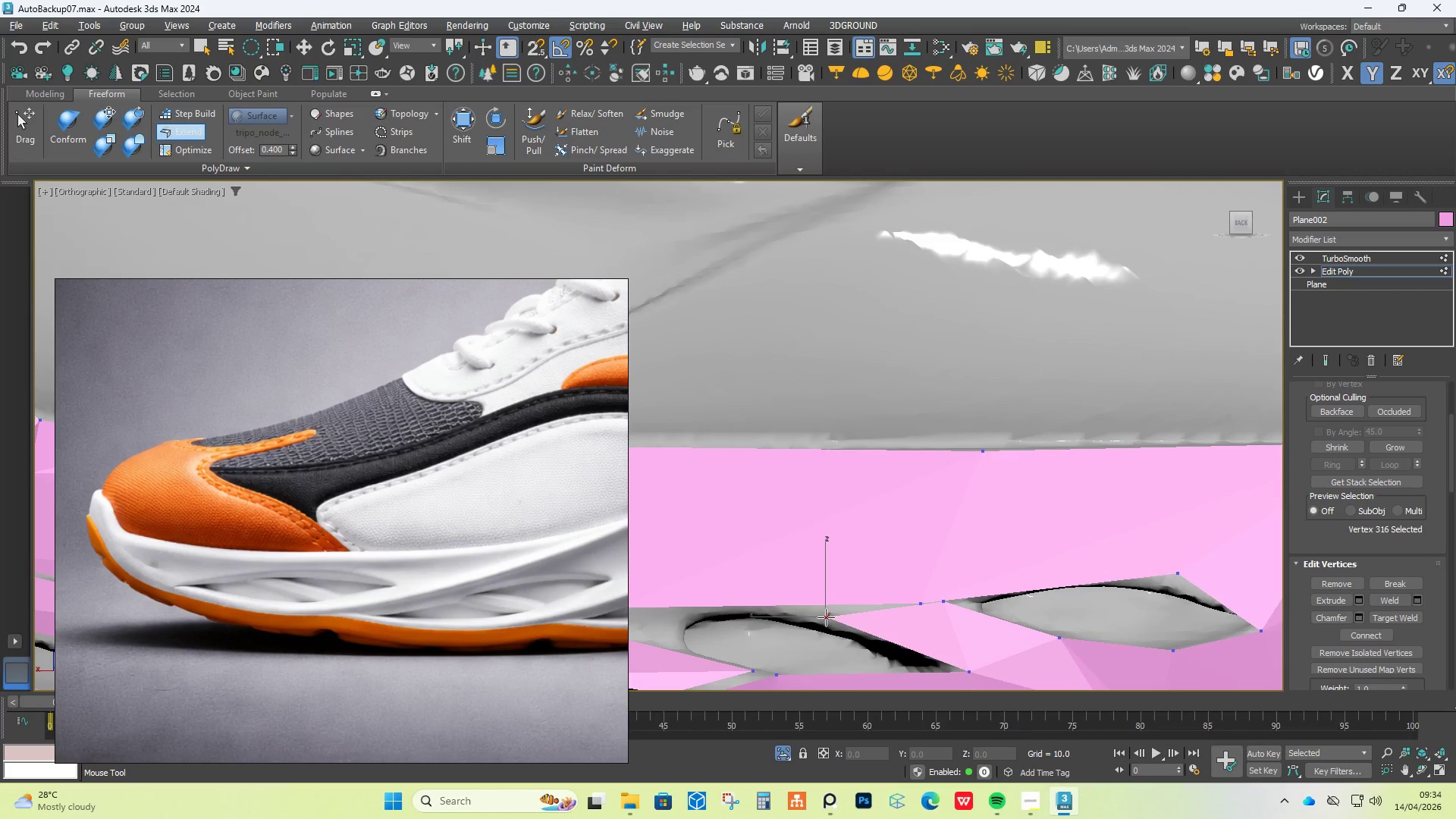 
scroll: coordinate [891, 626], scroll_direction: up, amount: 3.0
 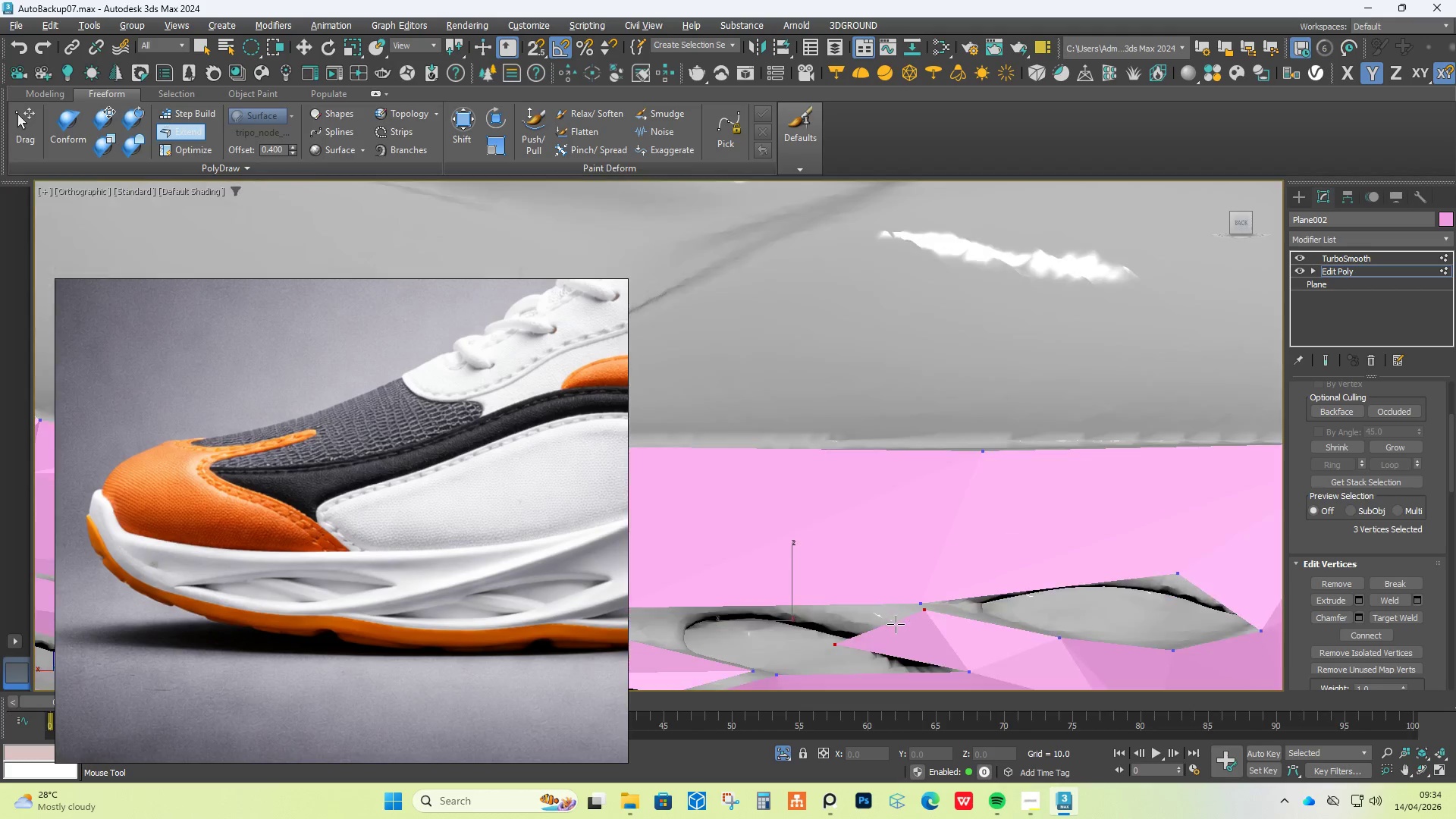 
left_click_drag(start_coordinate=[930, 611], to_coordinate=[943, 601])
 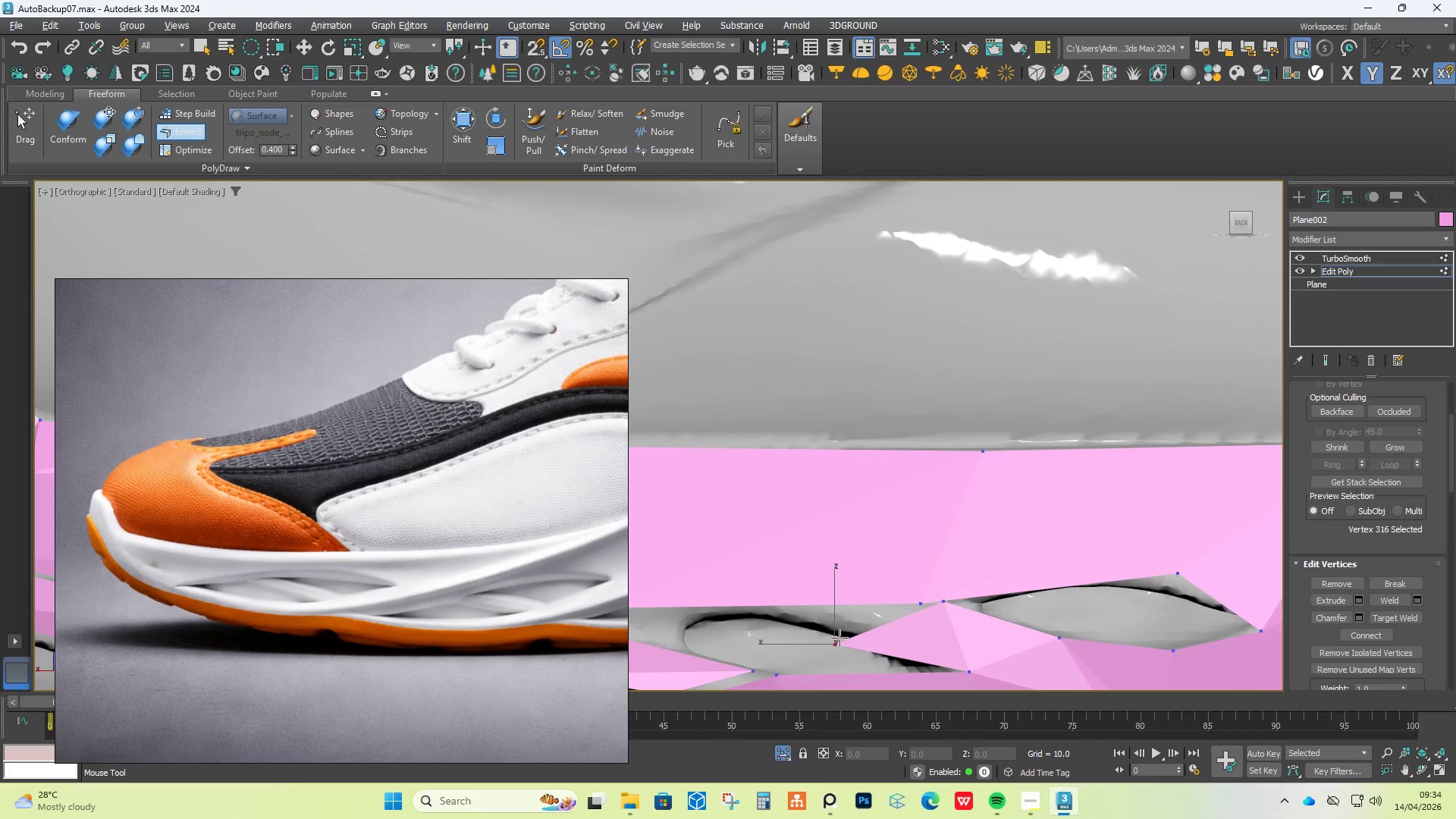 
hold_key(key=AltLeft, duration=1.09)
left_click_drag(start_coordinate=[840, 640], to_coordinate=[810, 615])
 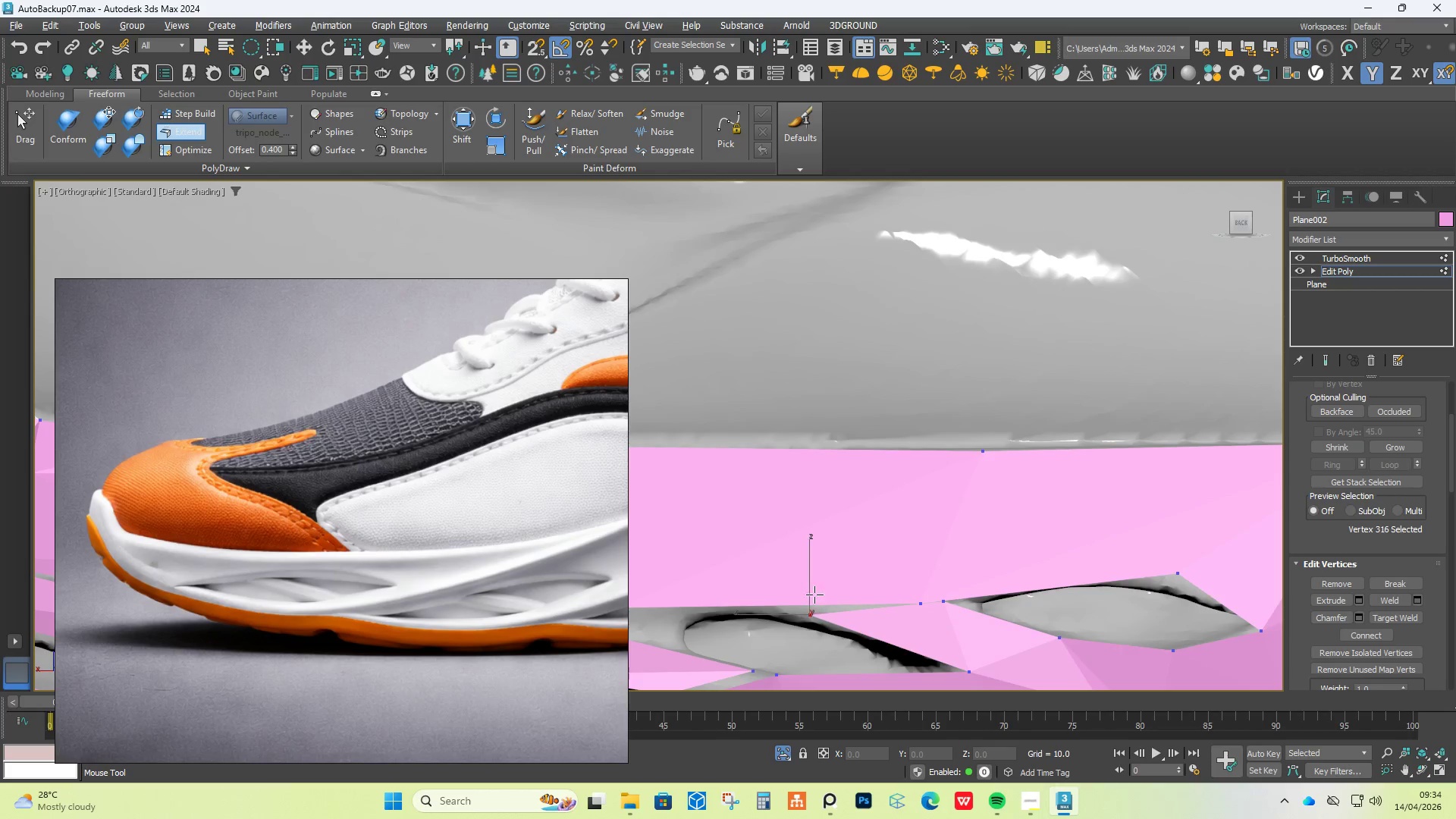 
scroll: coordinate [1153, 532], scroll_direction: down, amount: 4.0
 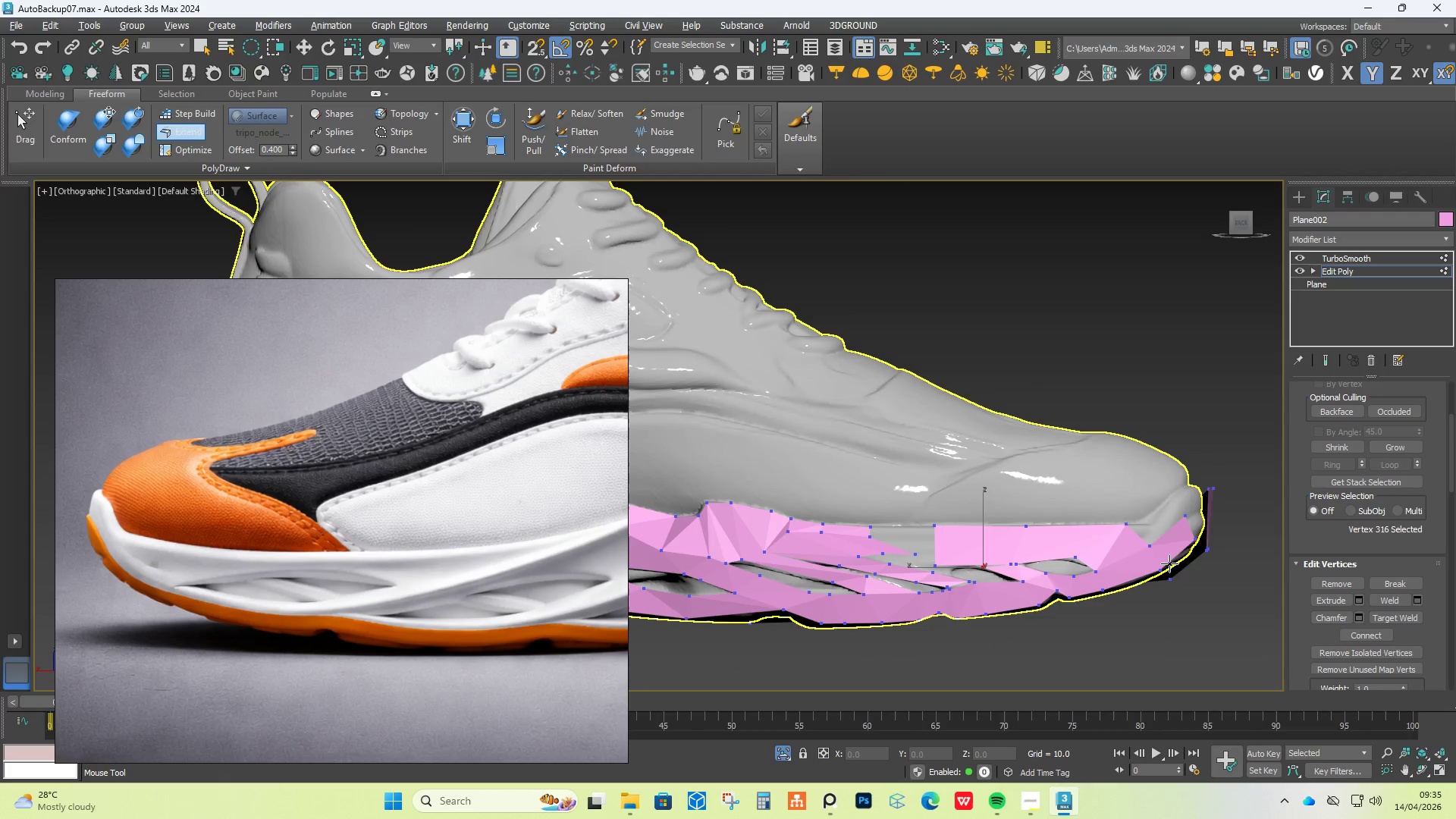 
hold_key(key=AltLeft, duration=0.59)
 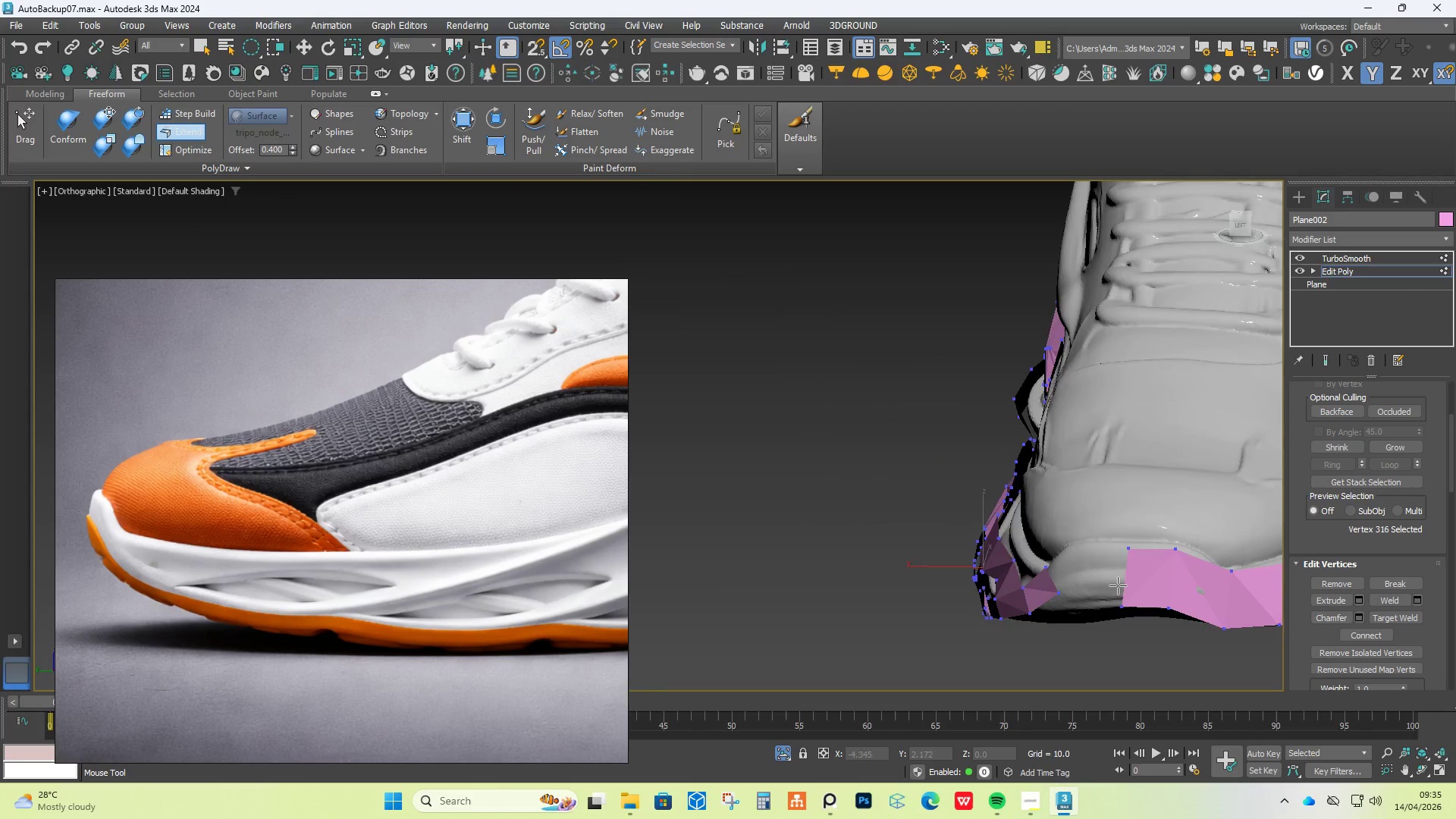 
hold_key(key=AltLeft, duration=0.44)
 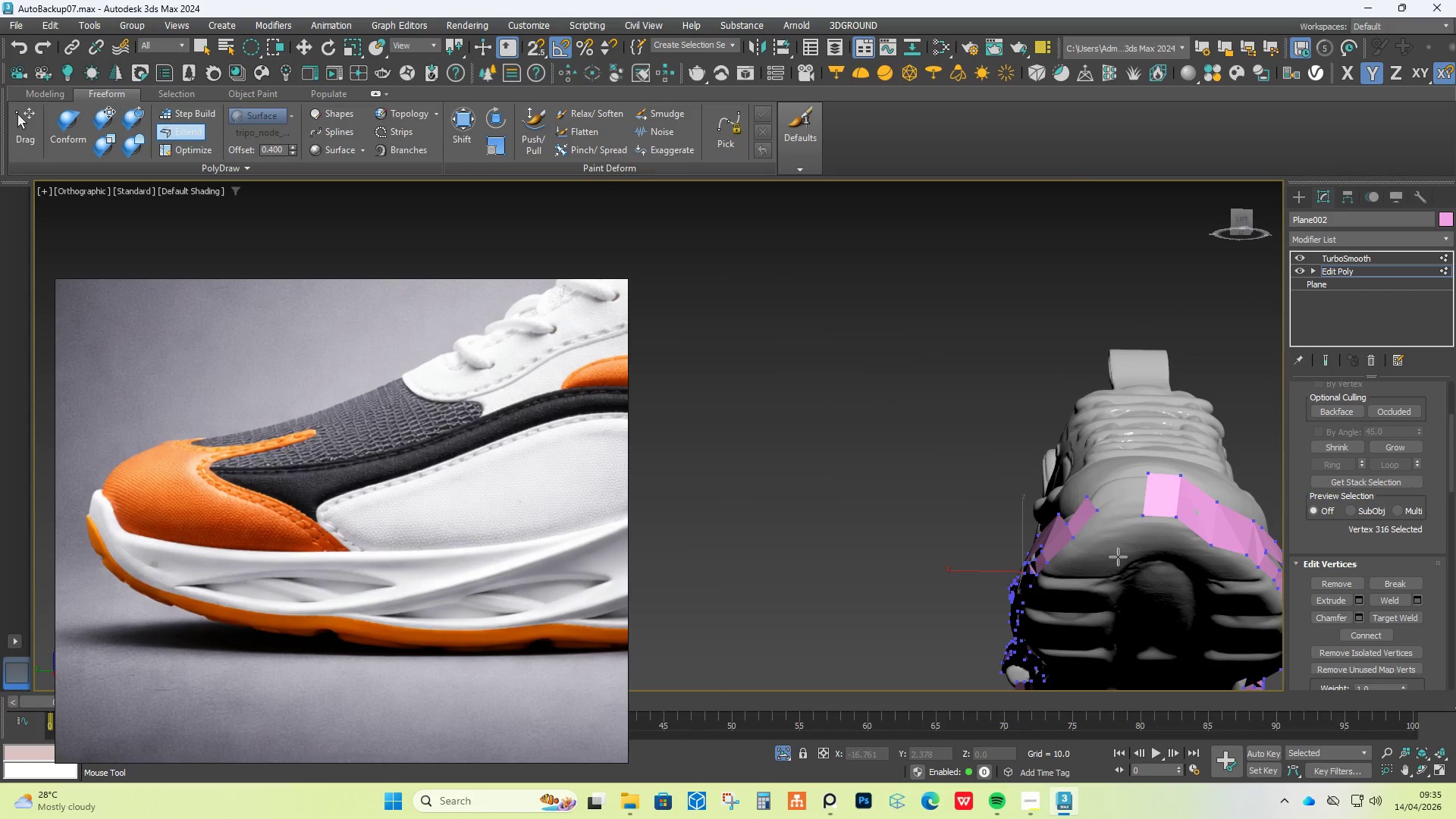 
scroll: coordinate [1118, 582], scroll_direction: down, amount: 1.0
 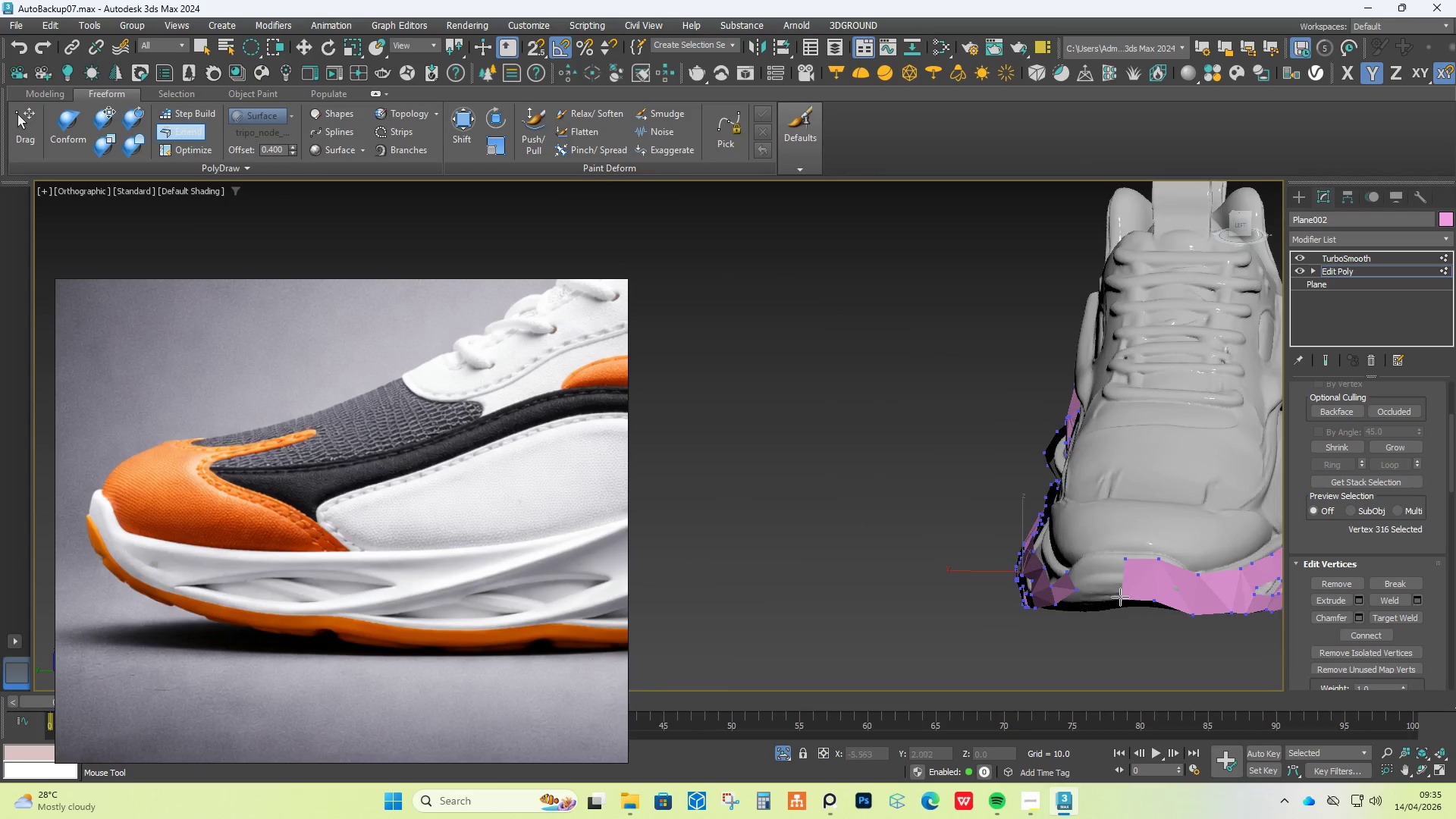 
hold_key(key=AltLeft, duration=0.45)
 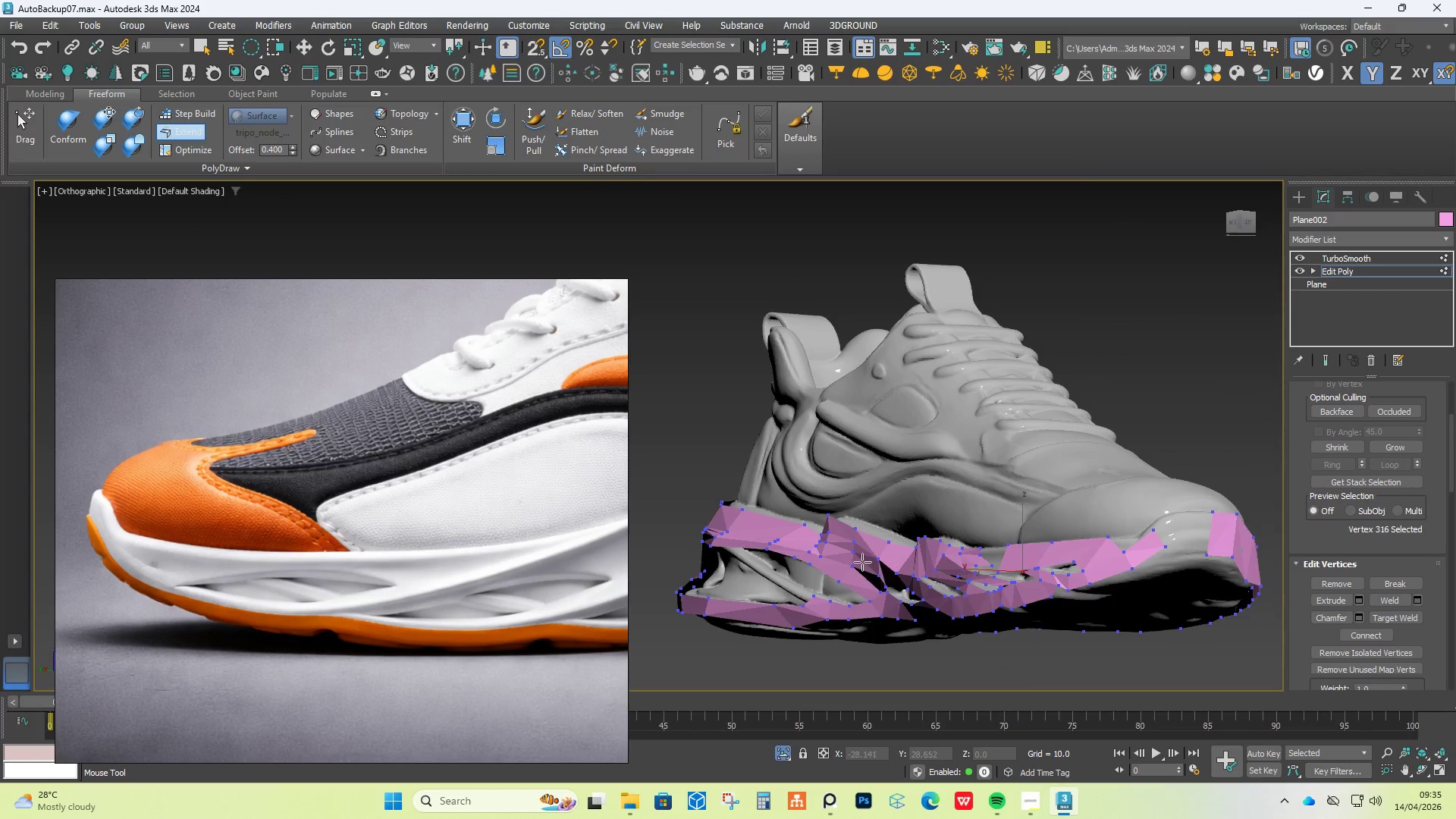 
hold_key(key=AltLeft, duration=0.44)
 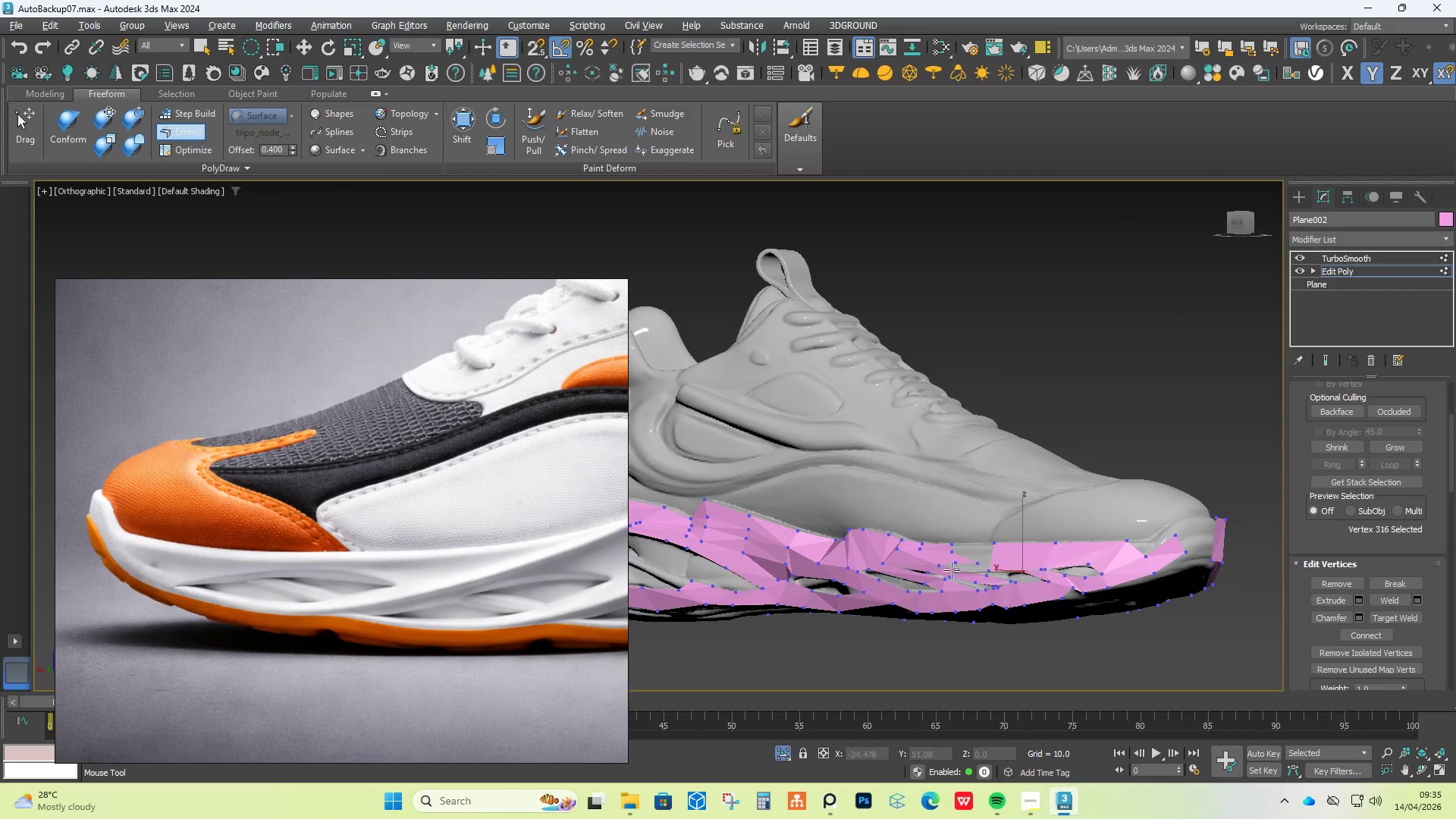 
scroll: coordinate [946, 564], scroll_direction: up, amount: 3.0
 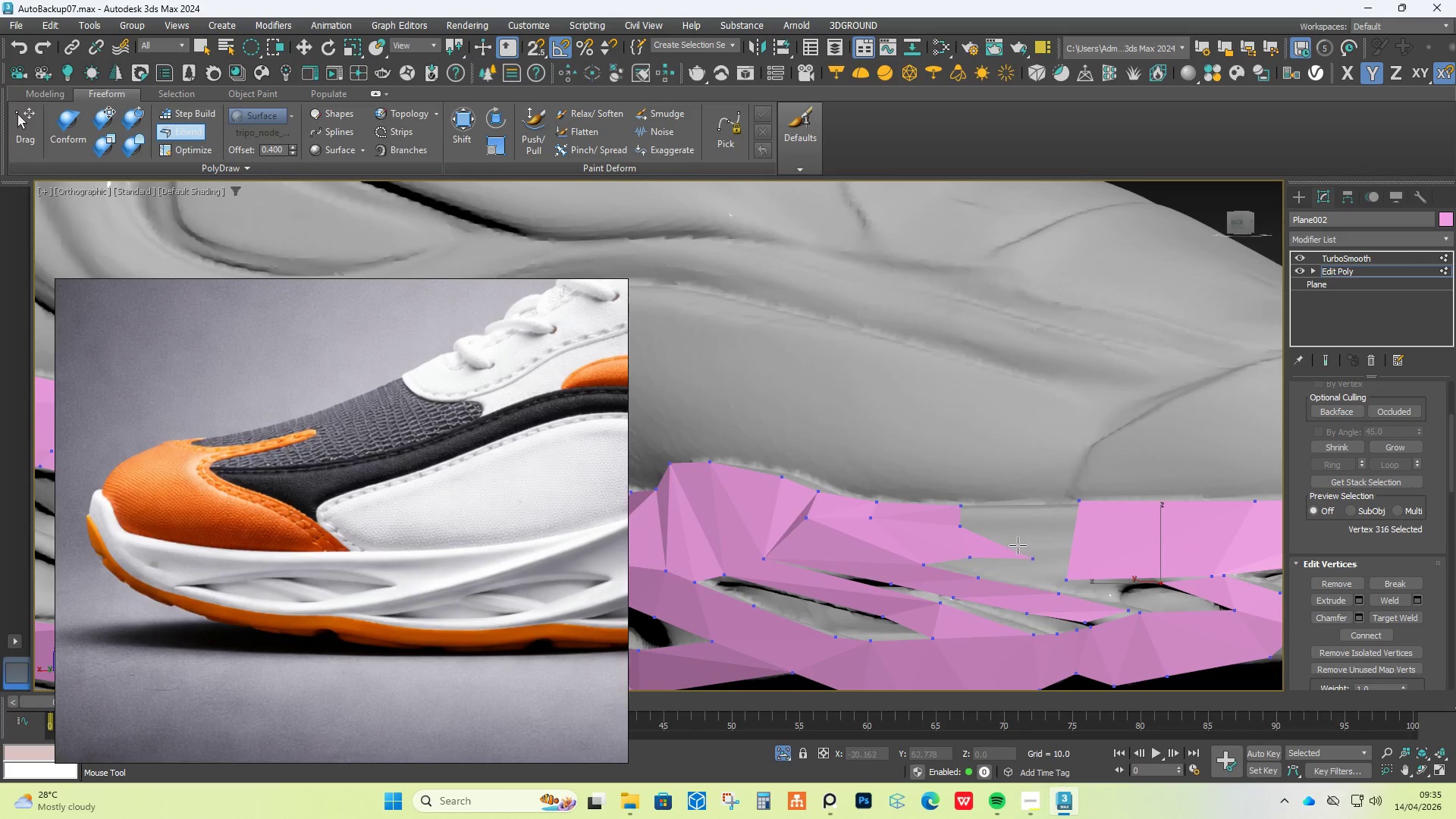 
hold_key(key=AltLeft, duration=0.44)
 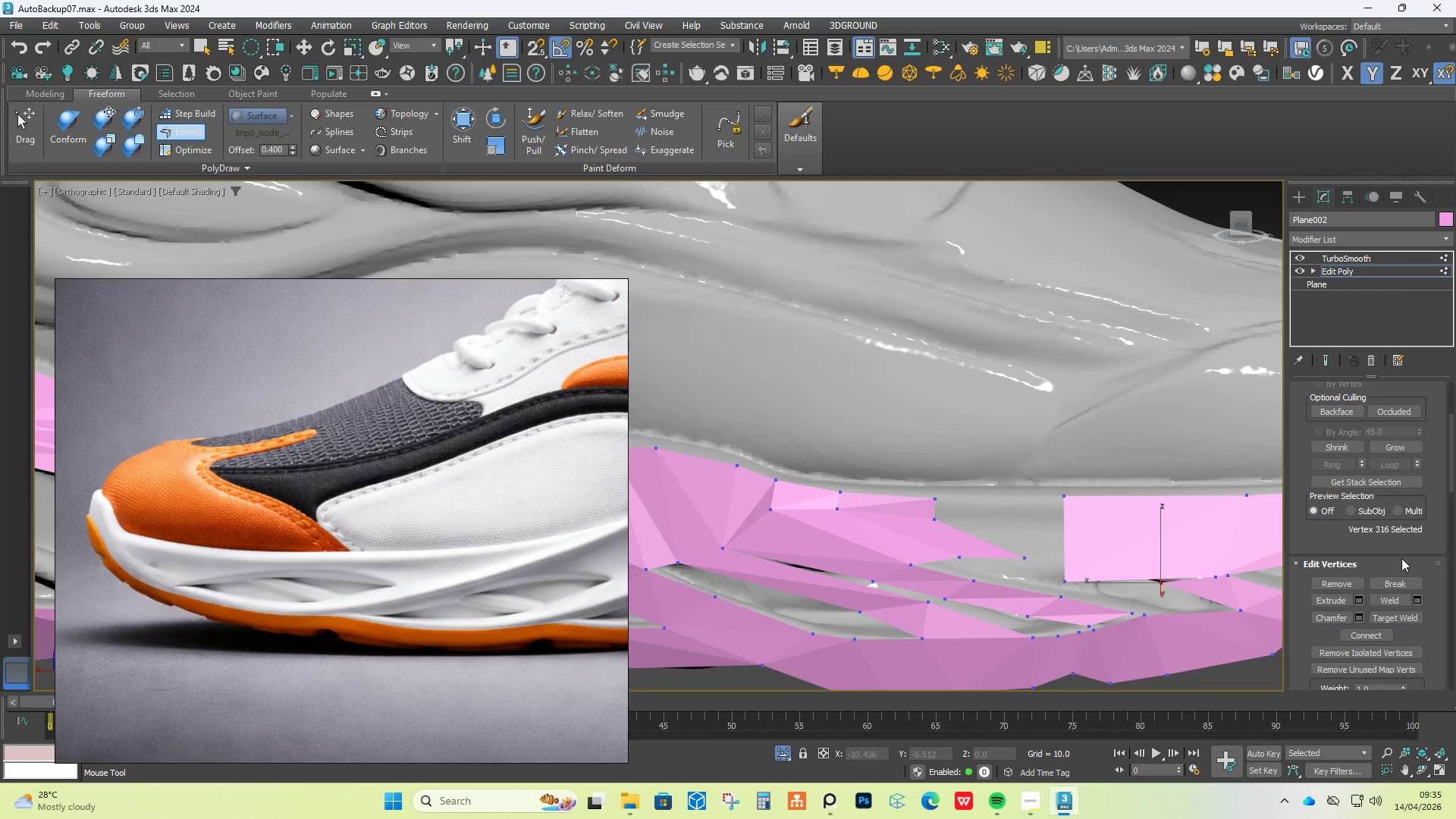 
left_click([1392, 616])
 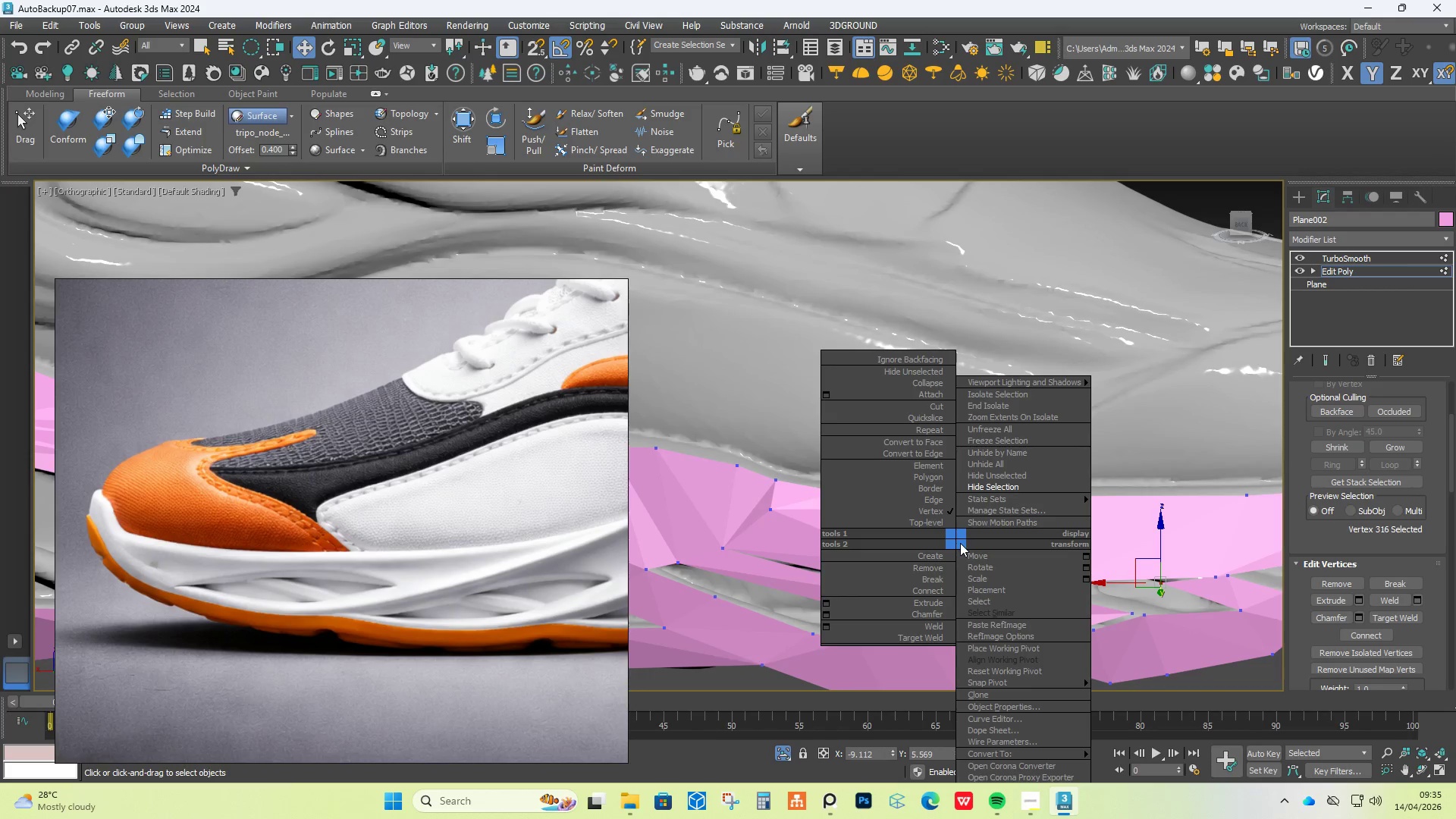 
left_click_drag(start_coordinate=[1180, 551], to_coordinate=[1180, 579])
 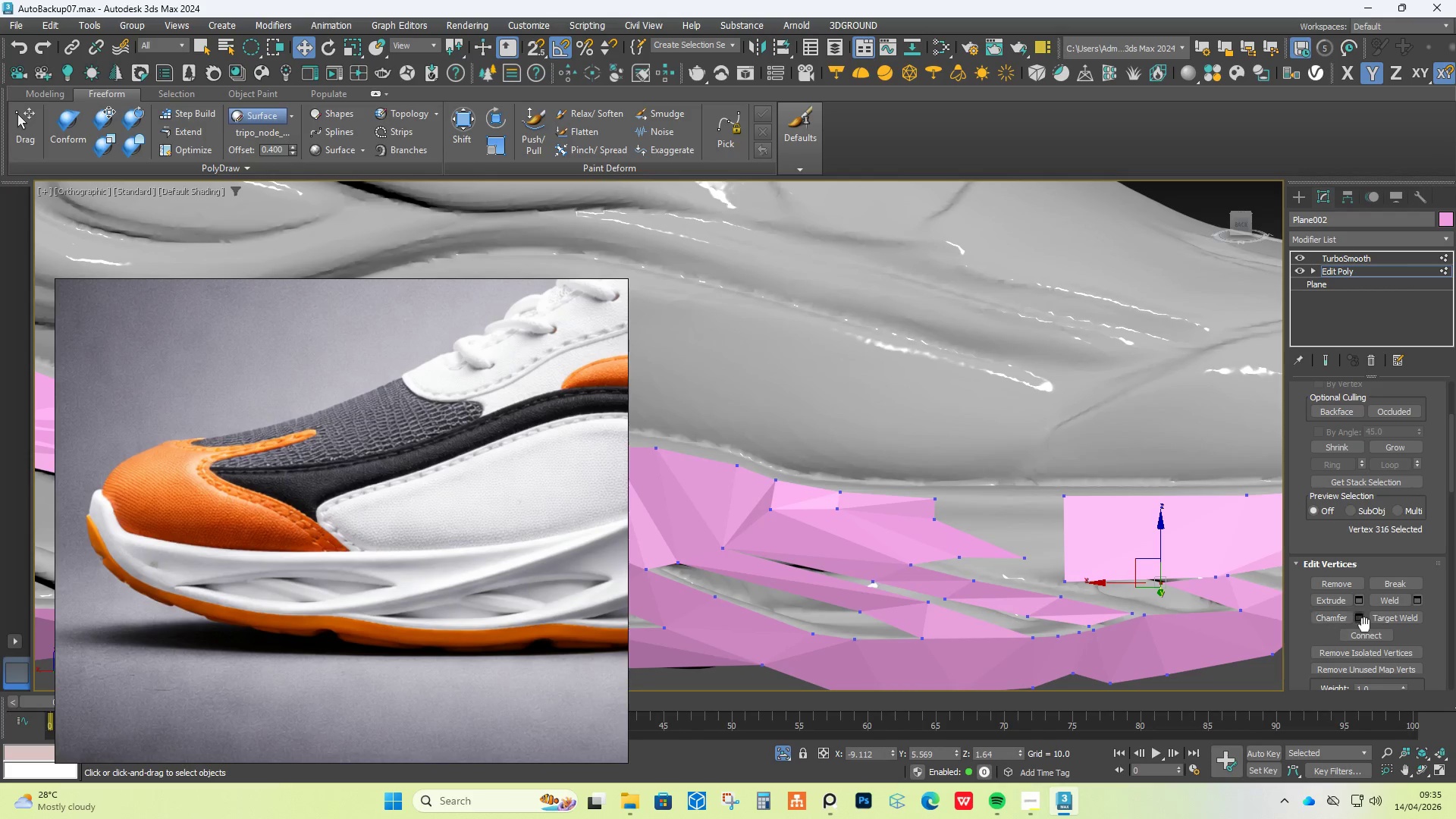 
left_click([1383, 621])
 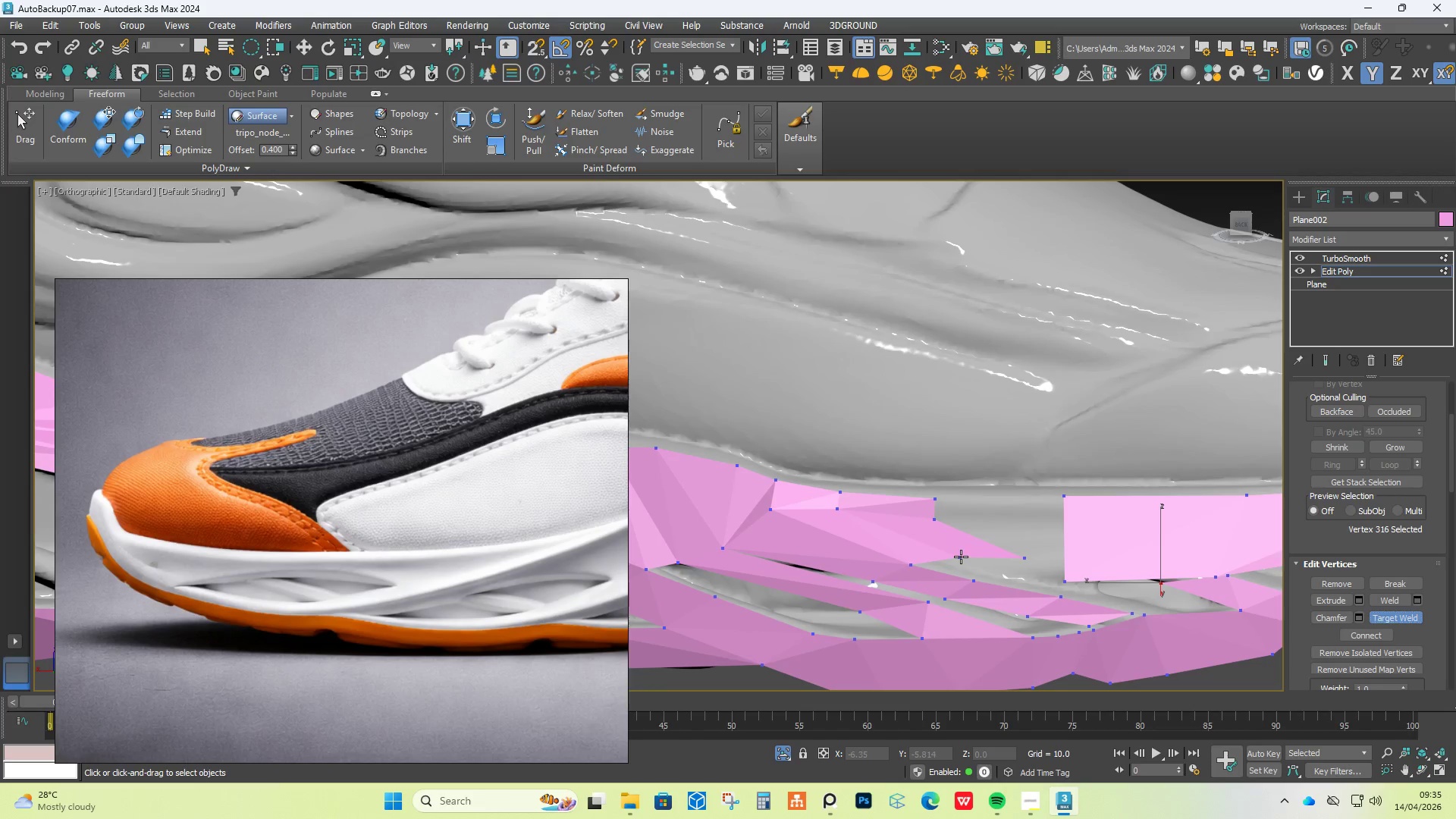 
double_click([971, 573])
 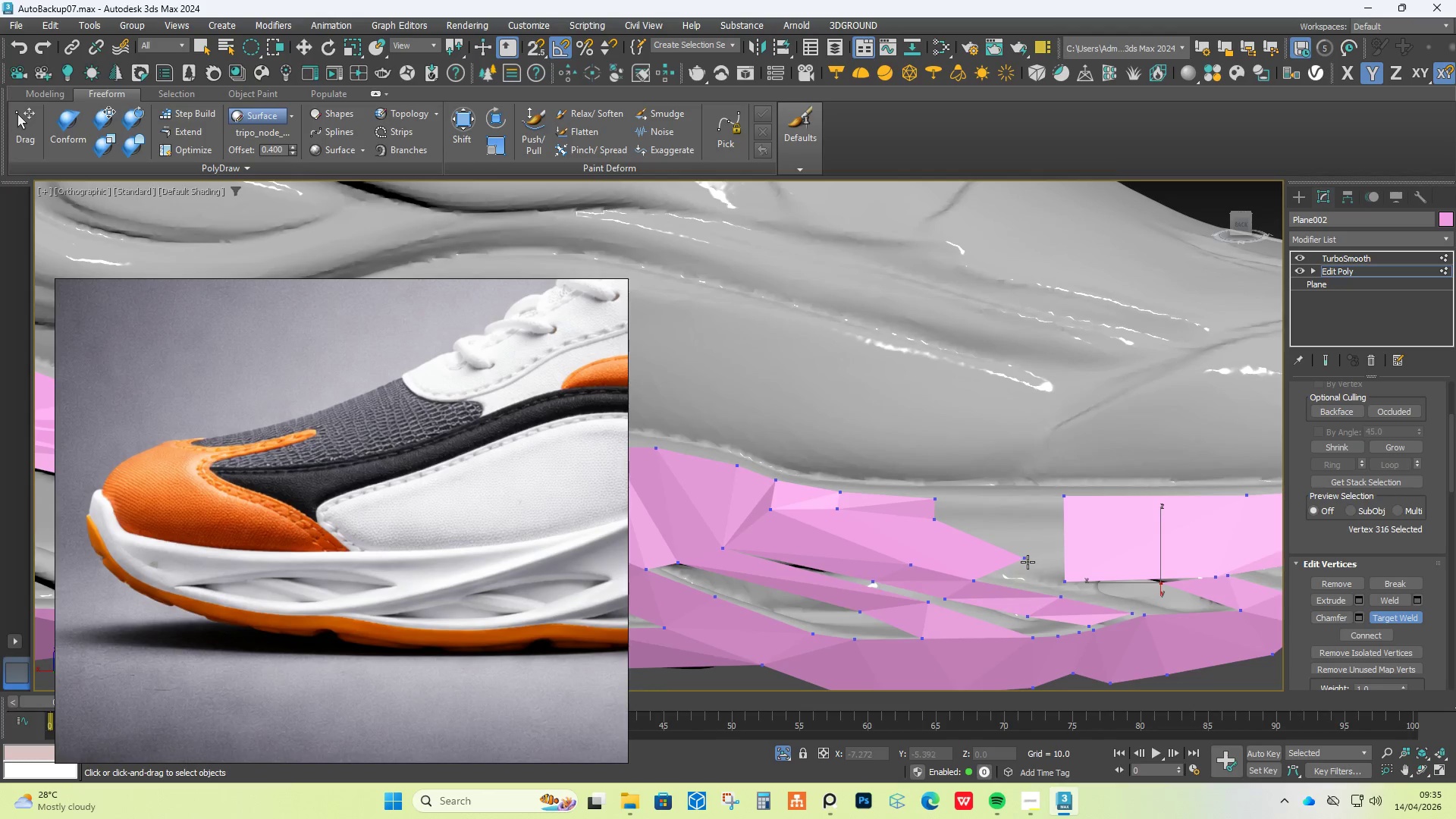 
left_click([1028, 562])
 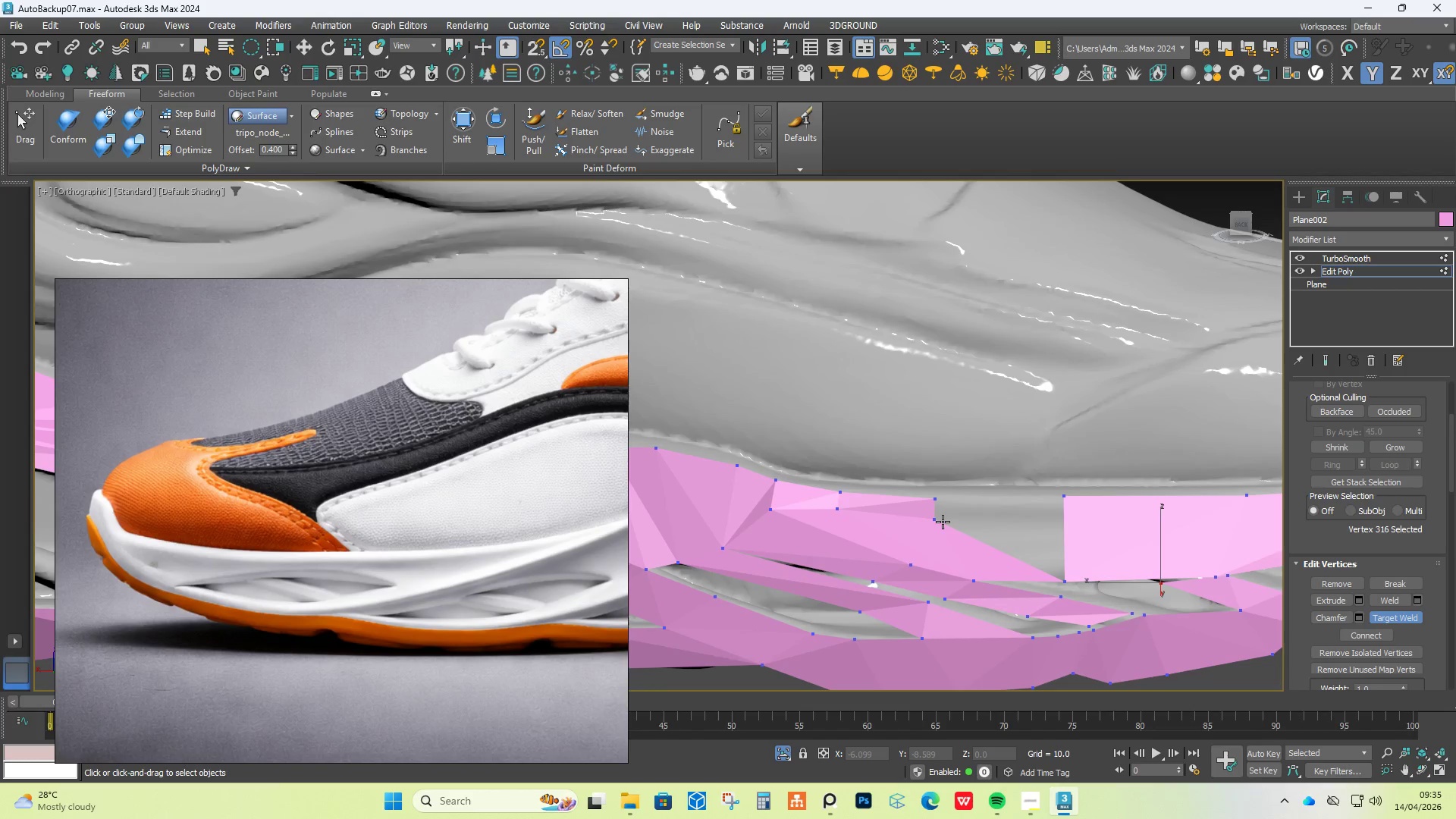 
left_click([937, 504])
 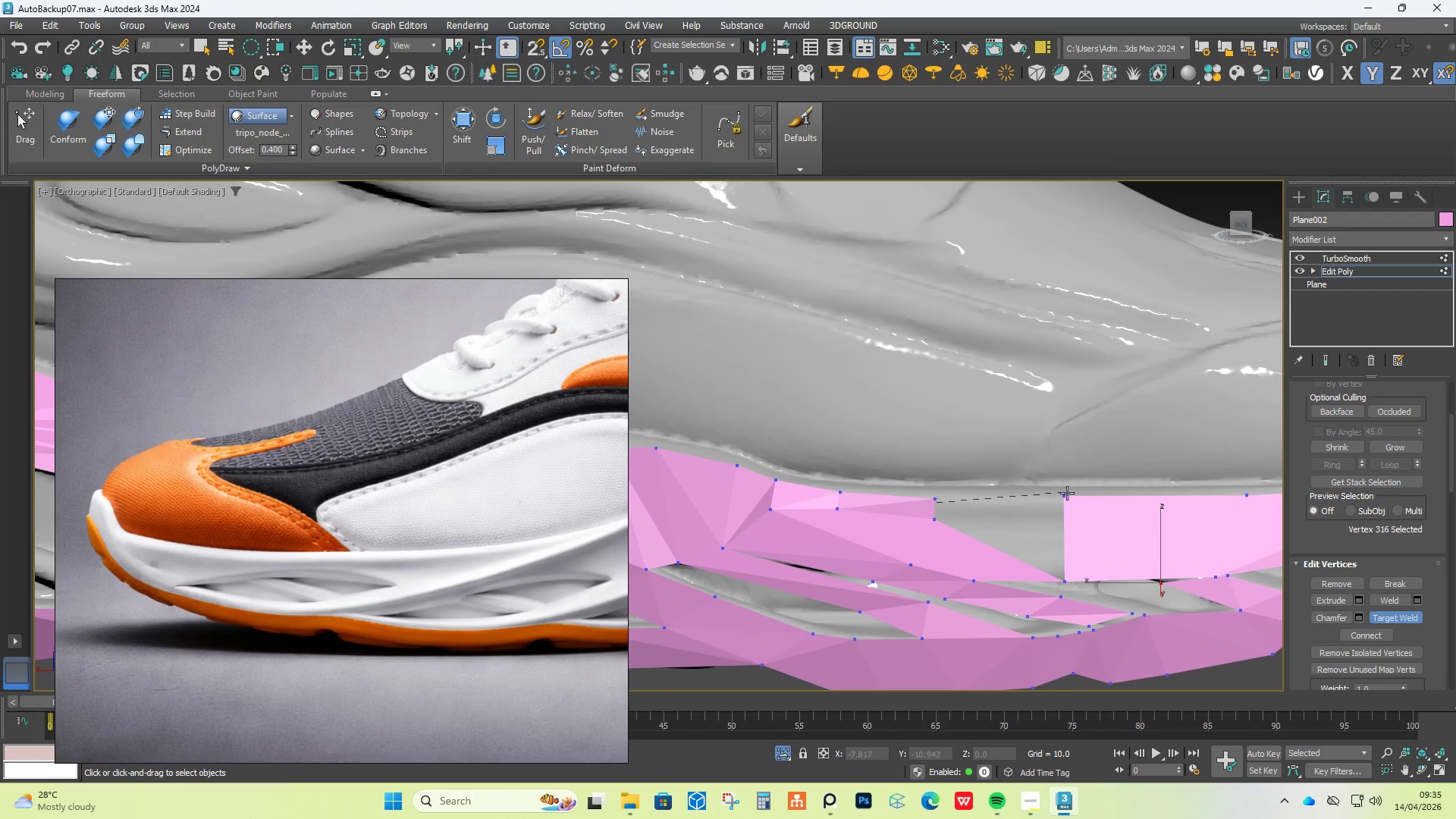 
left_click([1064, 495])
 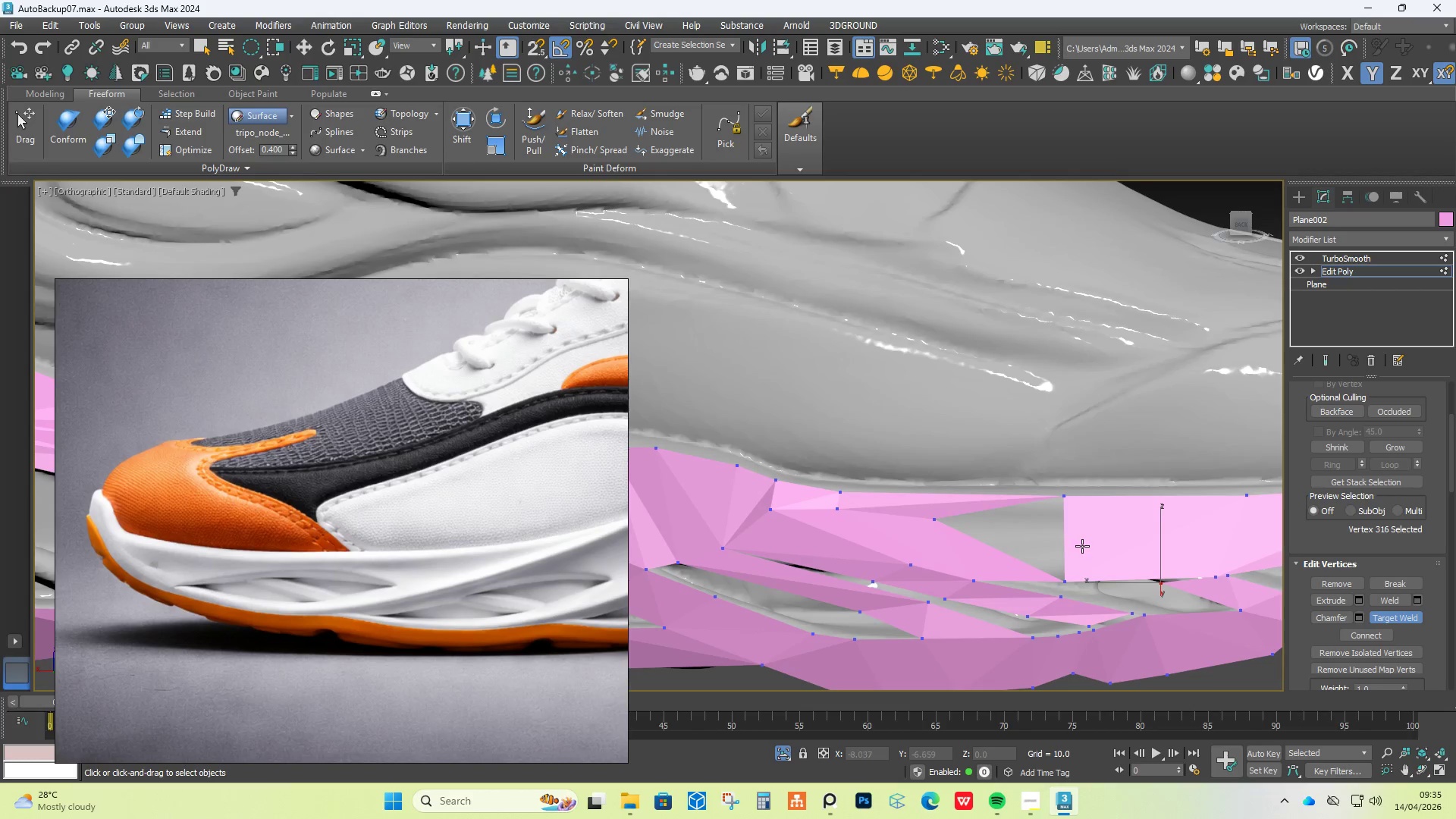 
key(Alt+1)
 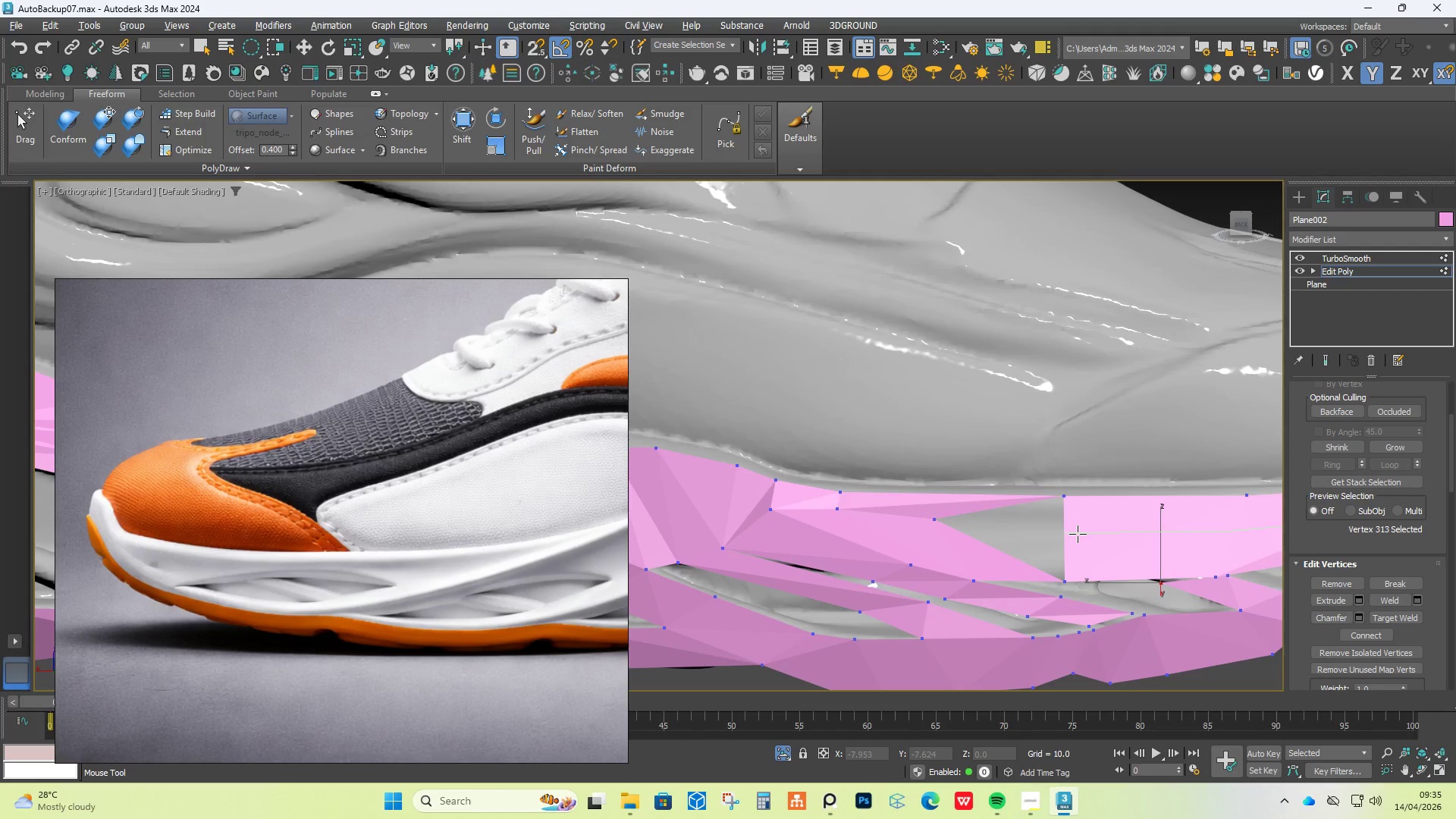 
left_click([1080, 534])
 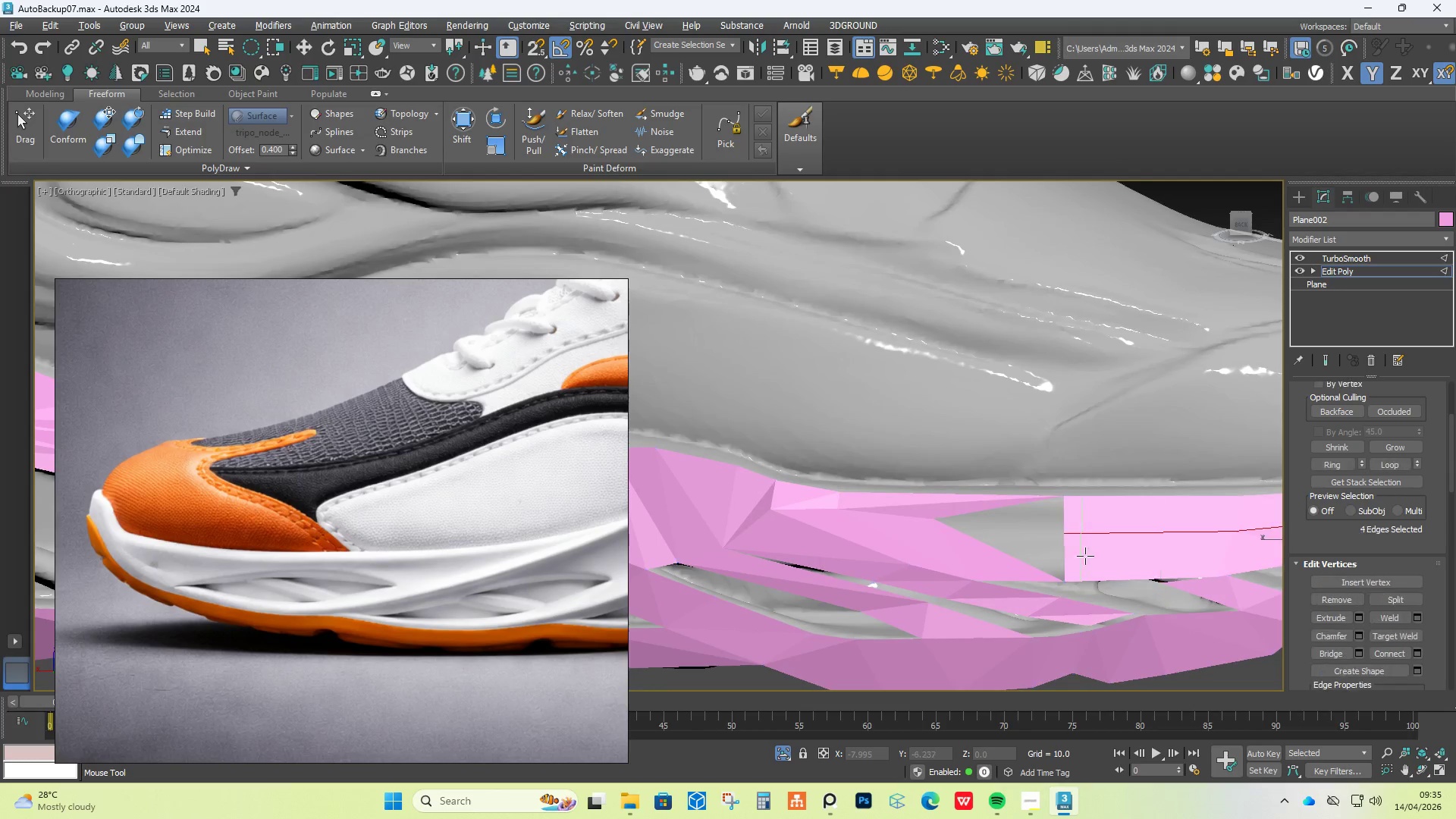 
right_click([1089, 564])
 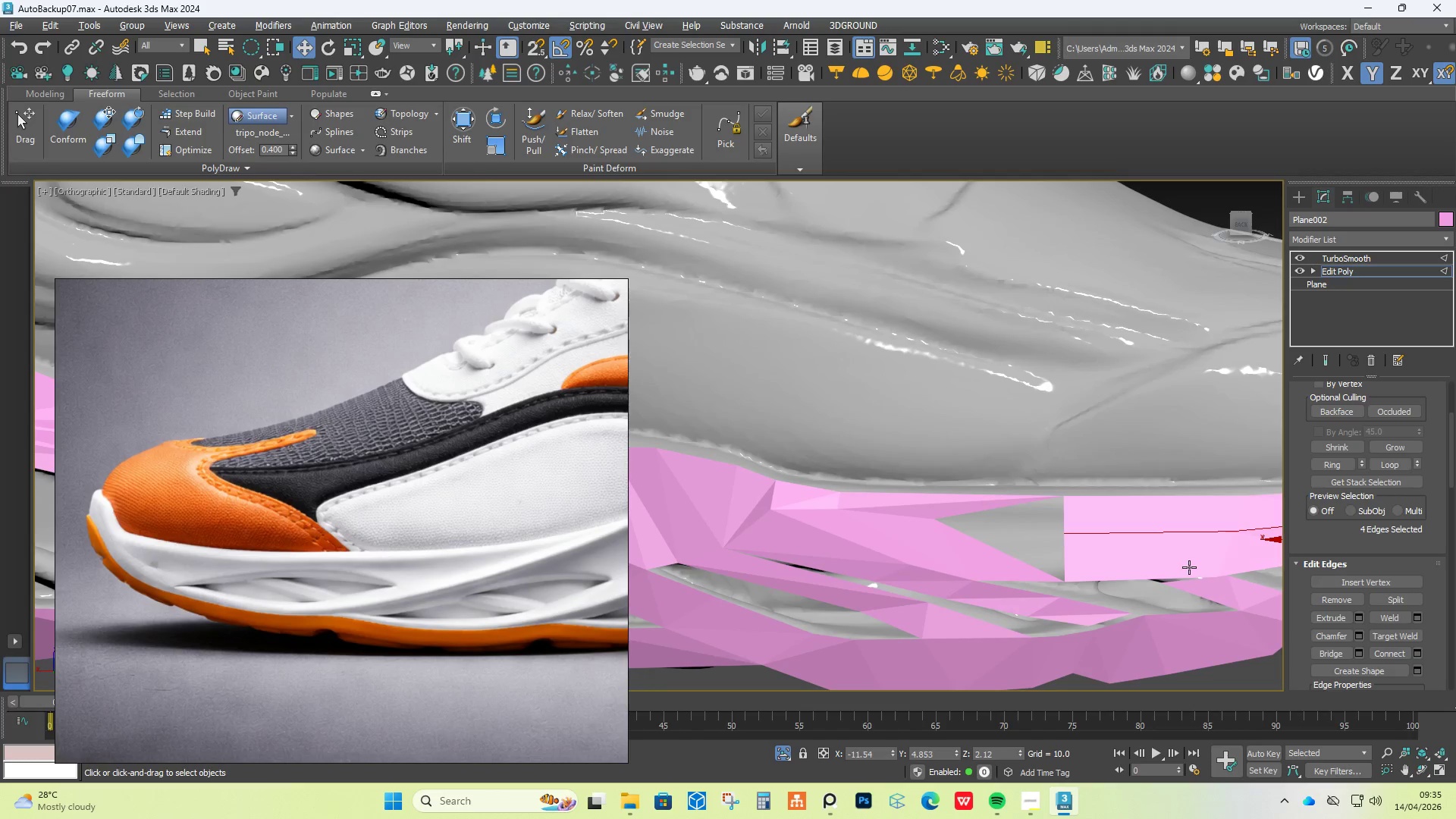 
key(1)
 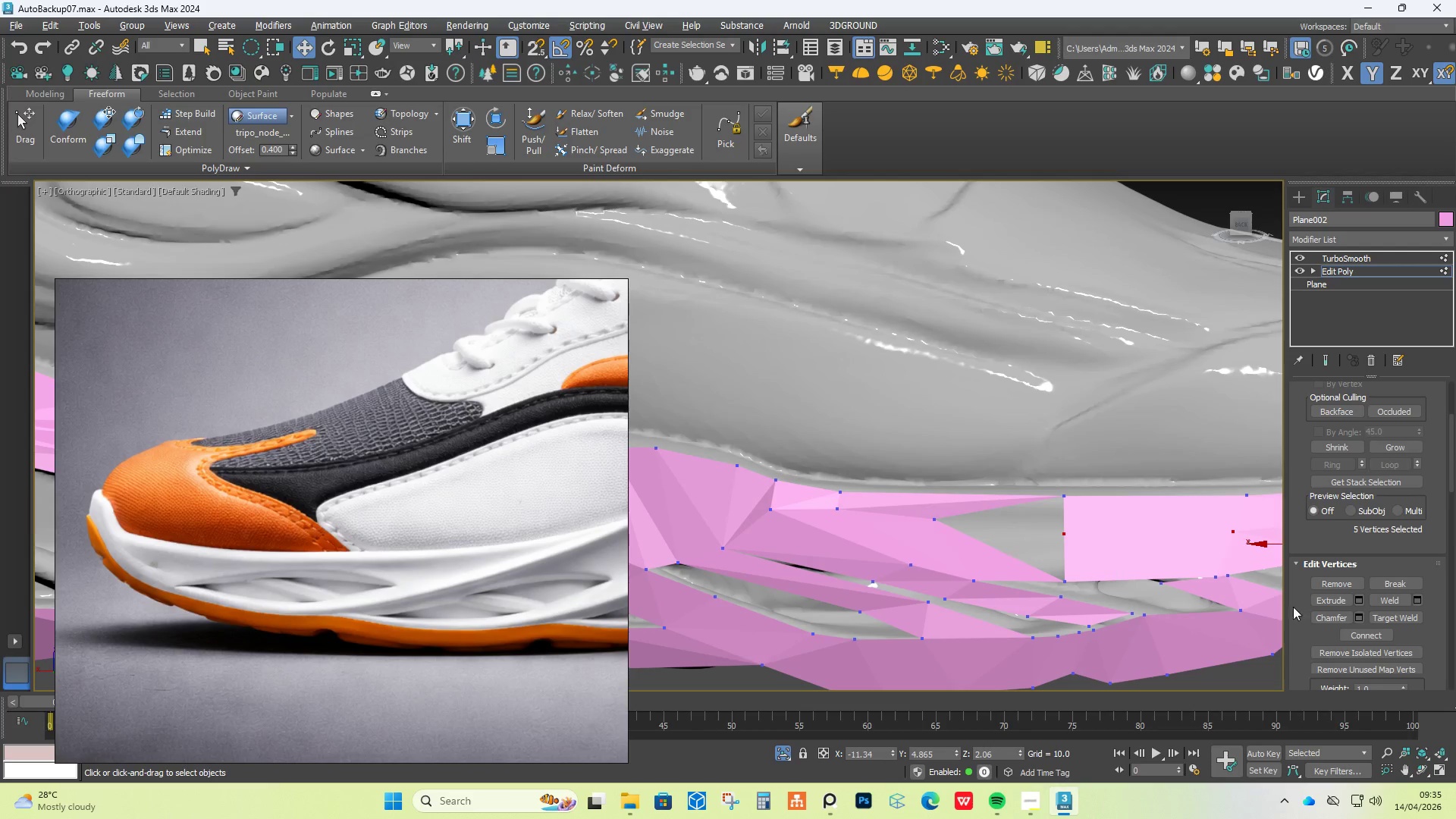 
left_click([1382, 618])
 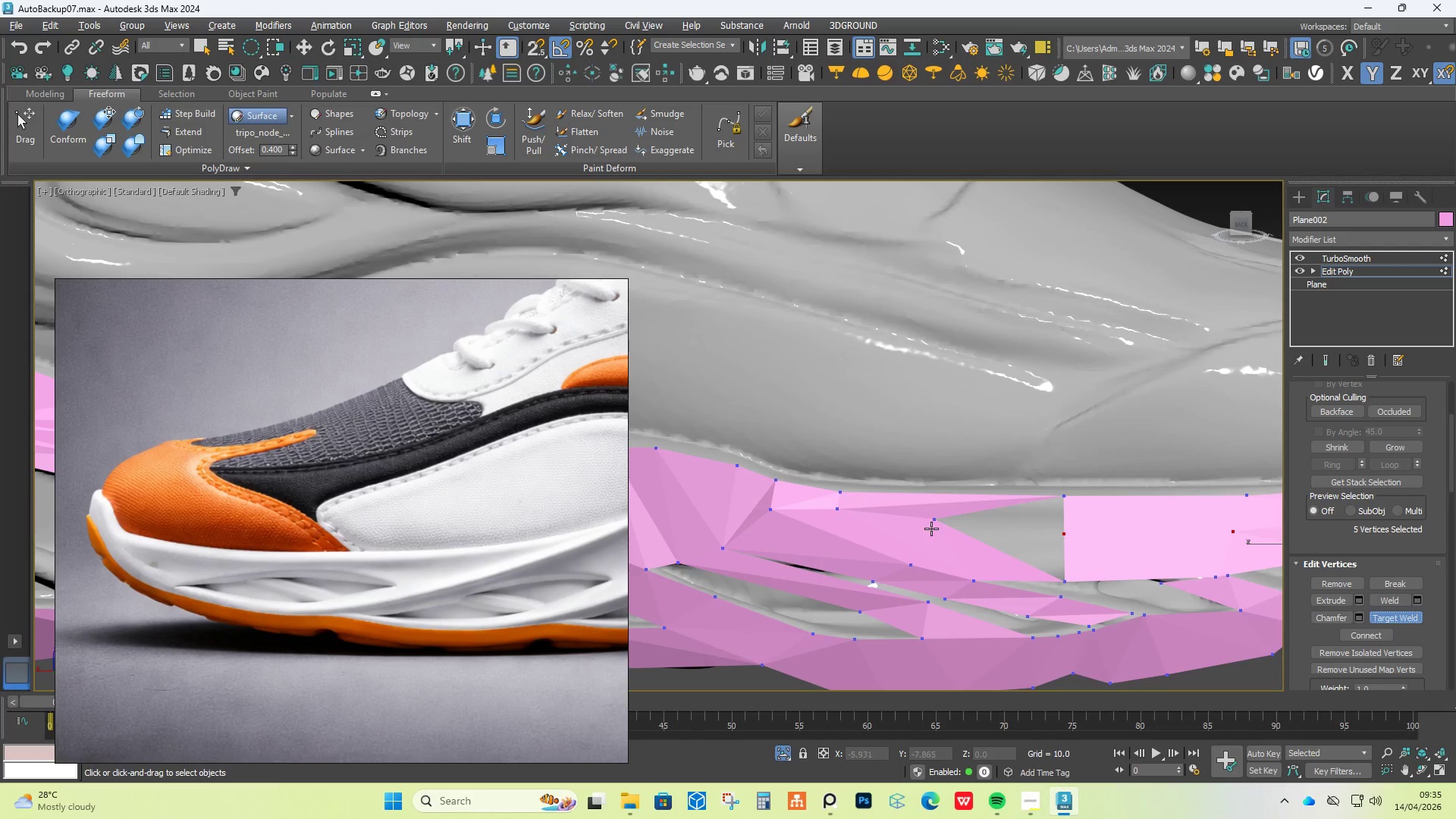 
left_click([933, 521])
 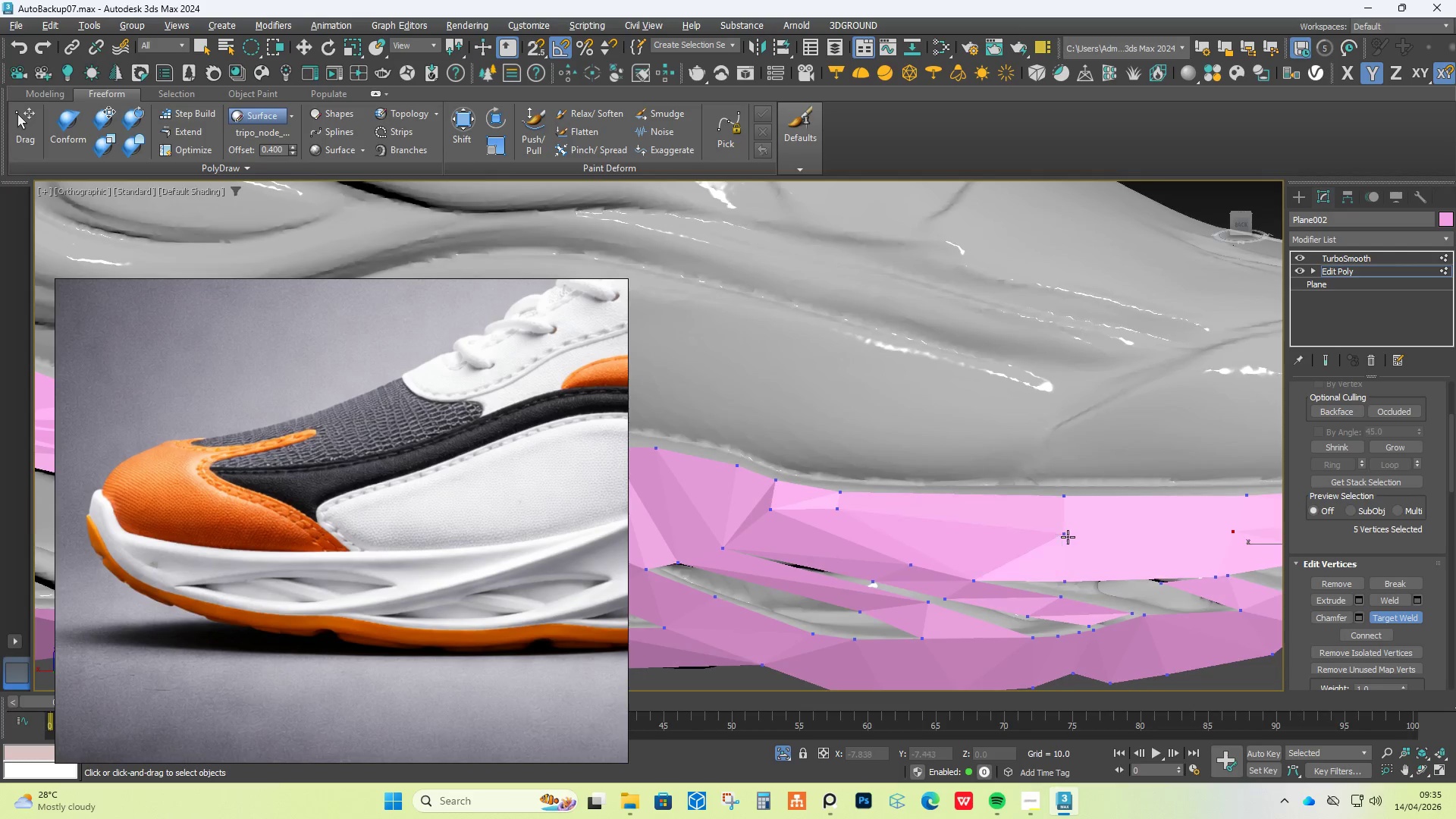 
hold_key(key=AltLeft, duration=1.5)
 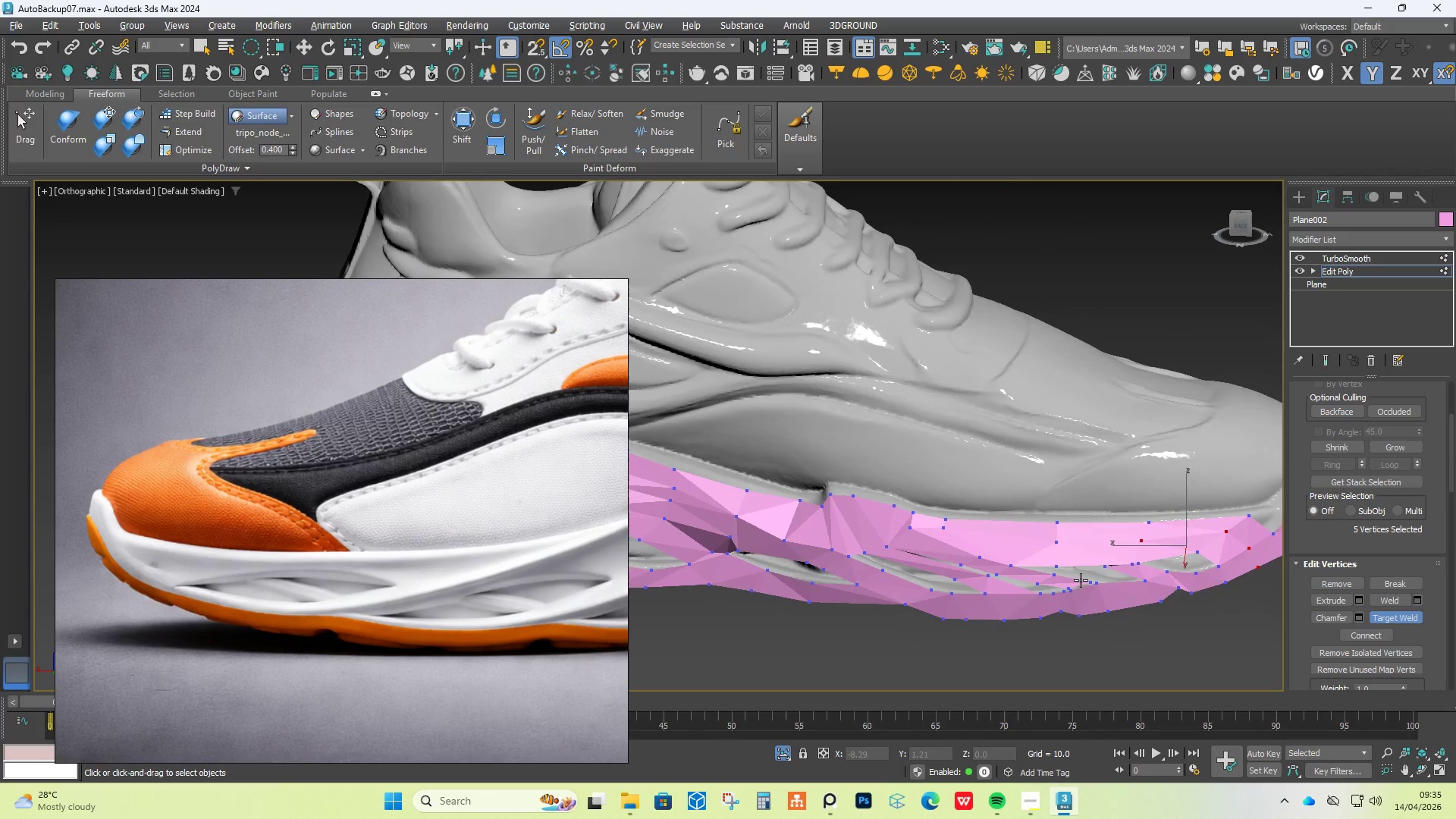 
scroll: coordinate [1050, 548], scroll_direction: down, amount: 2.0
 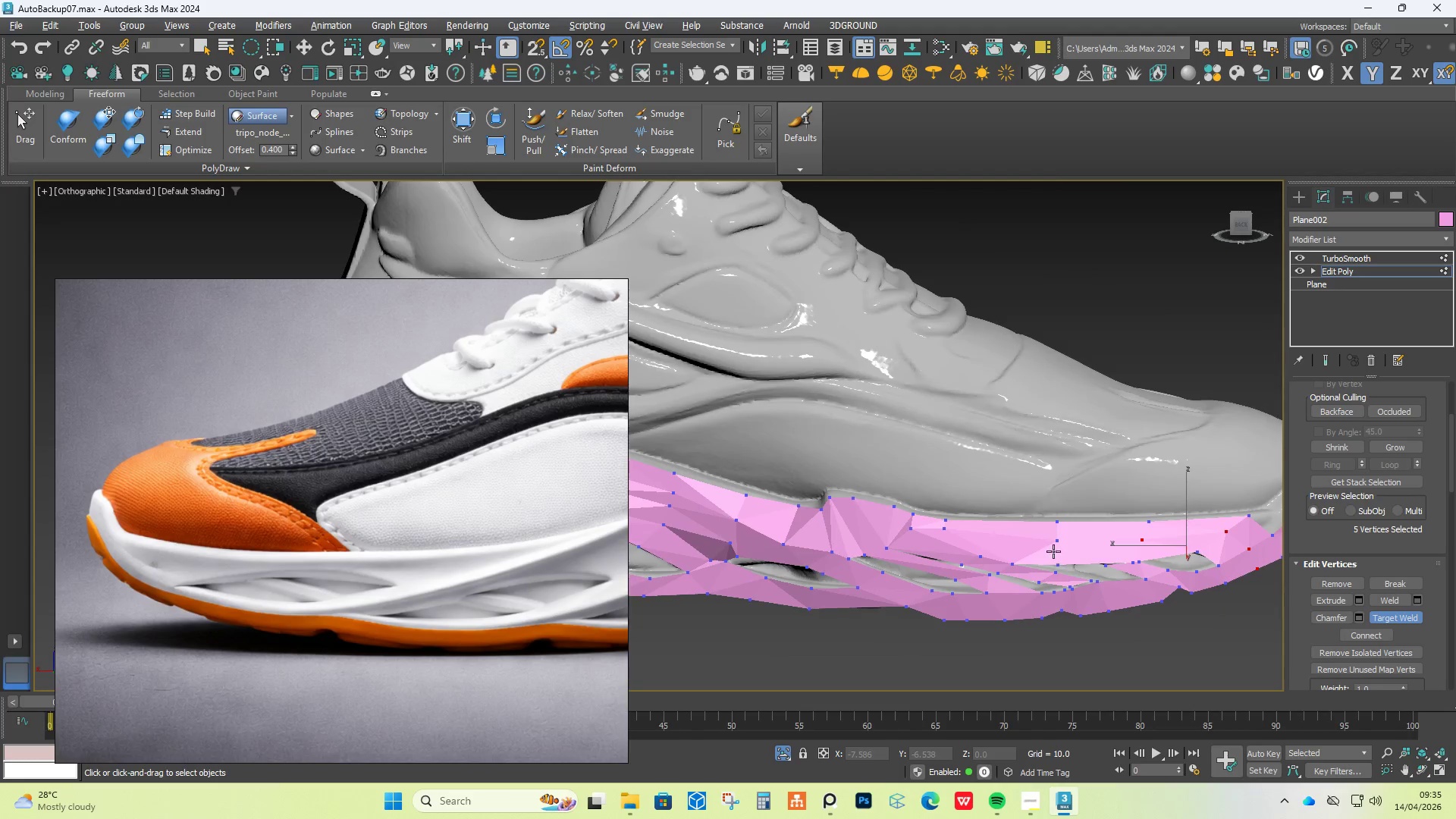 
hold_key(key=AltLeft, duration=0.58)
 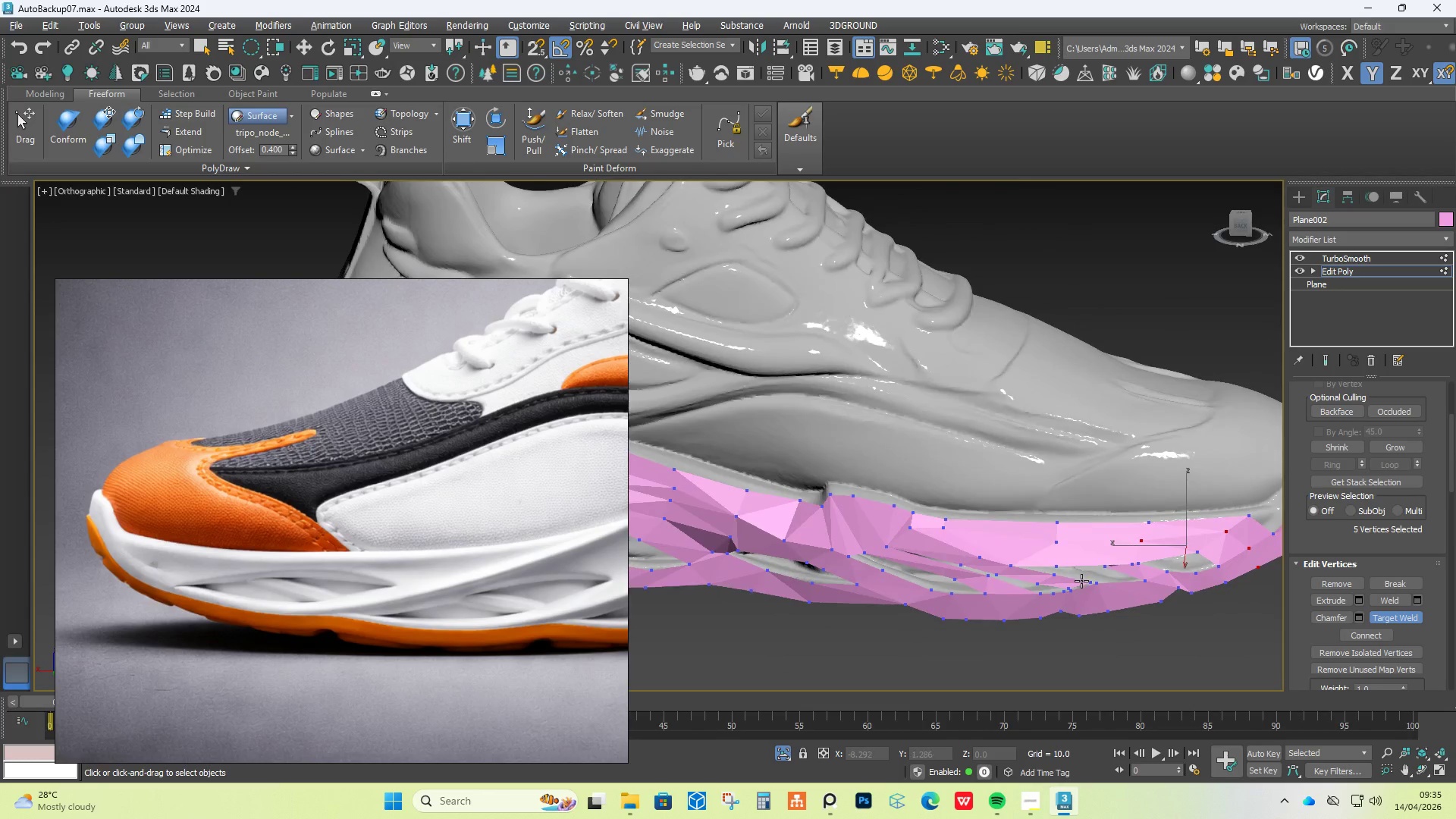 
scroll: coordinate [1079, 601], scroll_direction: up, amount: 4.0
 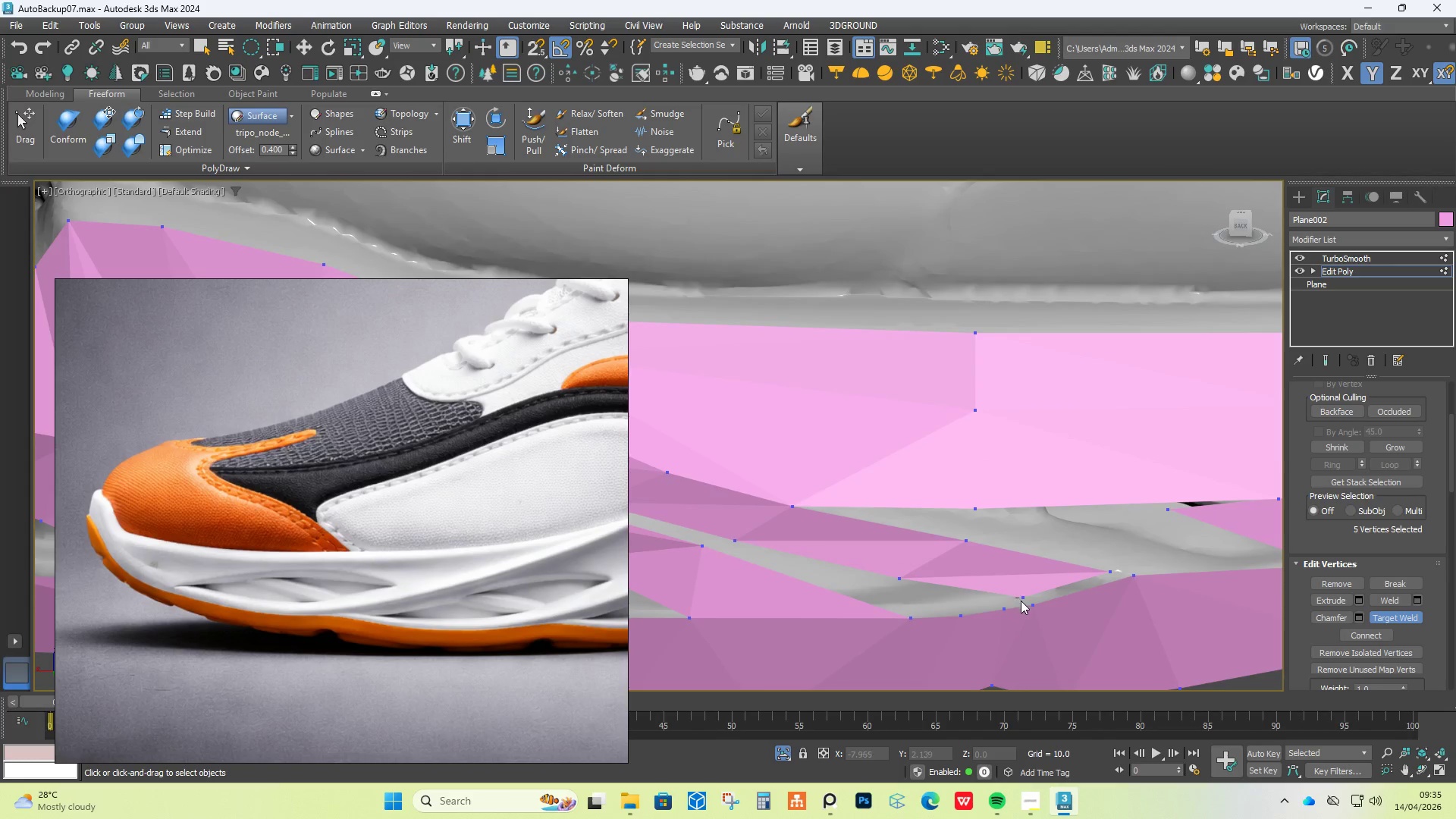 
left_click([1035, 607])
 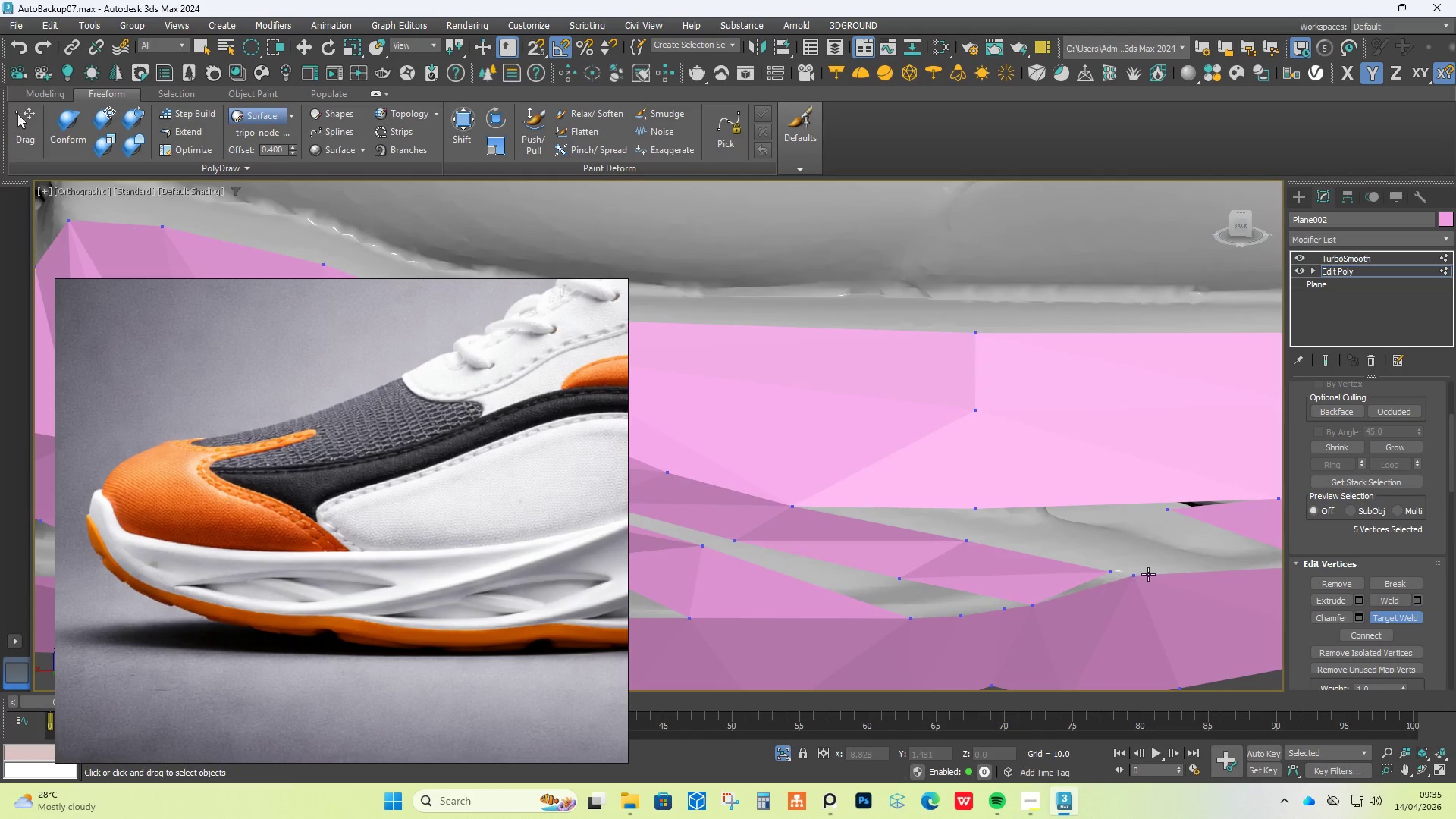 
double_click([1138, 577])
 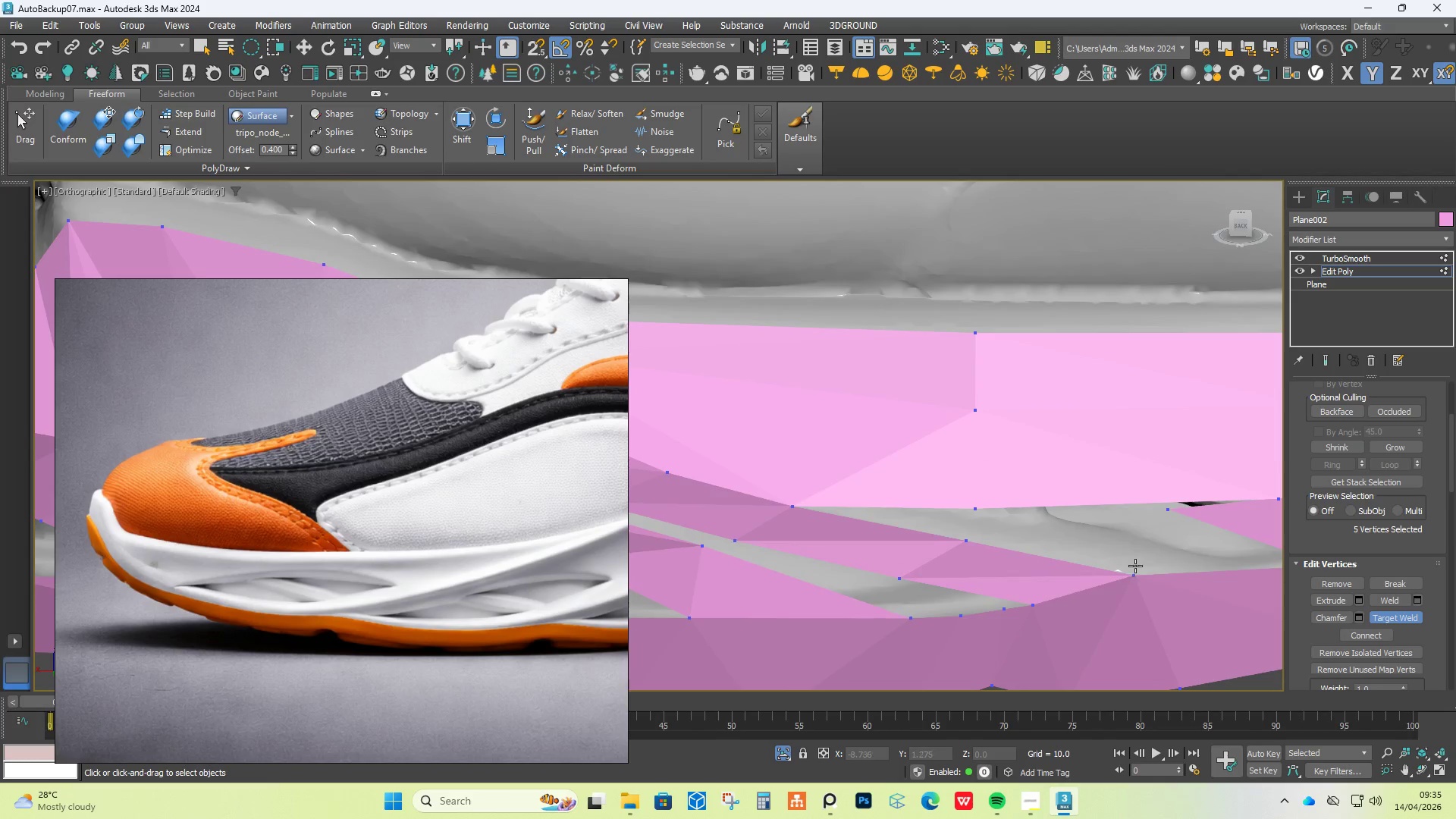 
hold_key(key=AltLeft, duration=0.42)
 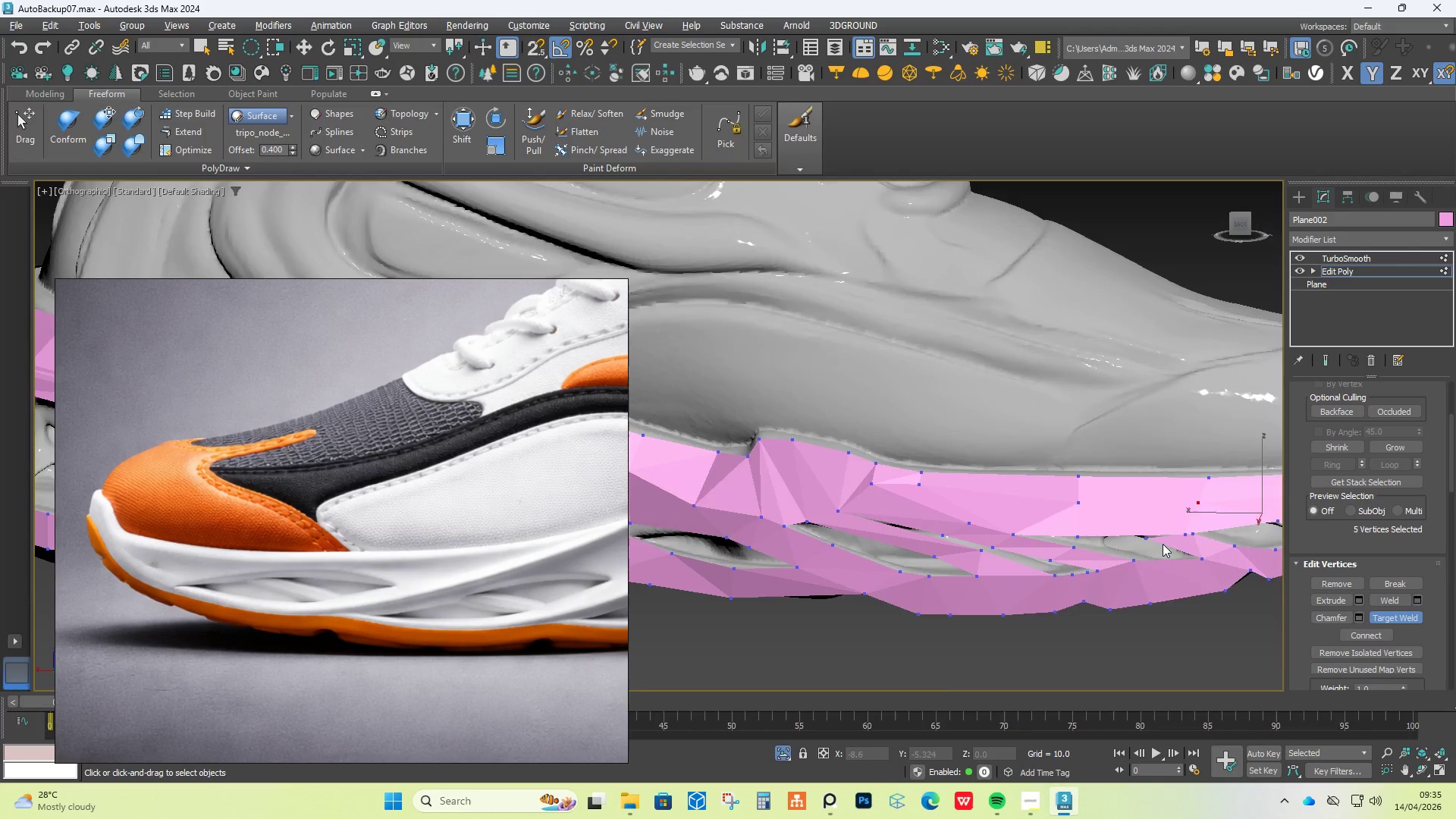 
scroll: coordinate [1135, 560], scroll_direction: down, amount: 3.0
 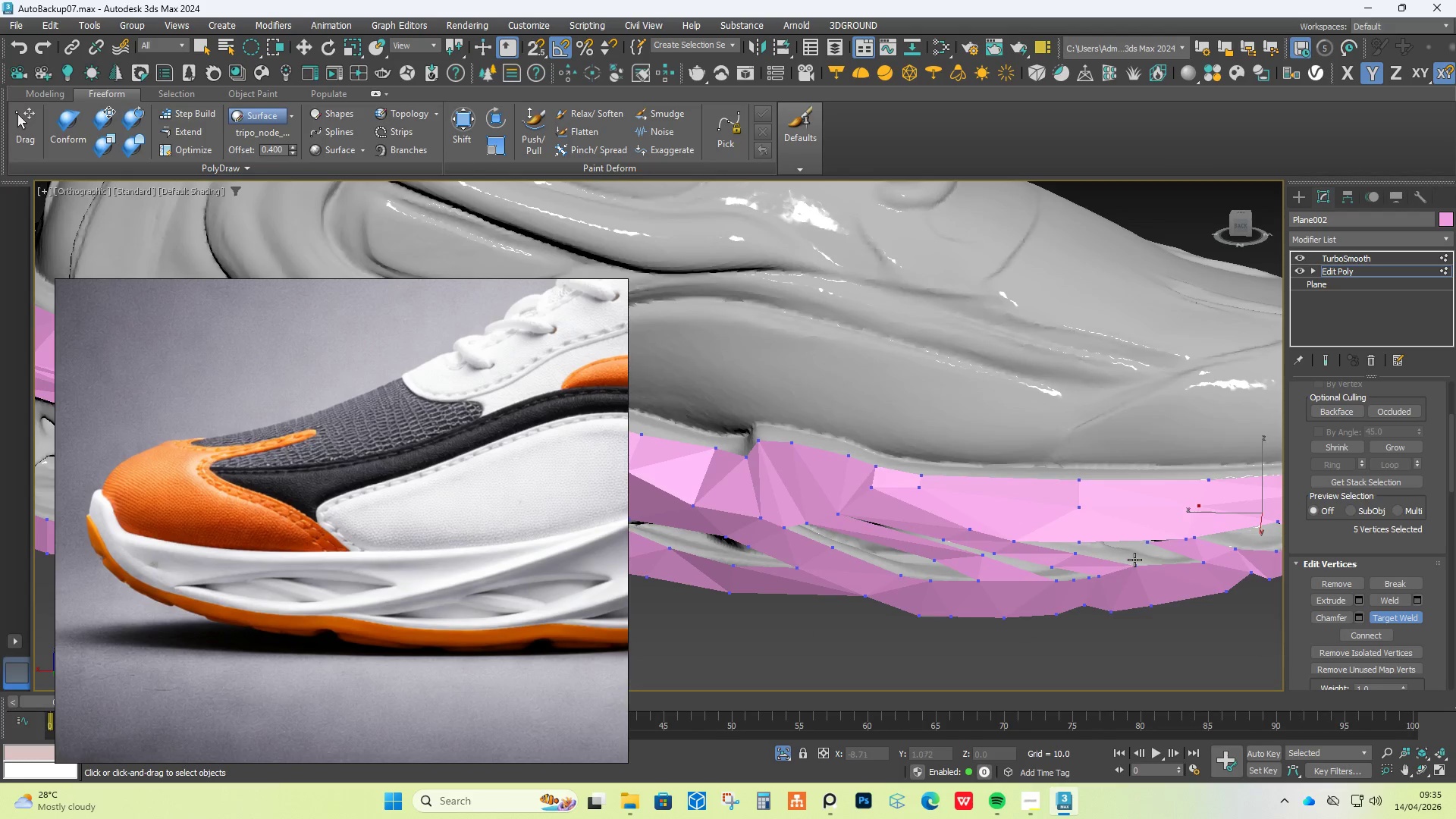 
scroll: coordinate [1119, 552], scroll_direction: up, amount: 5.0
 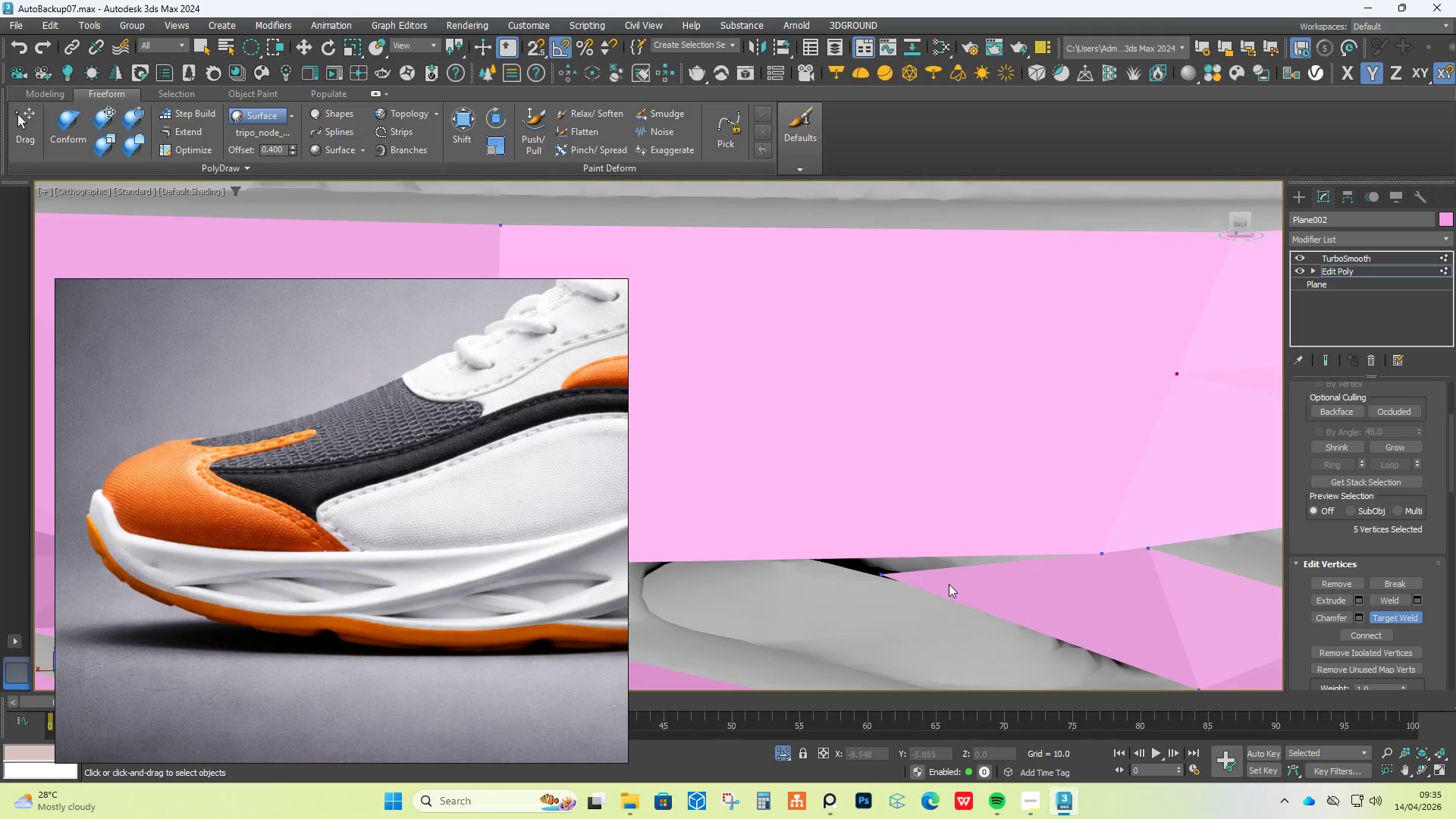 
scroll: coordinate [947, 584], scroll_direction: down, amount: 2.0
 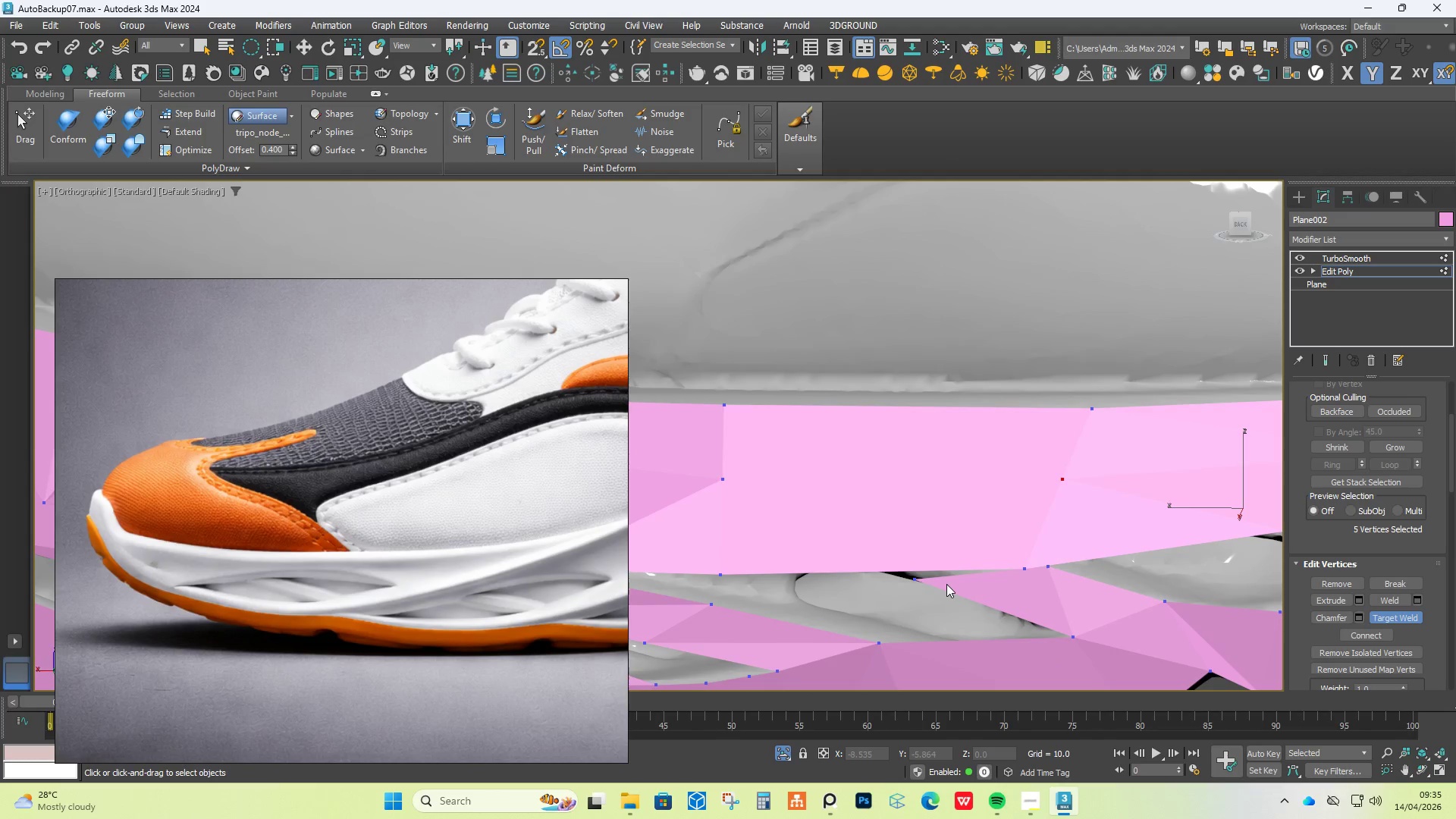 
key(Alt+1)
 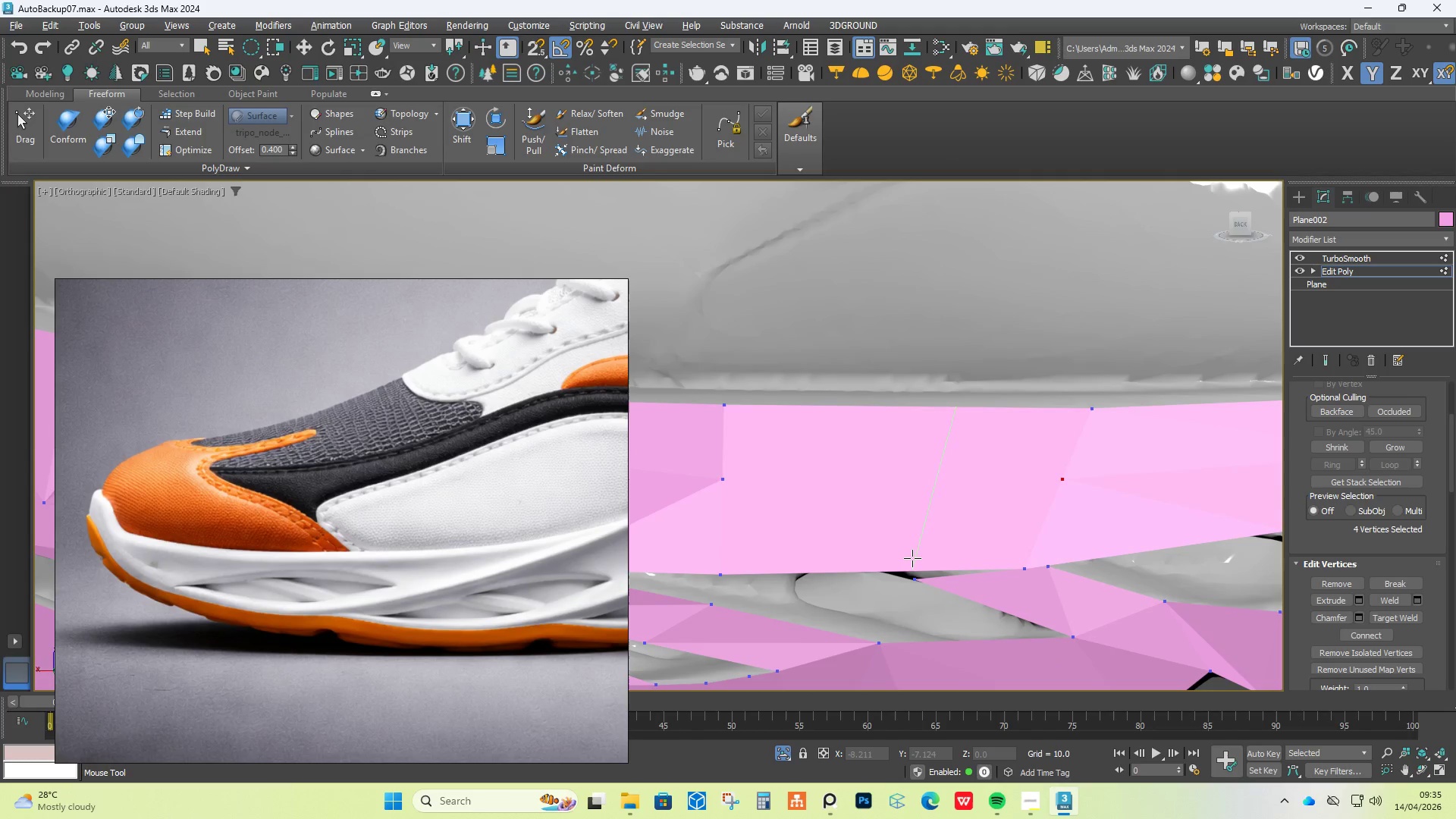 
left_click([912, 559])
 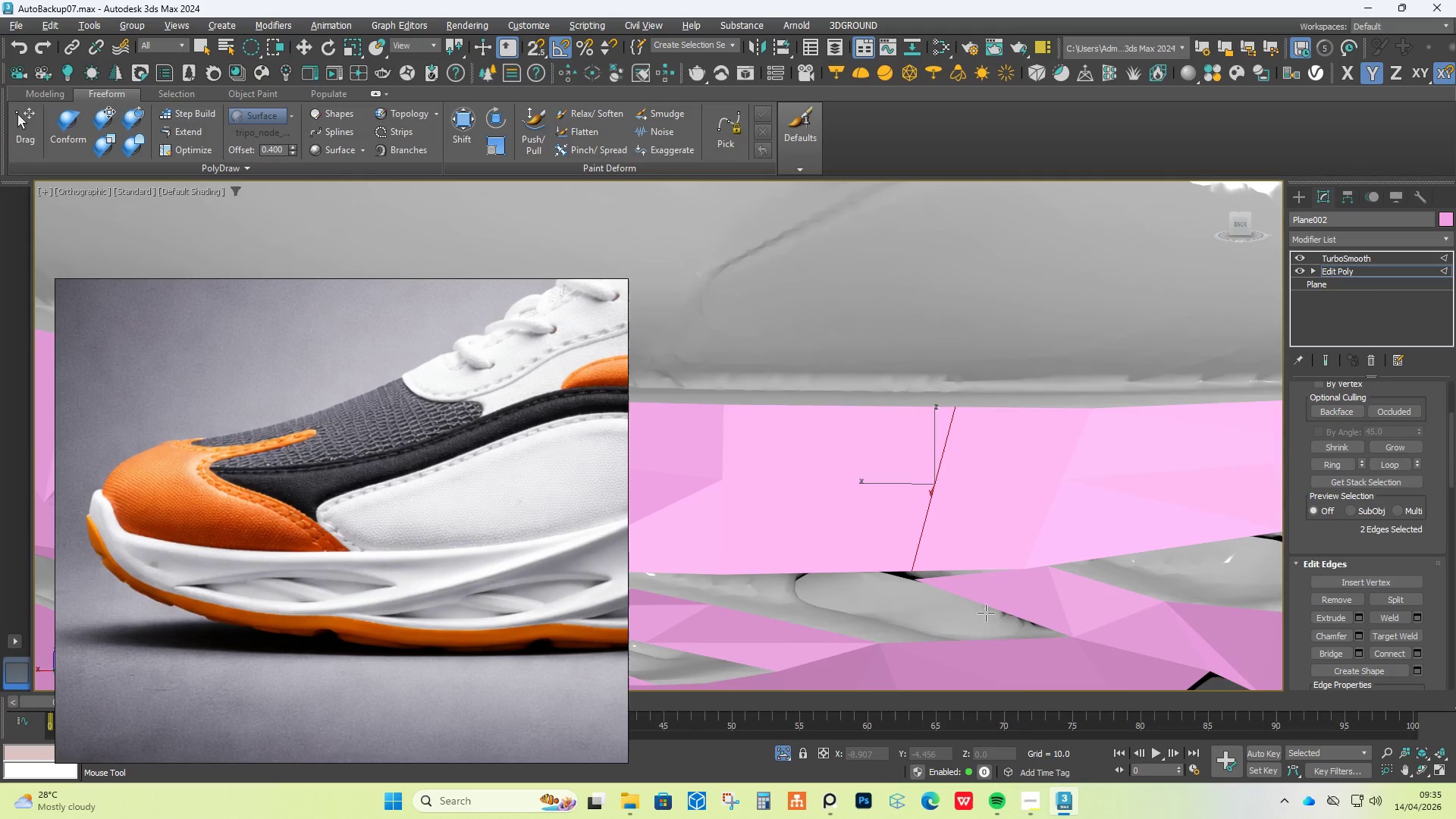 
right_click([986, 613])
 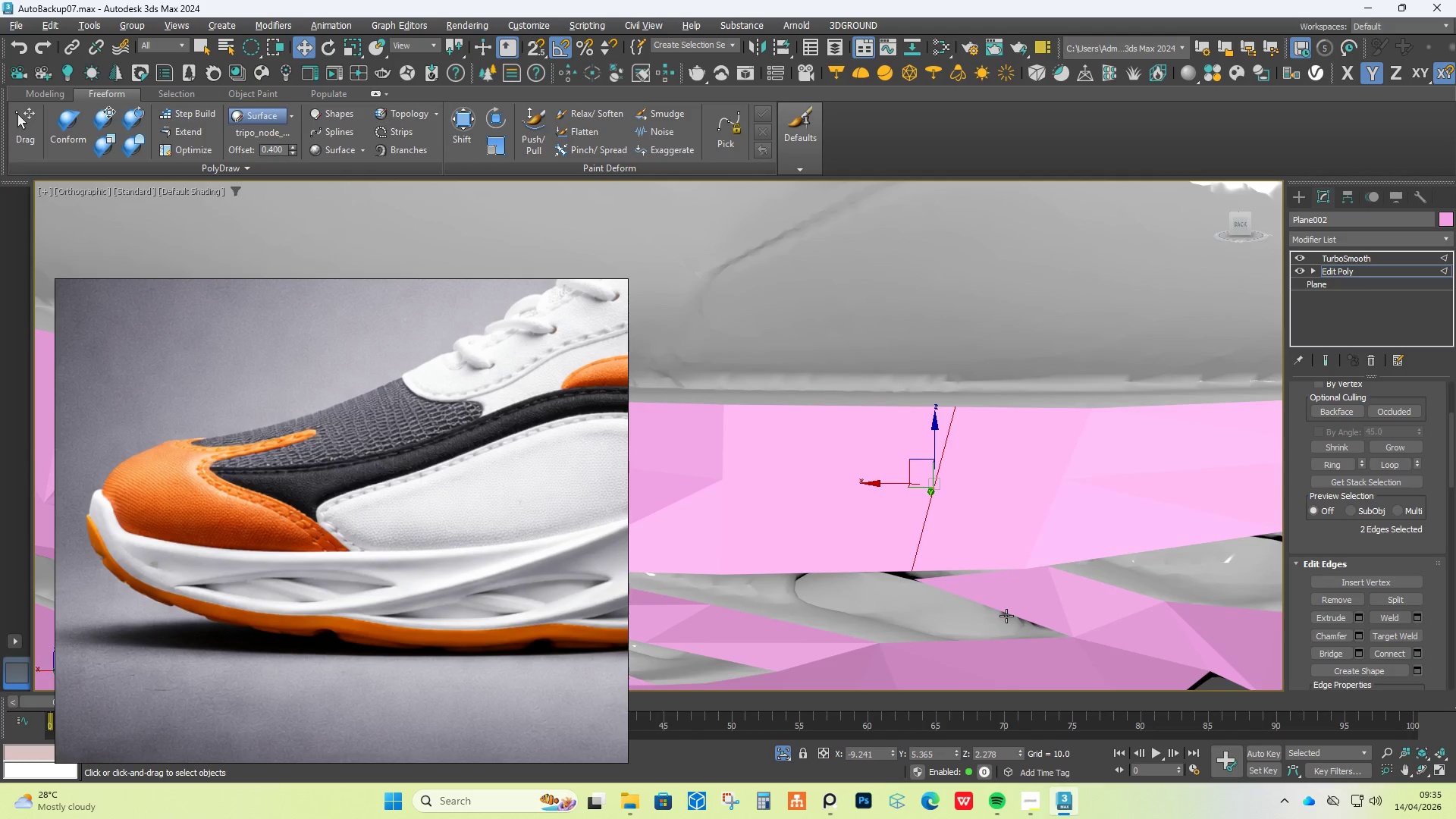 
key(1)
 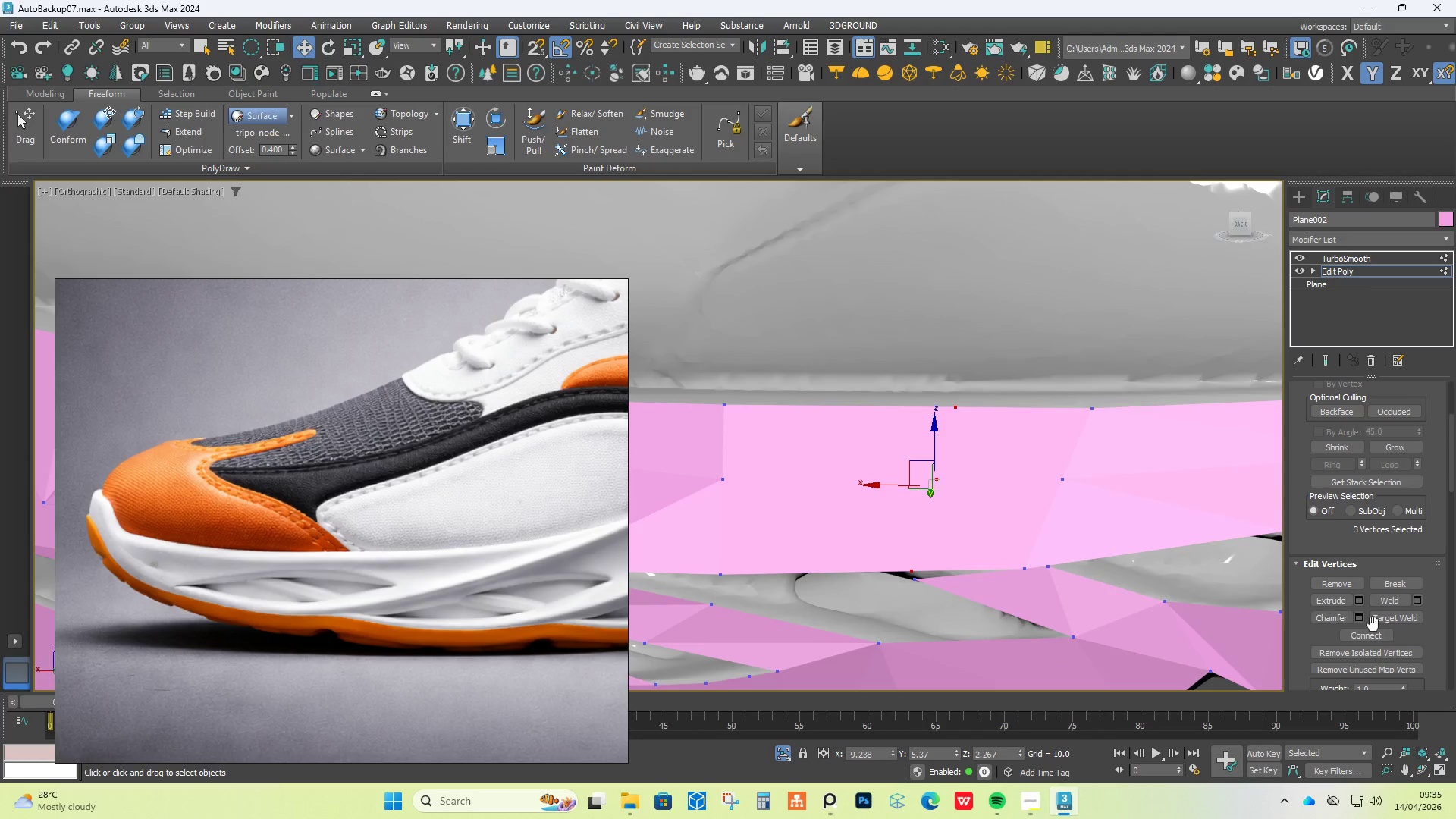 
left_click([1388, 623])
 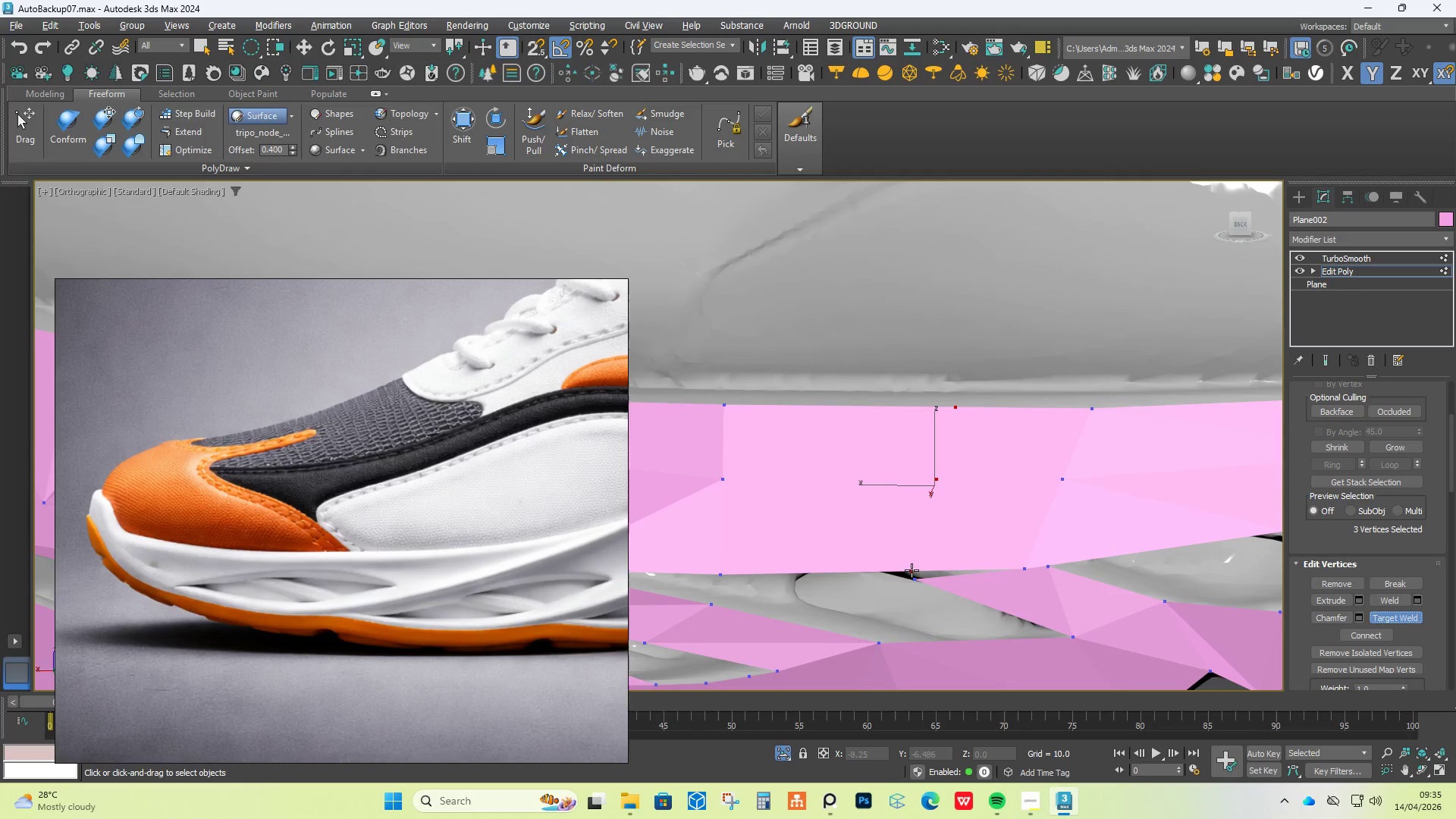 
double_click([920, 585])
 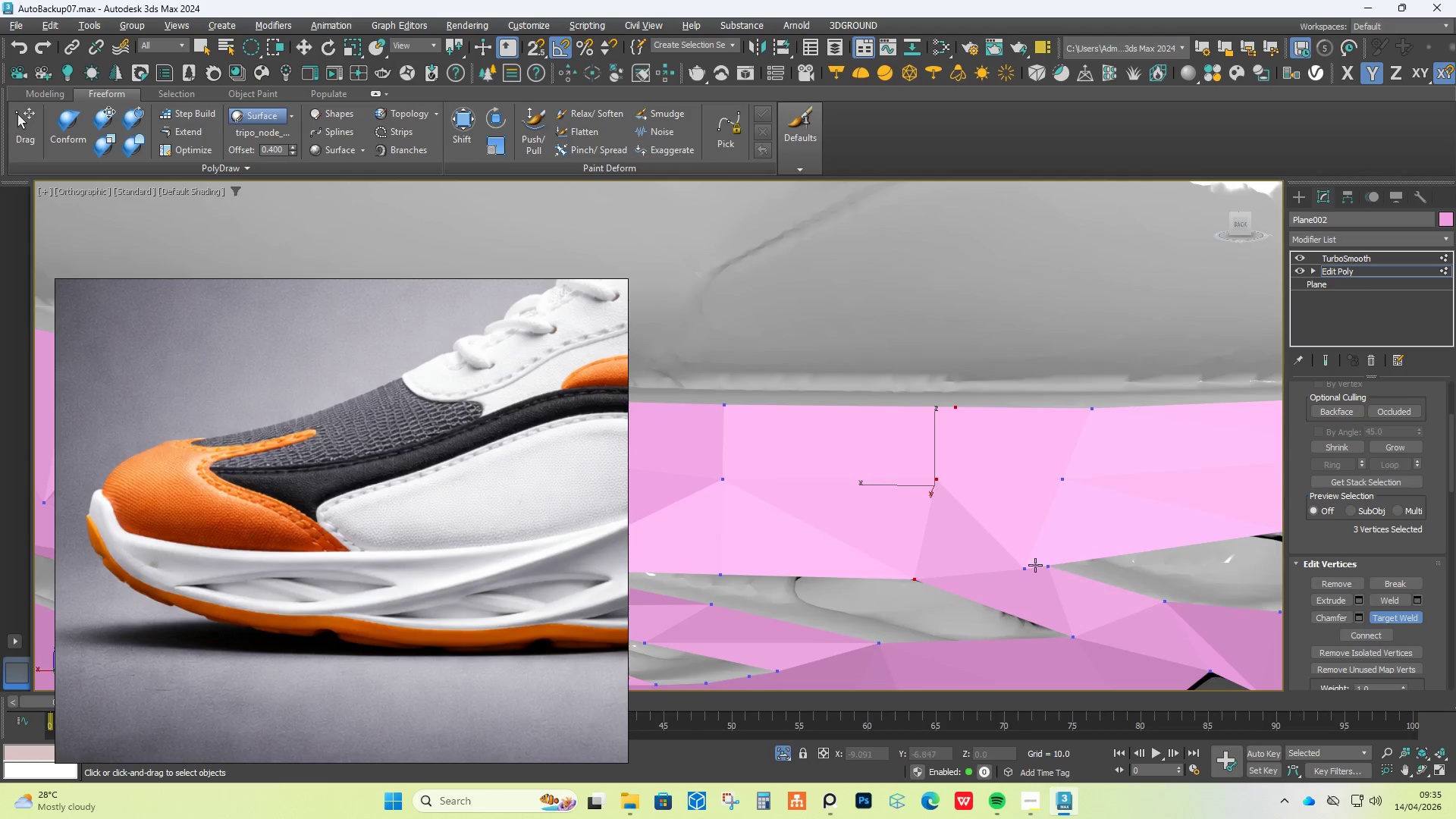 
scroll: coordinate [1052, 570], scroll_direction: up, amount: 5.0
 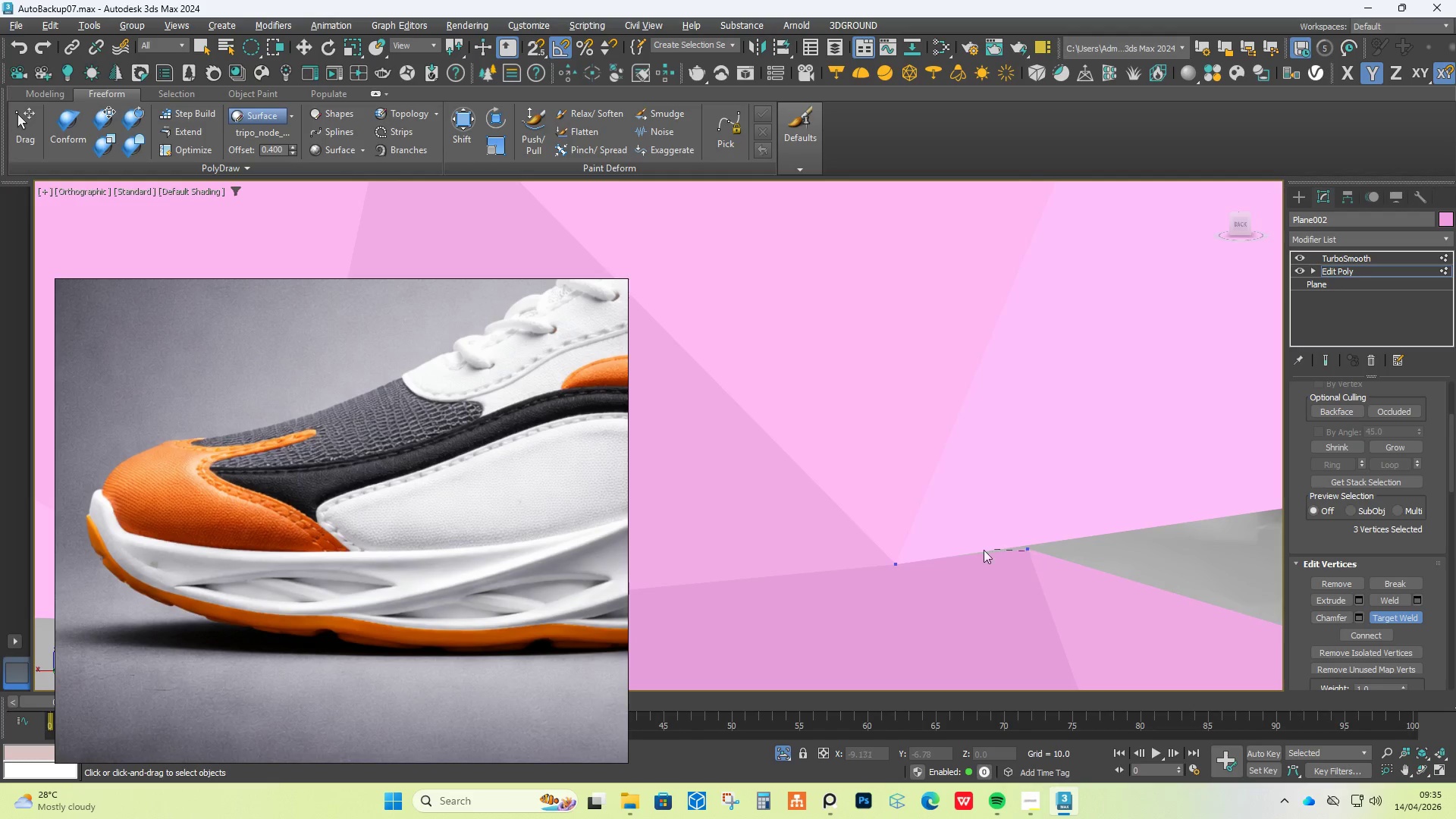 
left_click([888, 565])
 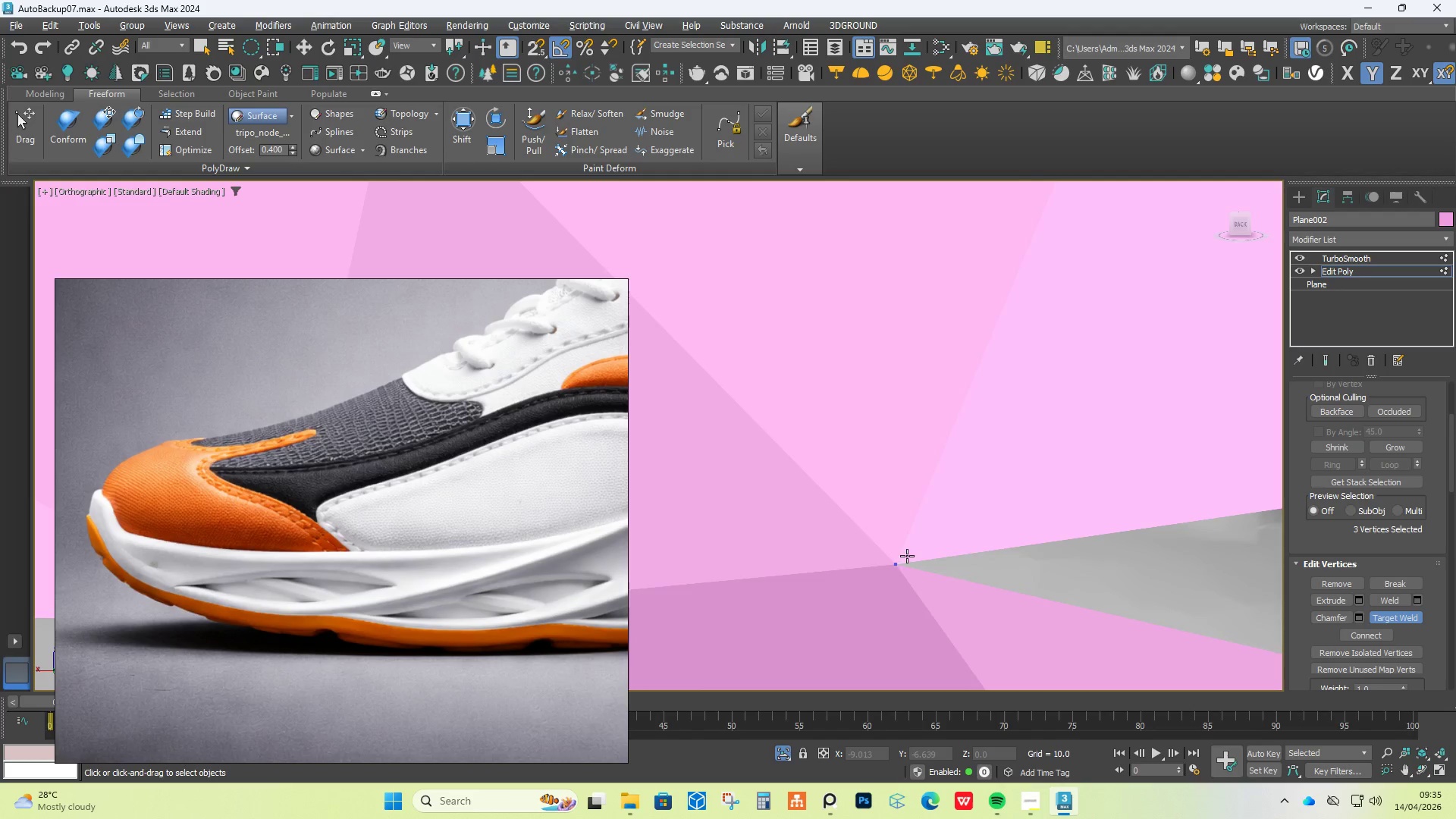 
right_click([980, 533])
 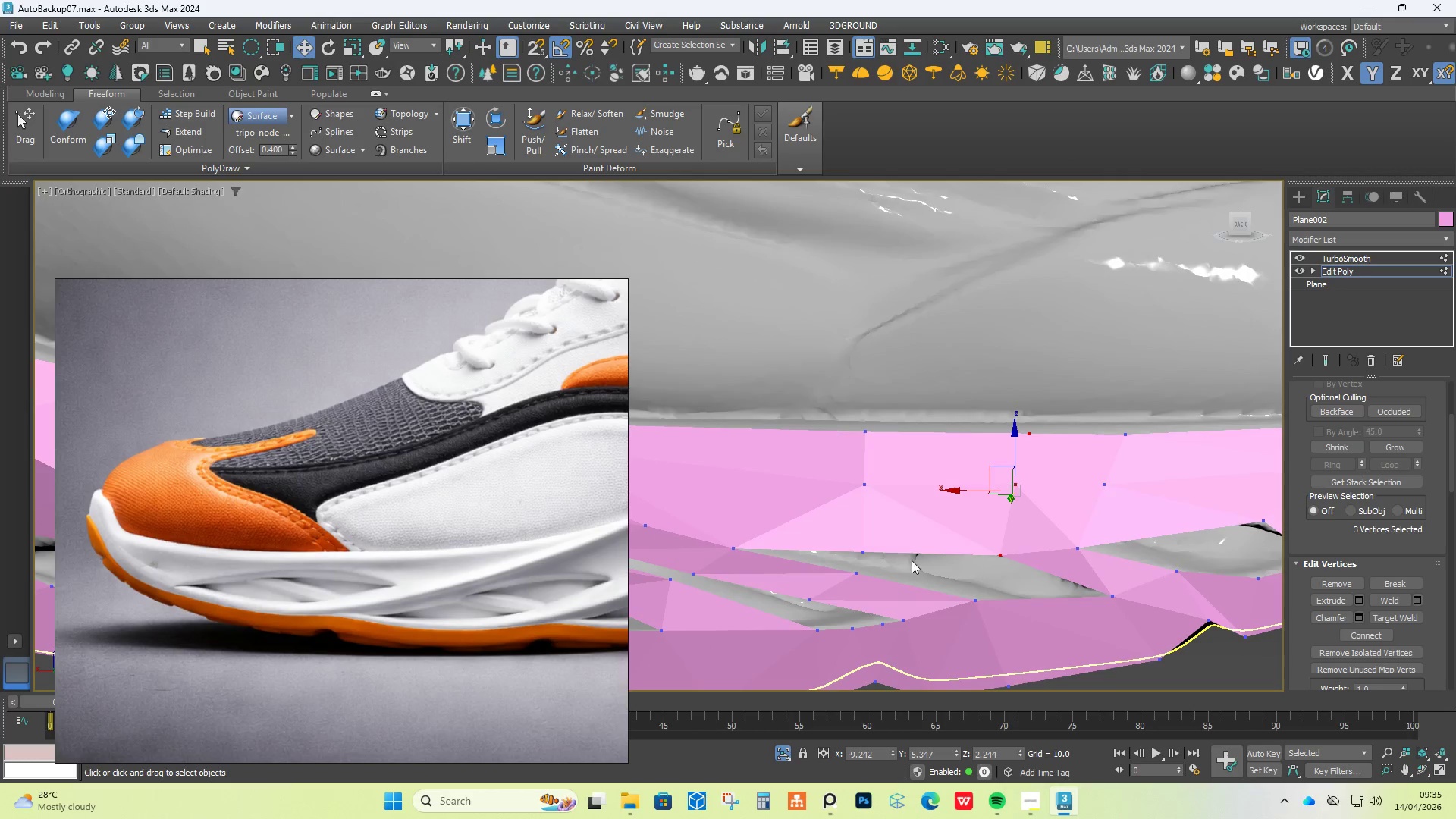 
scroll: coordinate [959, 533], scroll_direction: down, amount: 7.0
 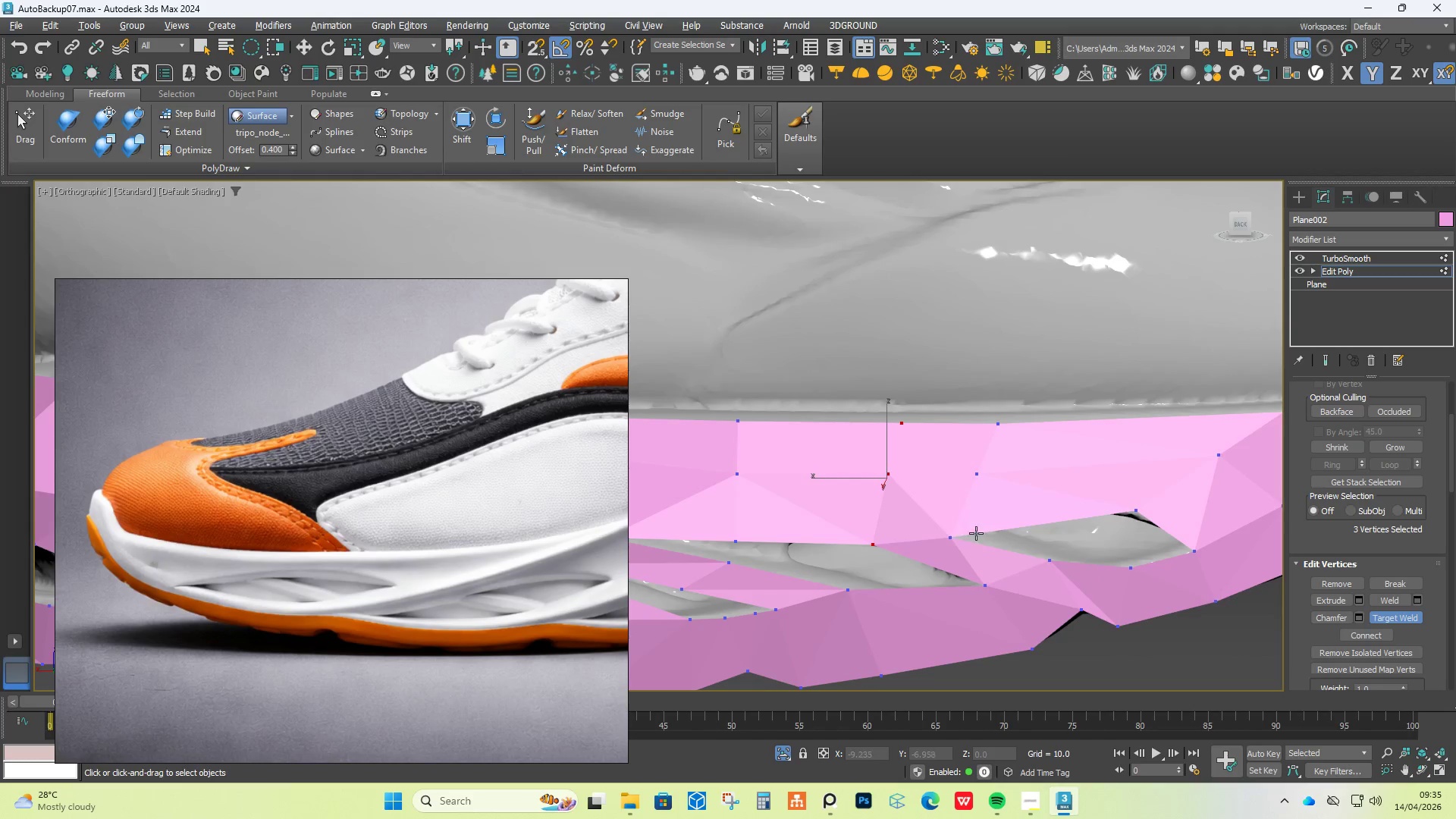 
scroll: coordinate [833, 559], scroll_direction: up, amount: 1.0
 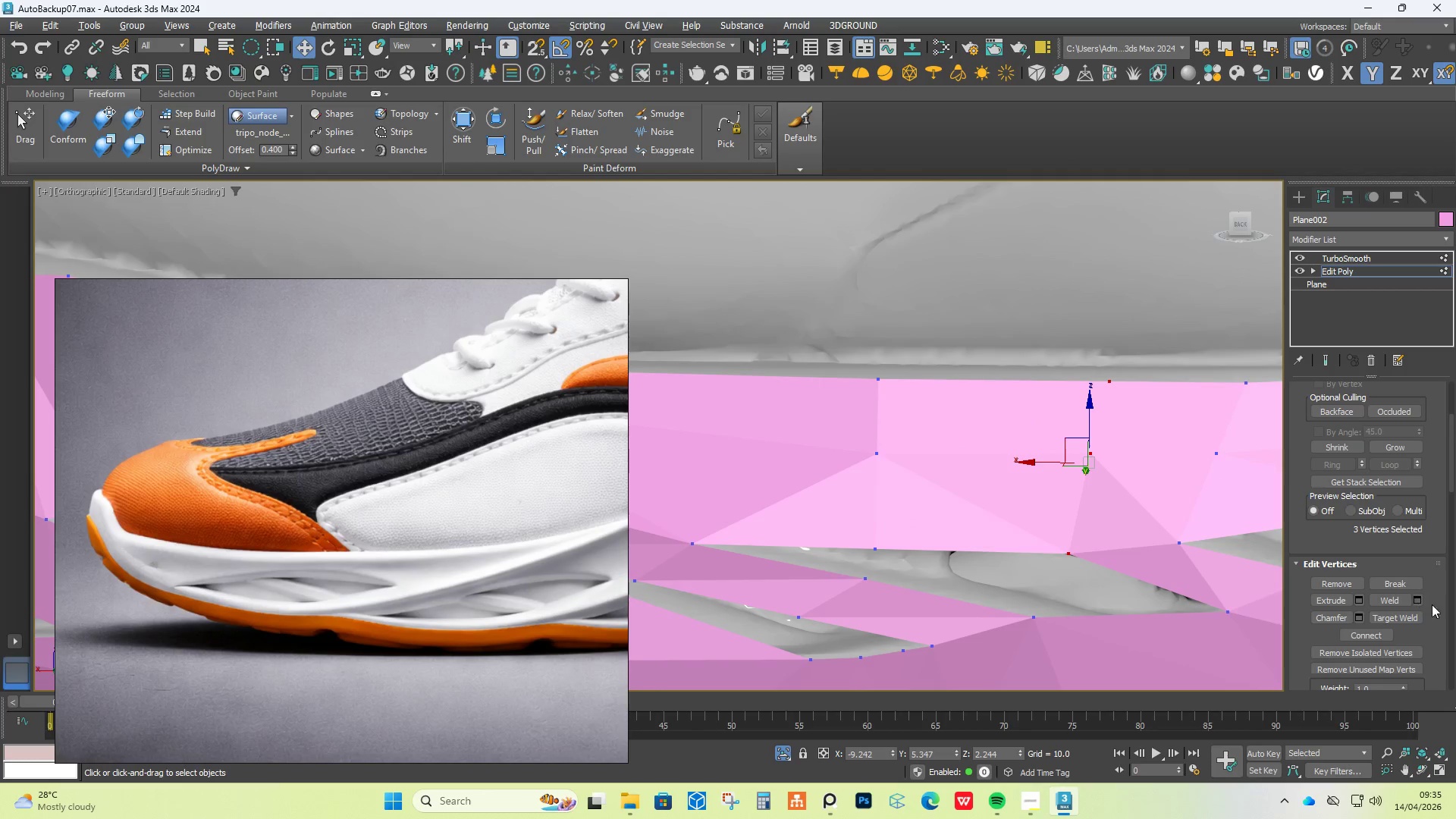 
left_click([1415, 615])
 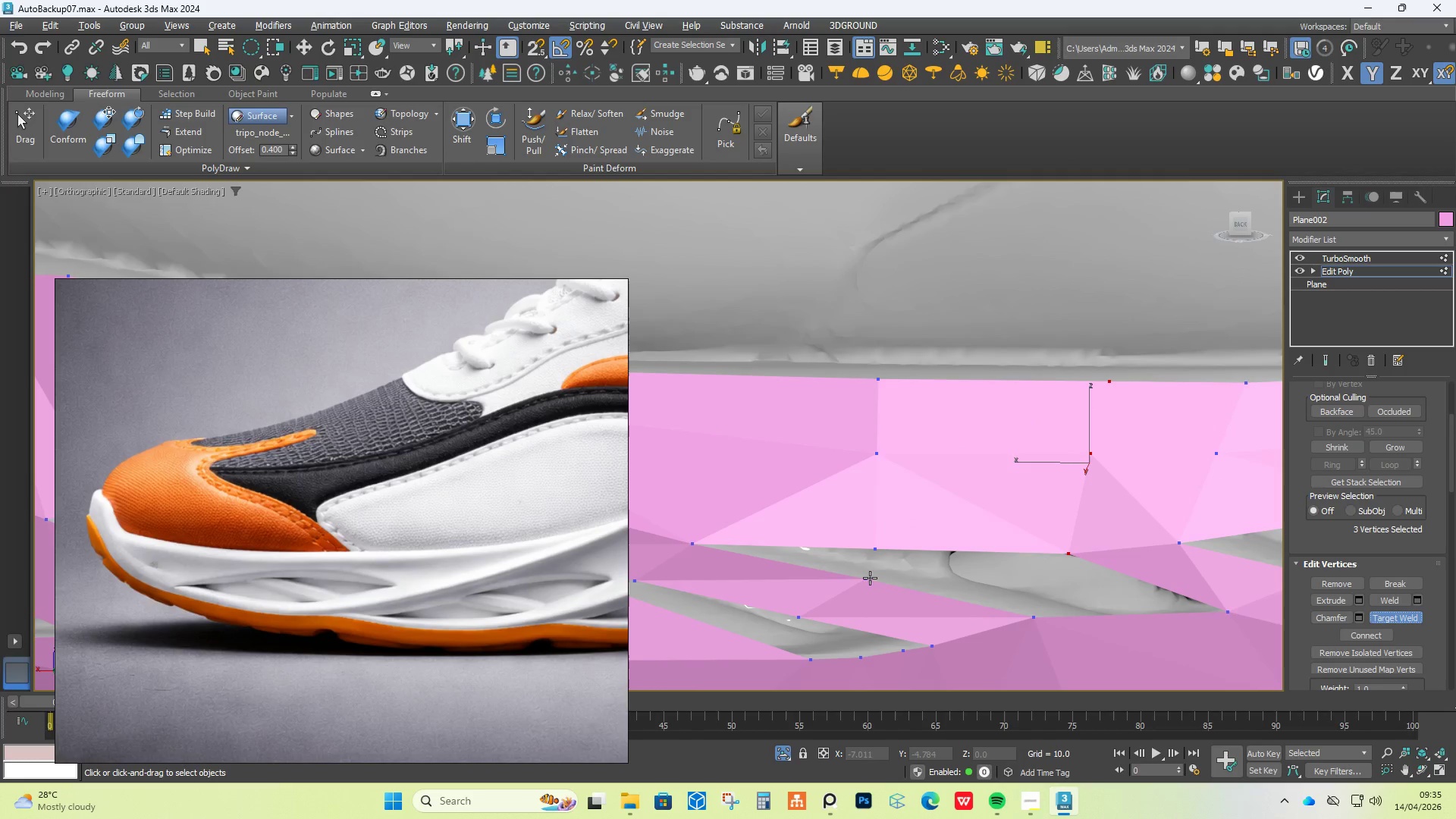 
double_click([877, 553])
 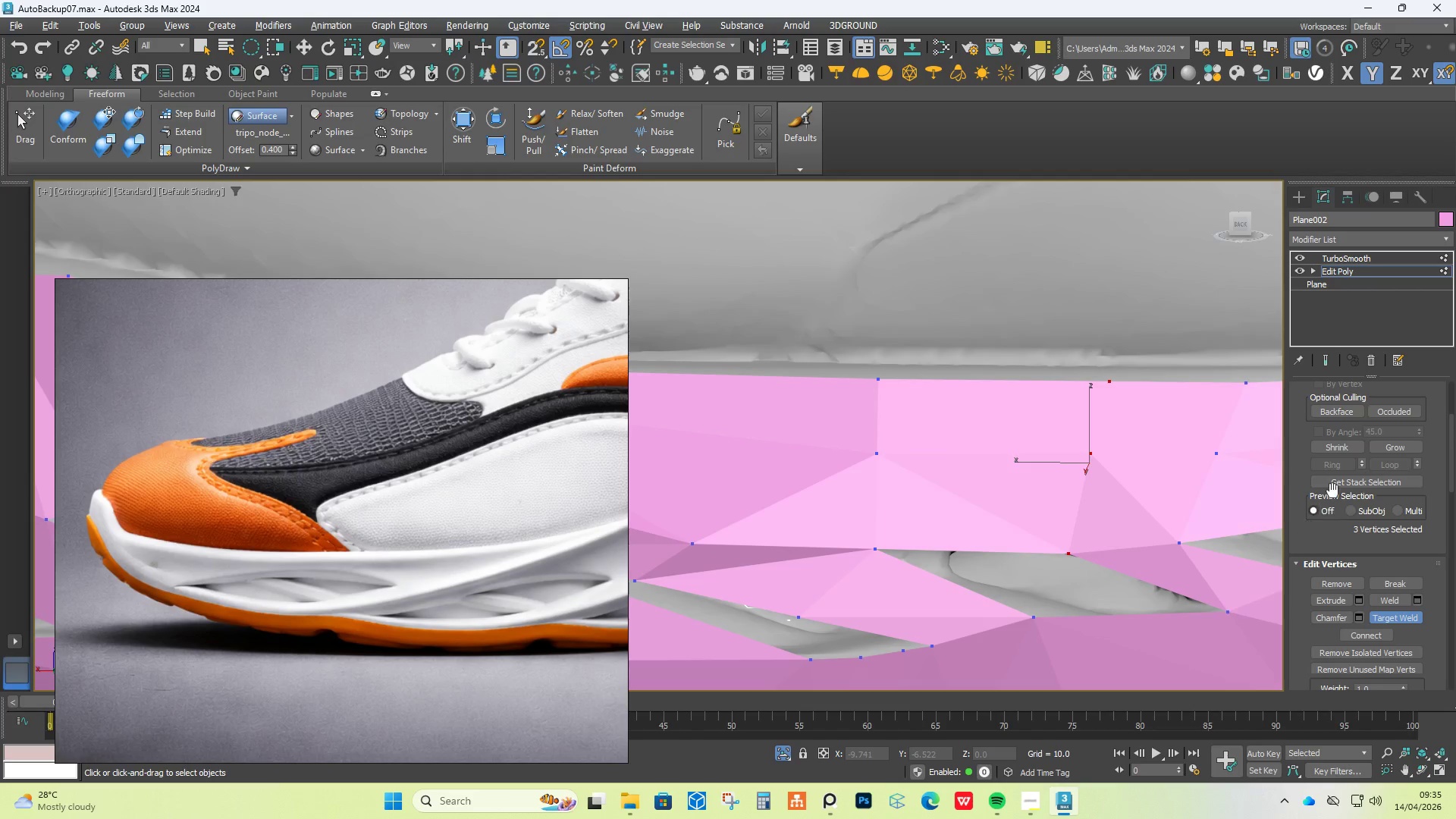 
left_click([1327, 365])
 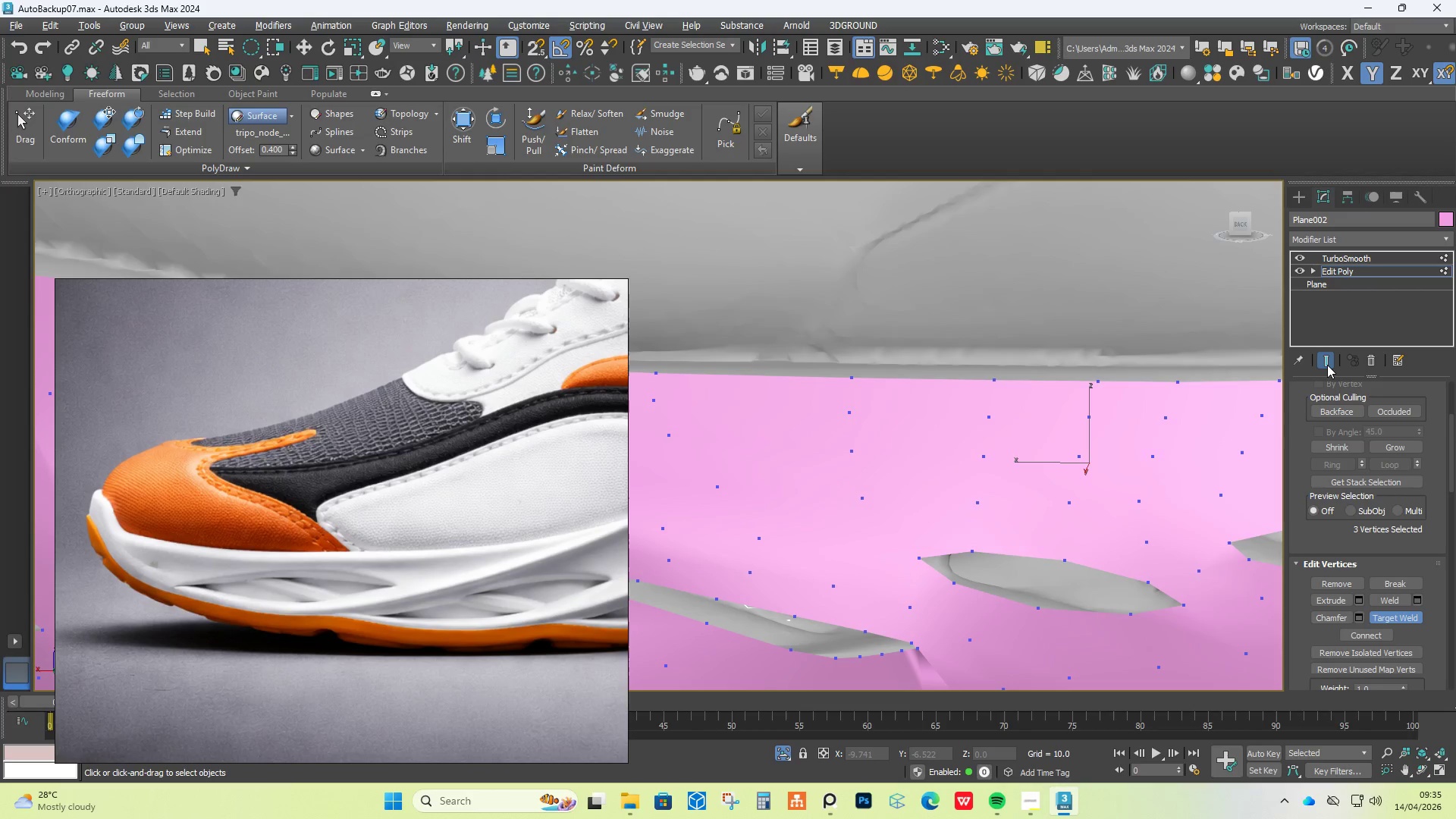 
left_click([1327, 365])
 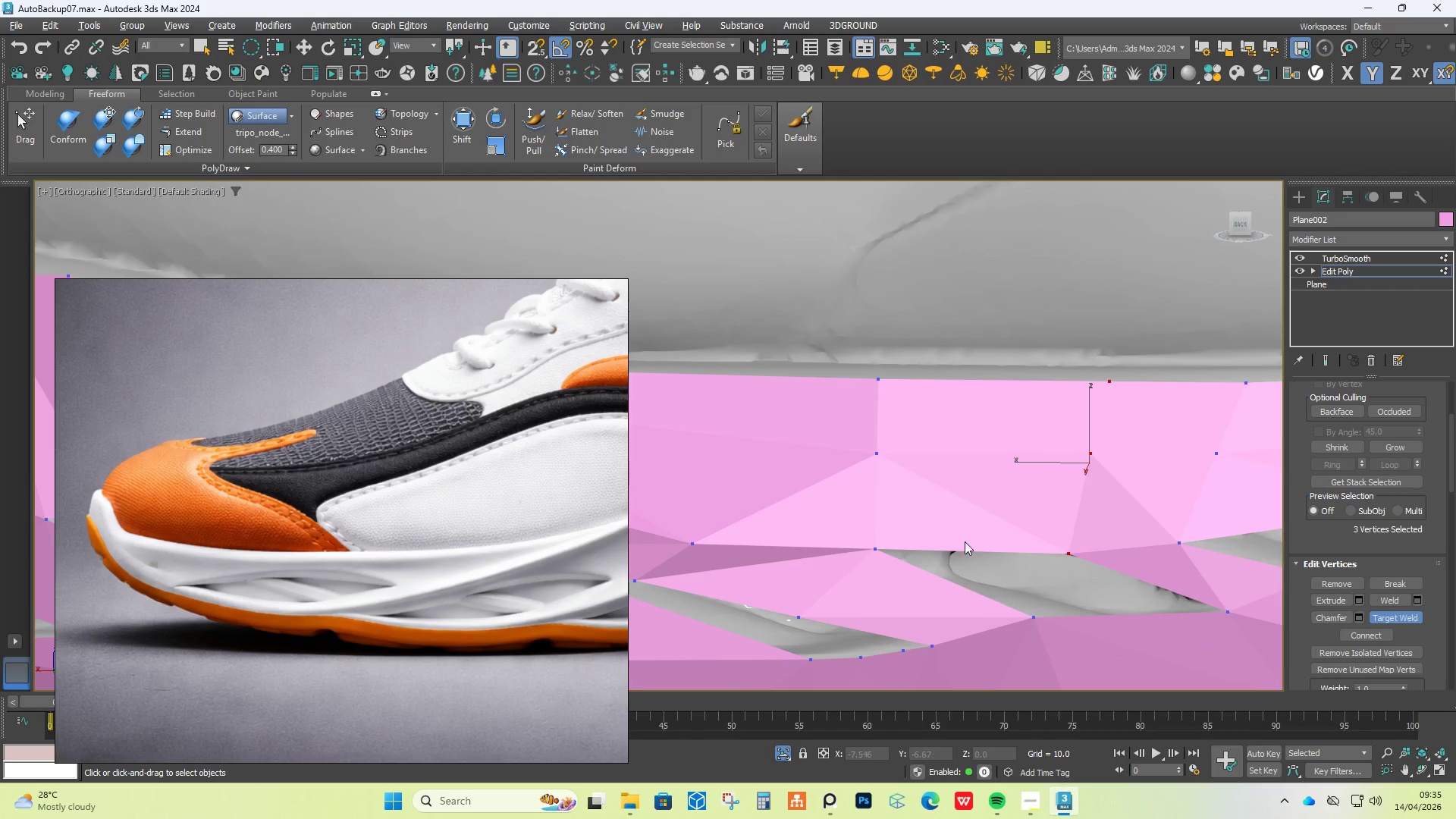 
key(Alt+AltLeft)
 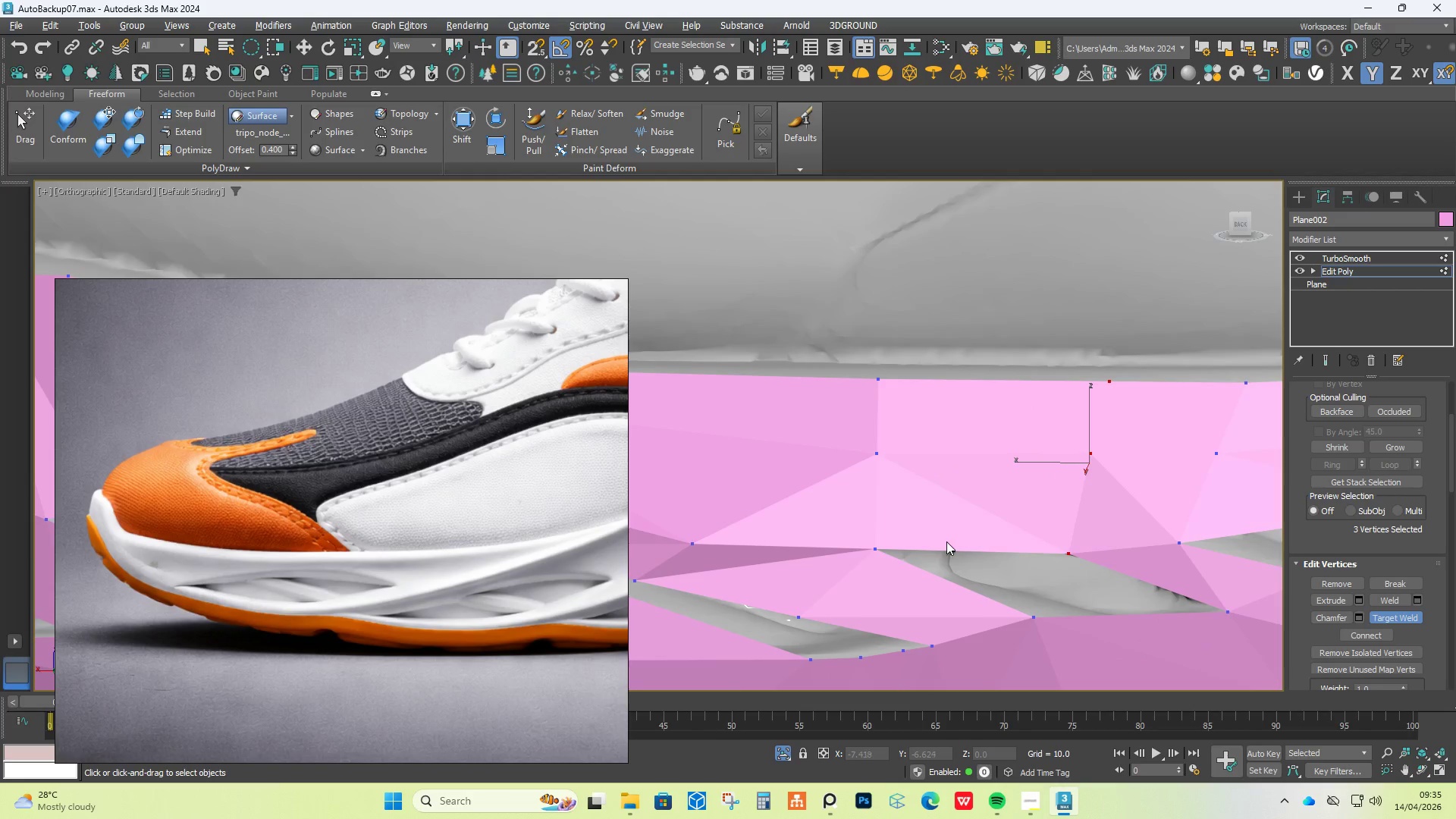 
key(Alt+1)
 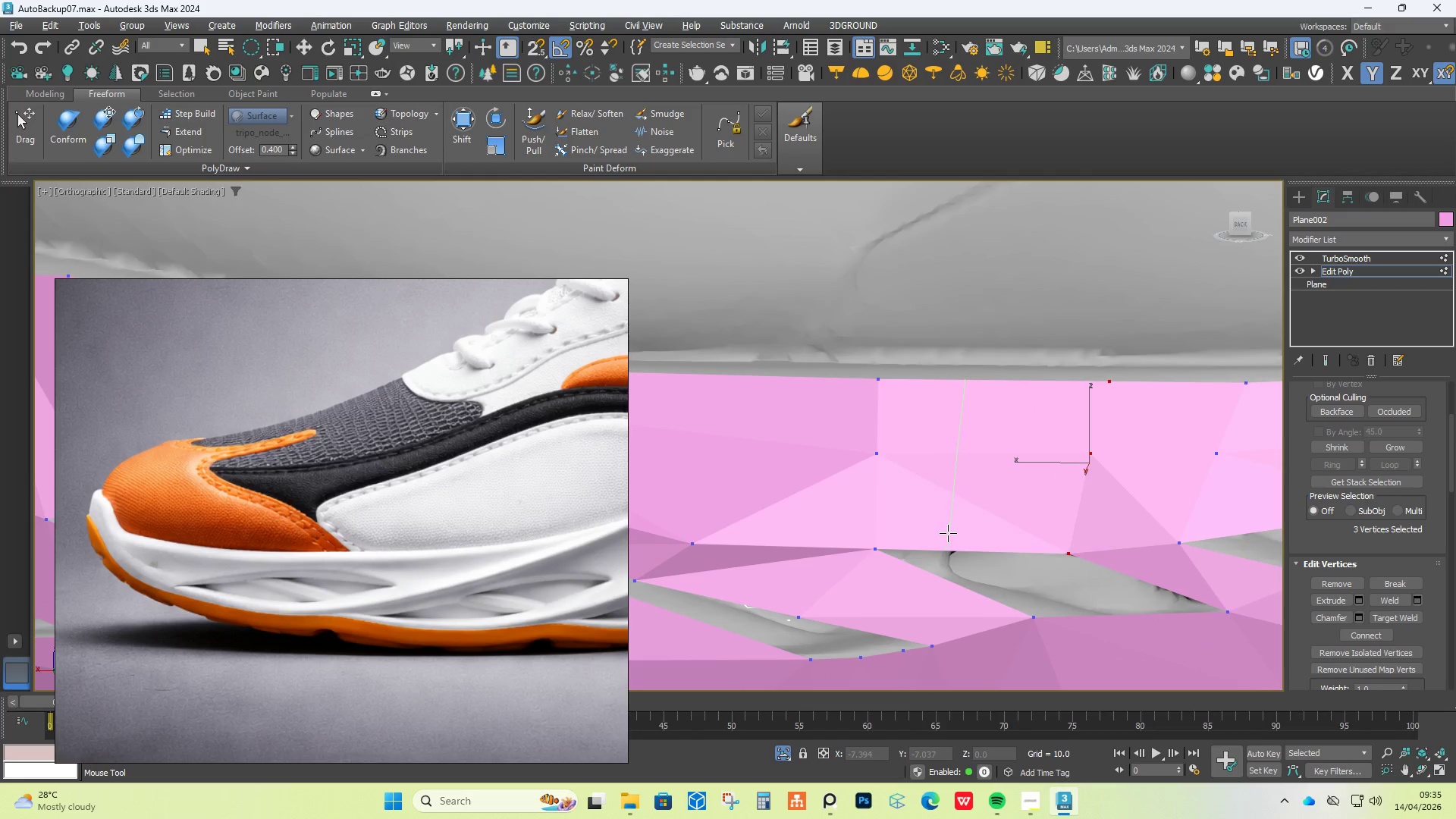 
left_click([946, 535])
 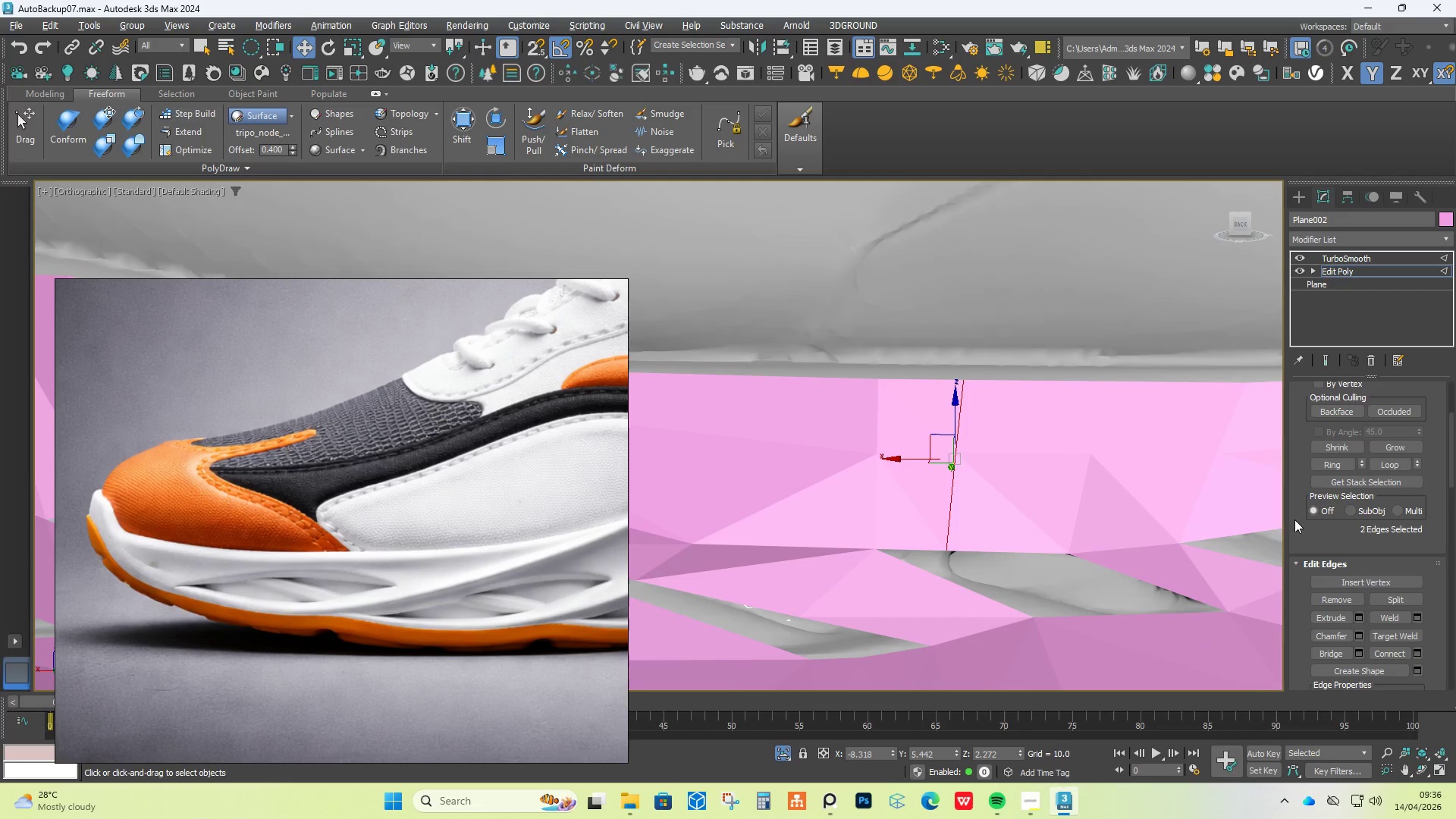 
key(1)
 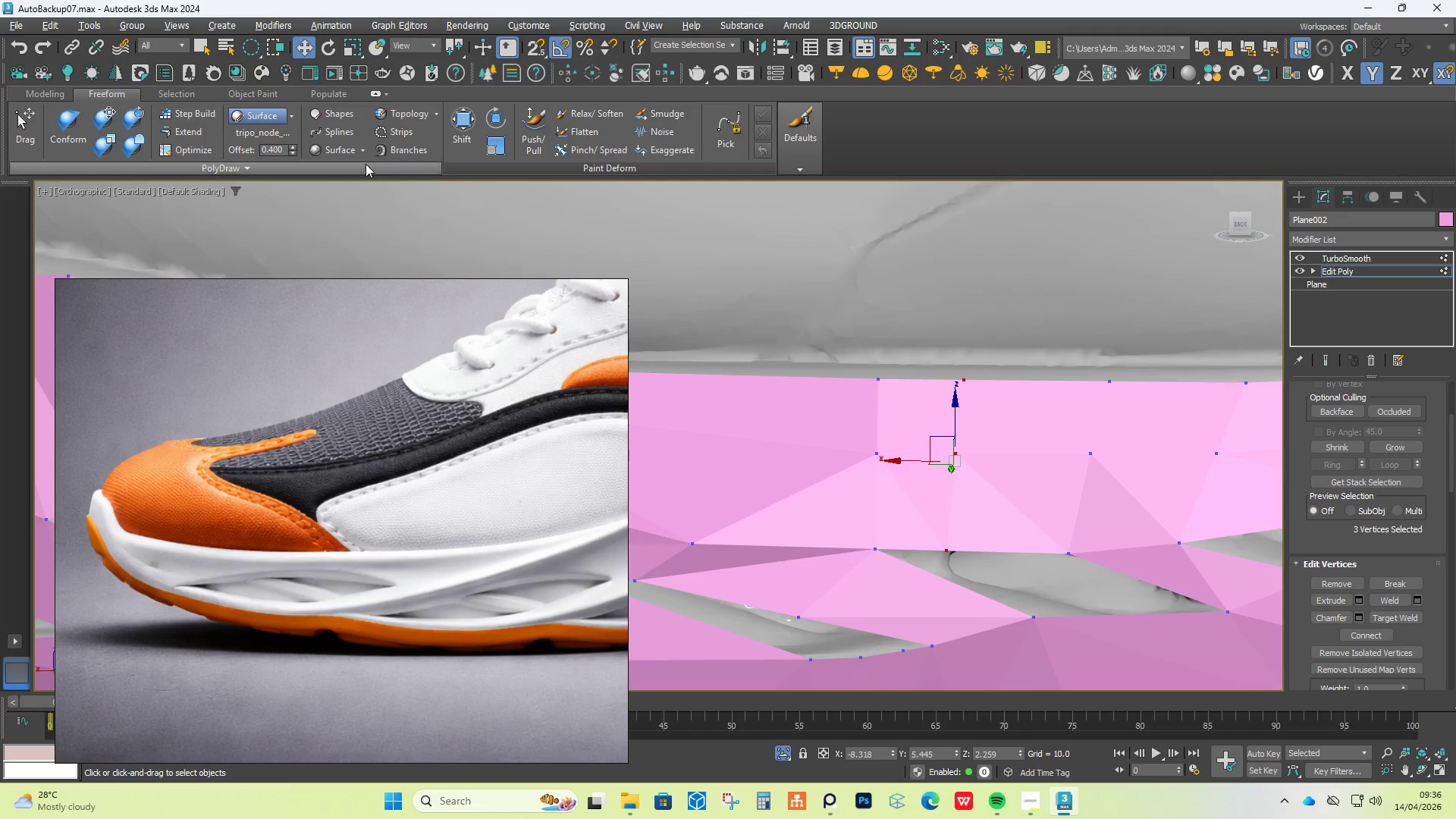 
left_click([196, 132])
 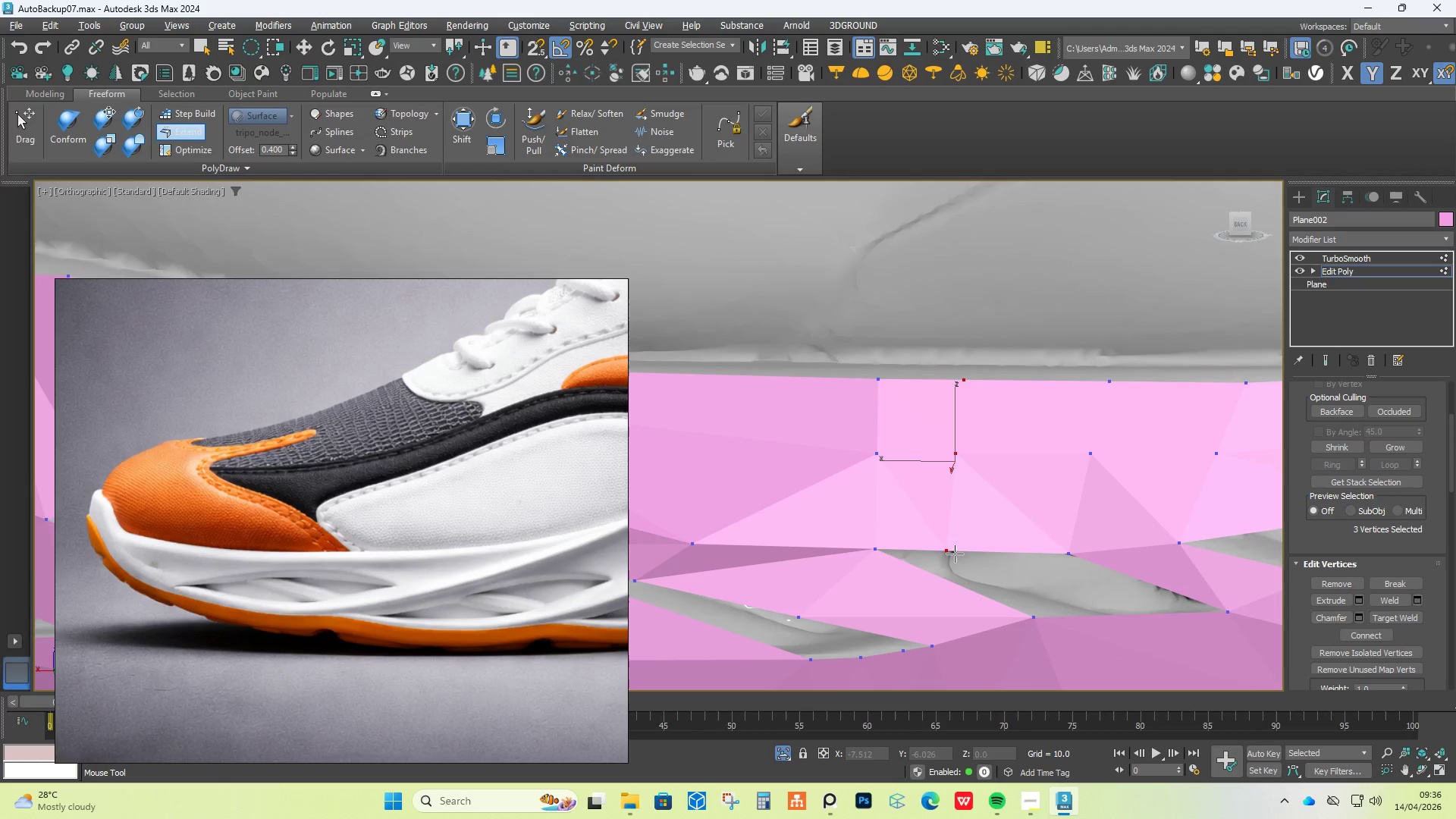 
hold_key(key=ControlLeft, duration=6.2)
hold_key(key=AltLeft, duration=6.16)
hold_key(key=ShiftLeft, duration=1.53)
left_click_drag(start_coordinate=[949, 548], to_coordinate=[957, 526])
 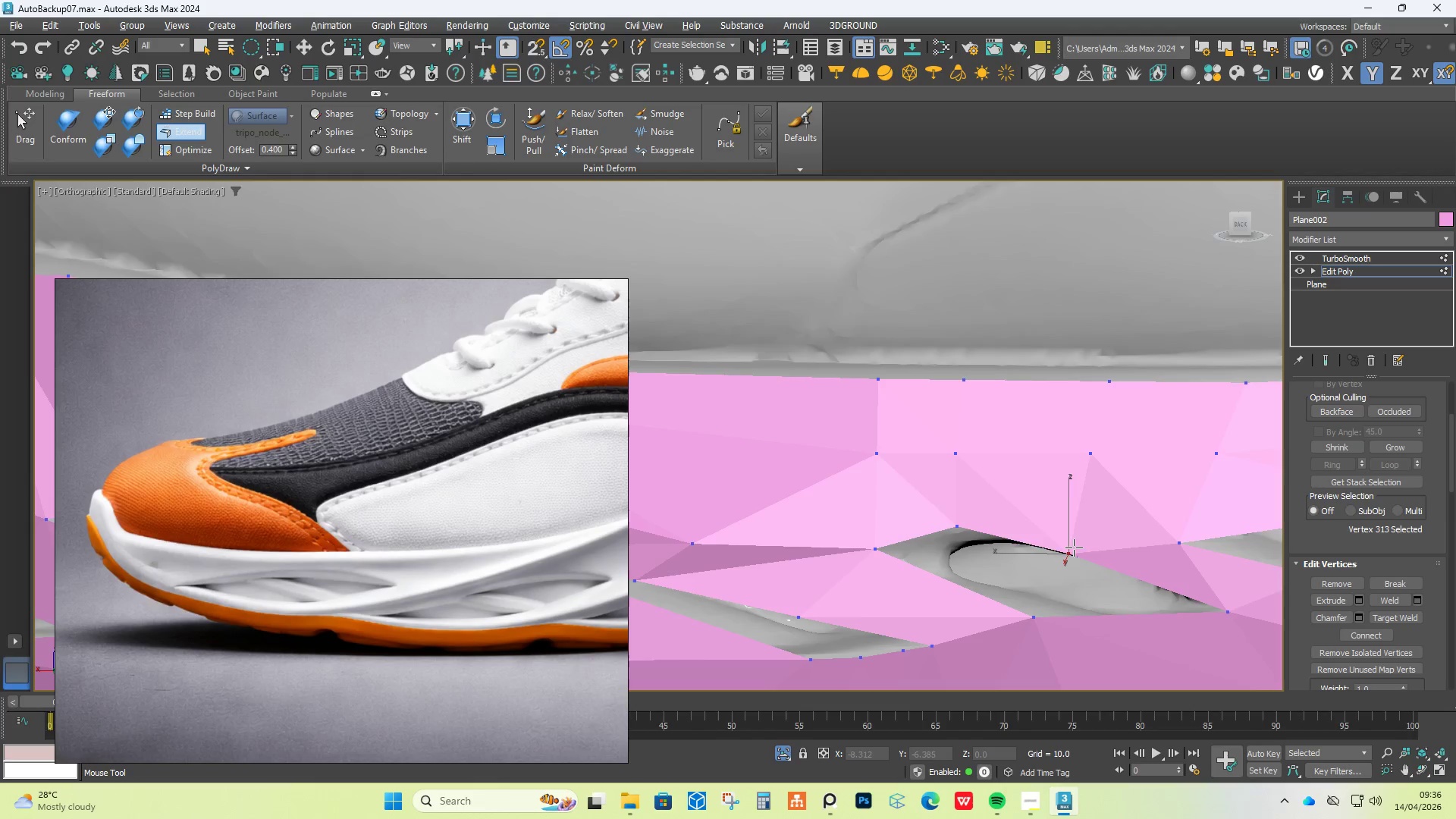 
hold_key(key=ShiftLeft, duration=1.51)
left_click_drag(start_coordinate=[1073, 549], to_coordinate=[1078, 537])
 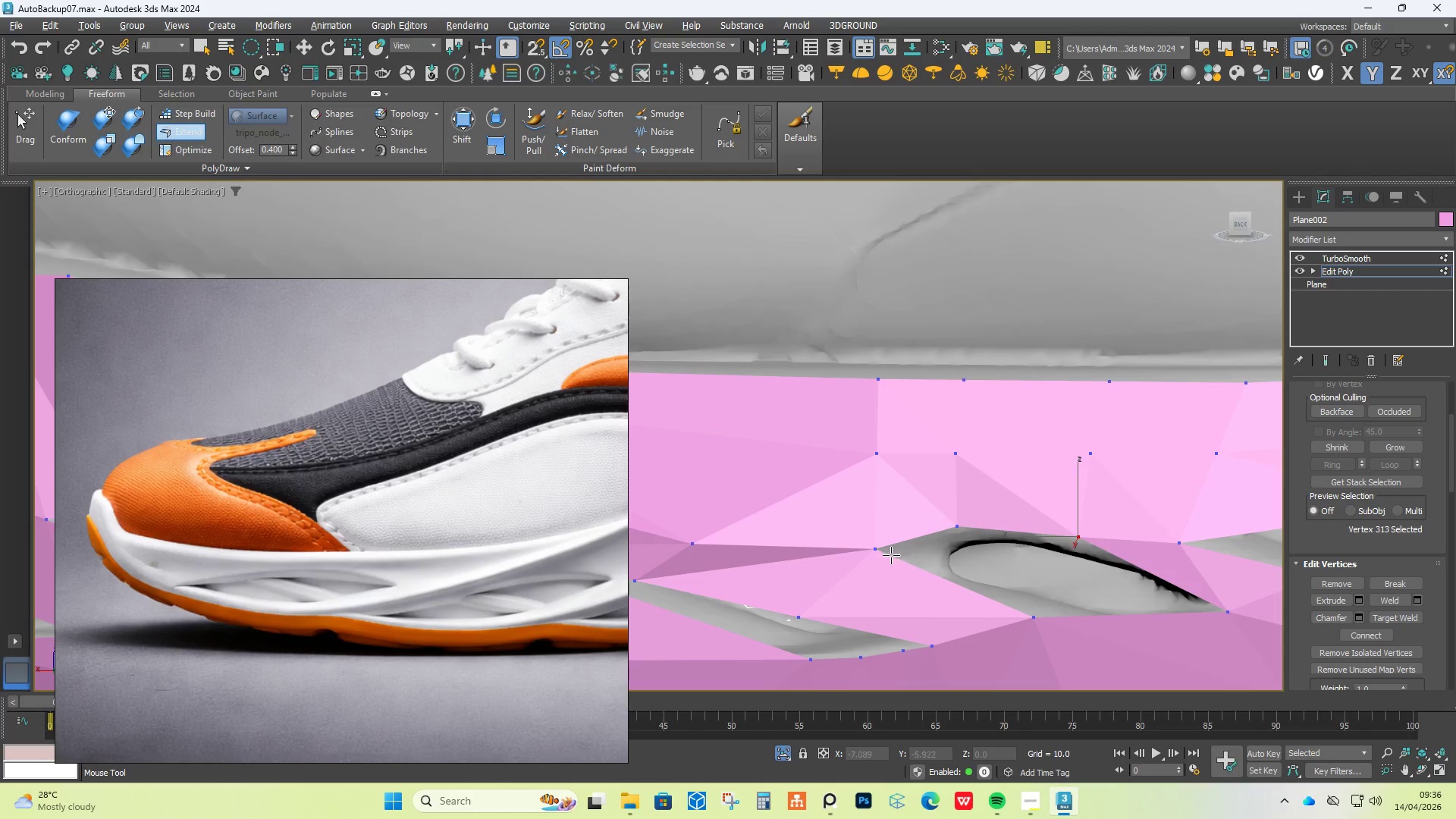 
left_click_drag(start_coordinate=[875, 552], to_coordinate=[918, 560])
 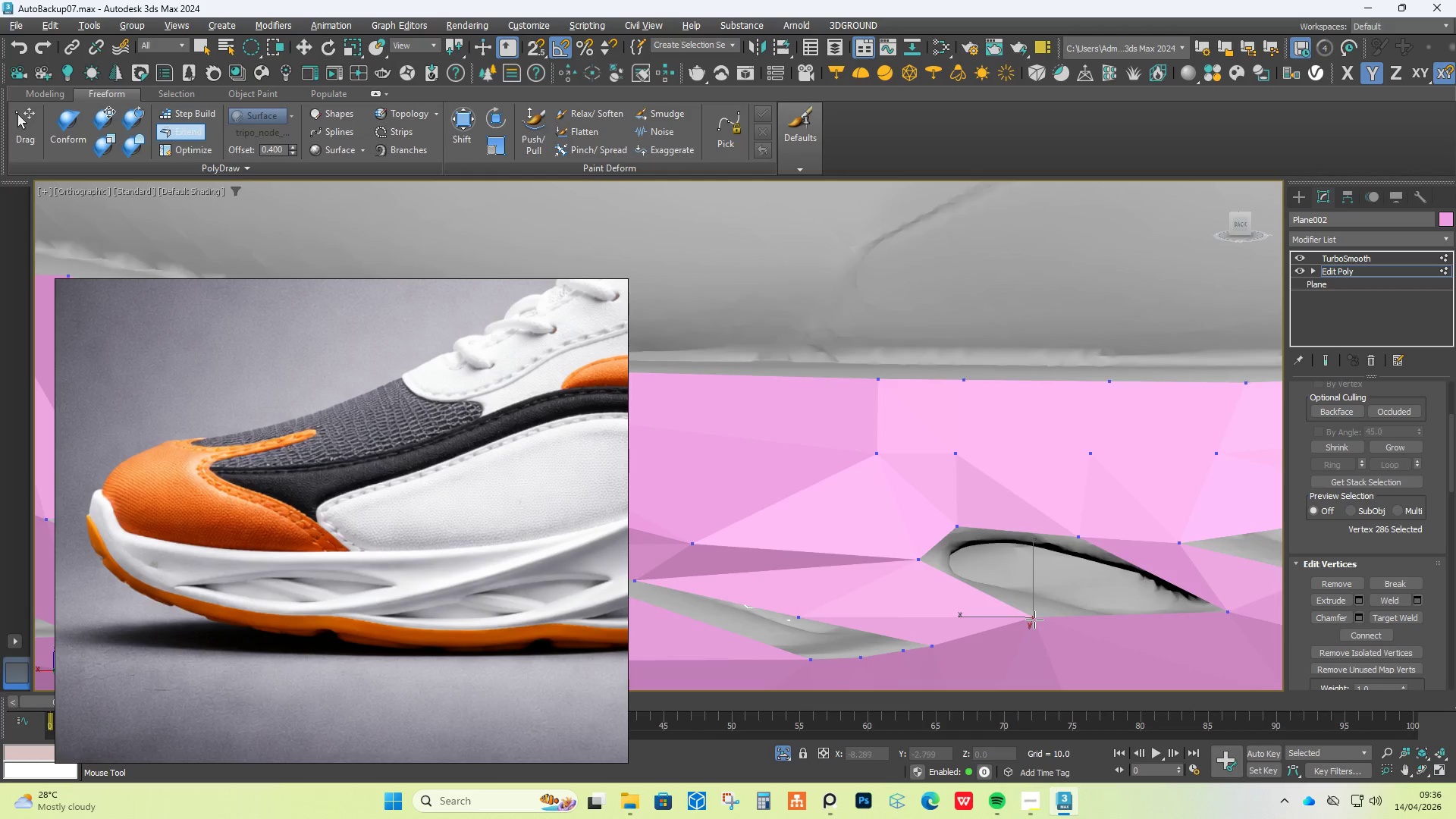 
hold_key(key=ShiftLeft, duration=1.52)
left_click_drag(start_coordinate=[1034, 619], to_coordinate=[962, 595])
 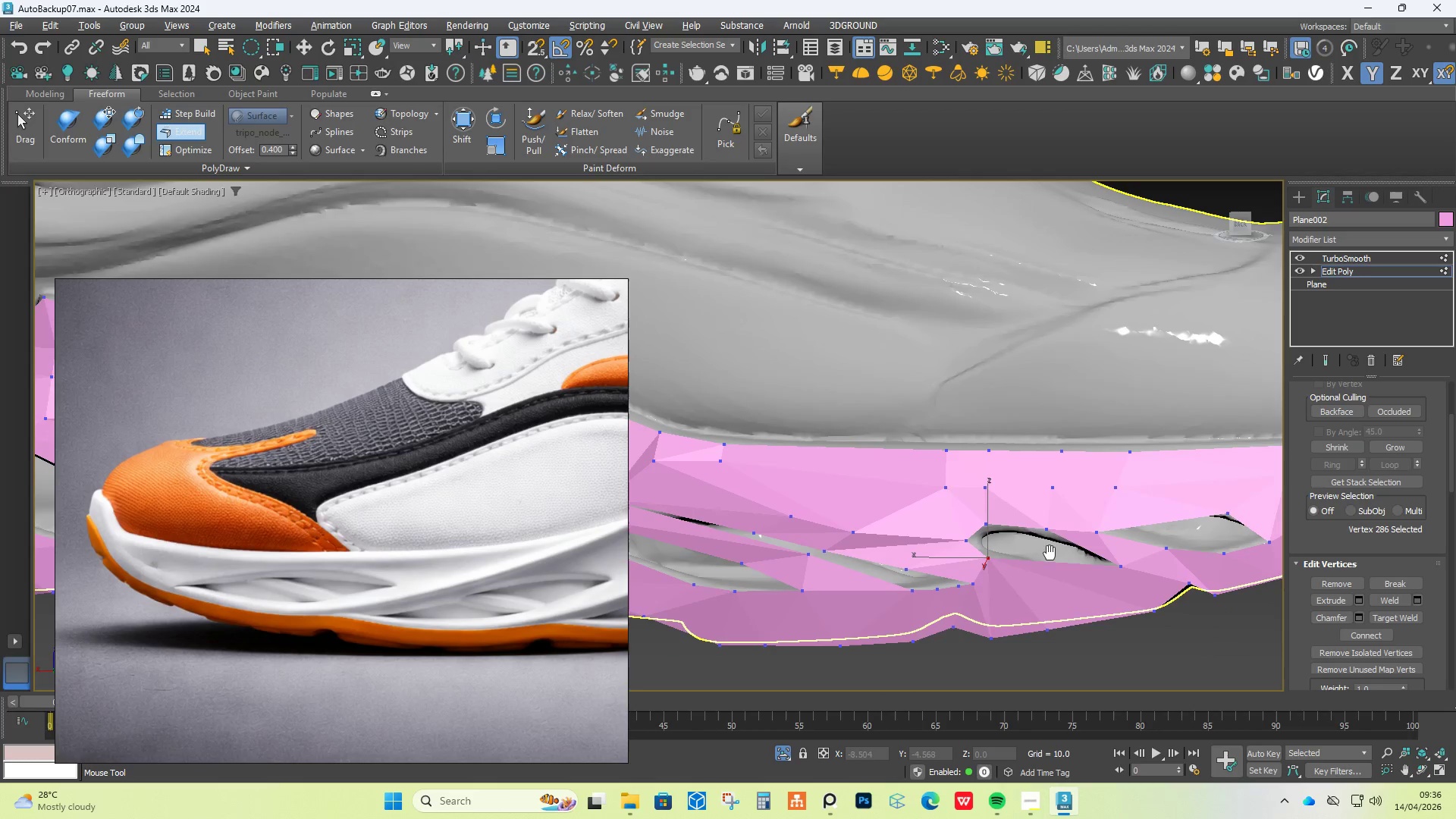 
hold_key(key=ShiftLeft, duration=1.31)
 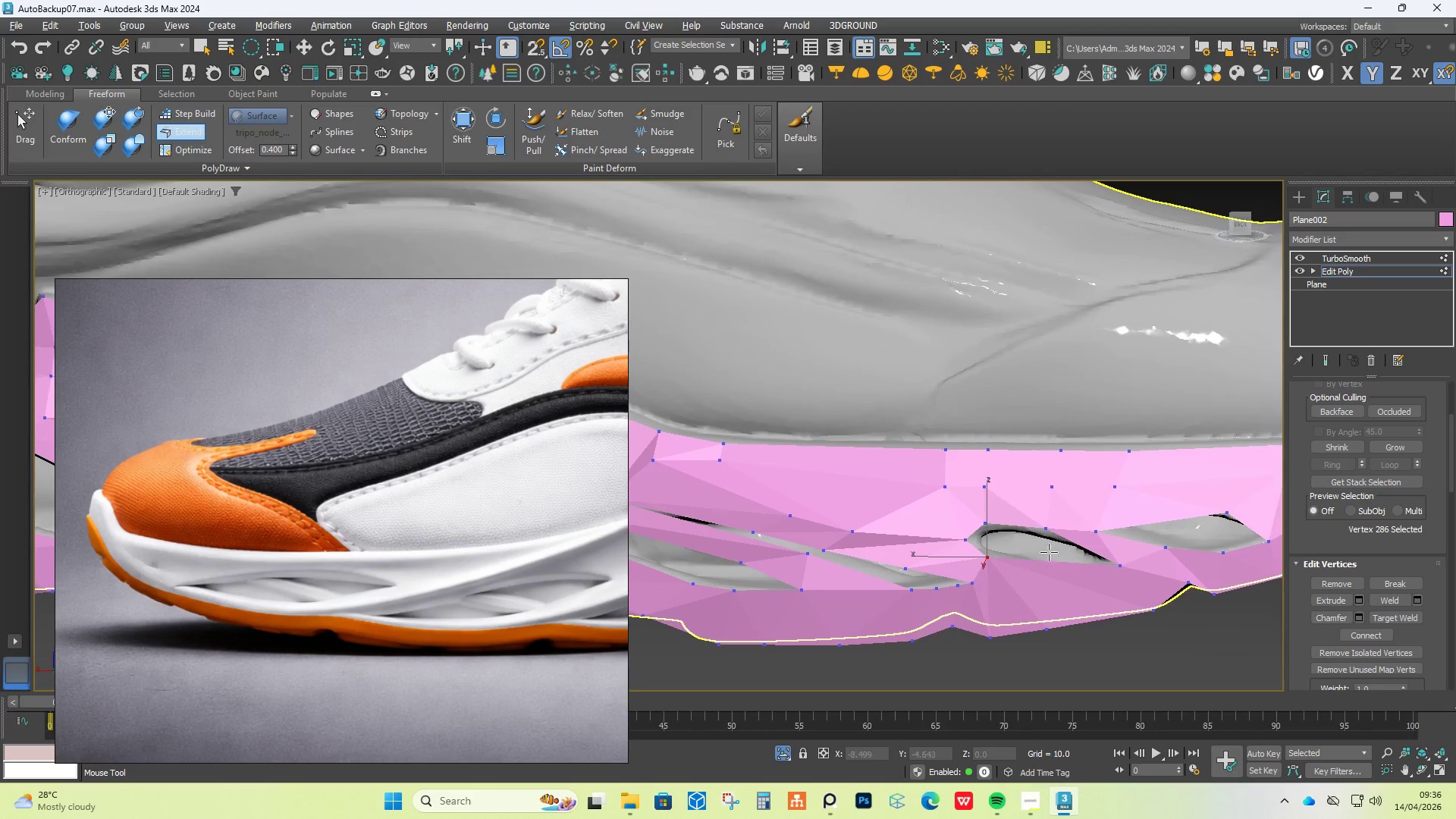 
hold_key(key=ShiftLeft, duration=4.44)
scroll: coordinate [1094, 620], scroll_direction: down, amount: 2.0
 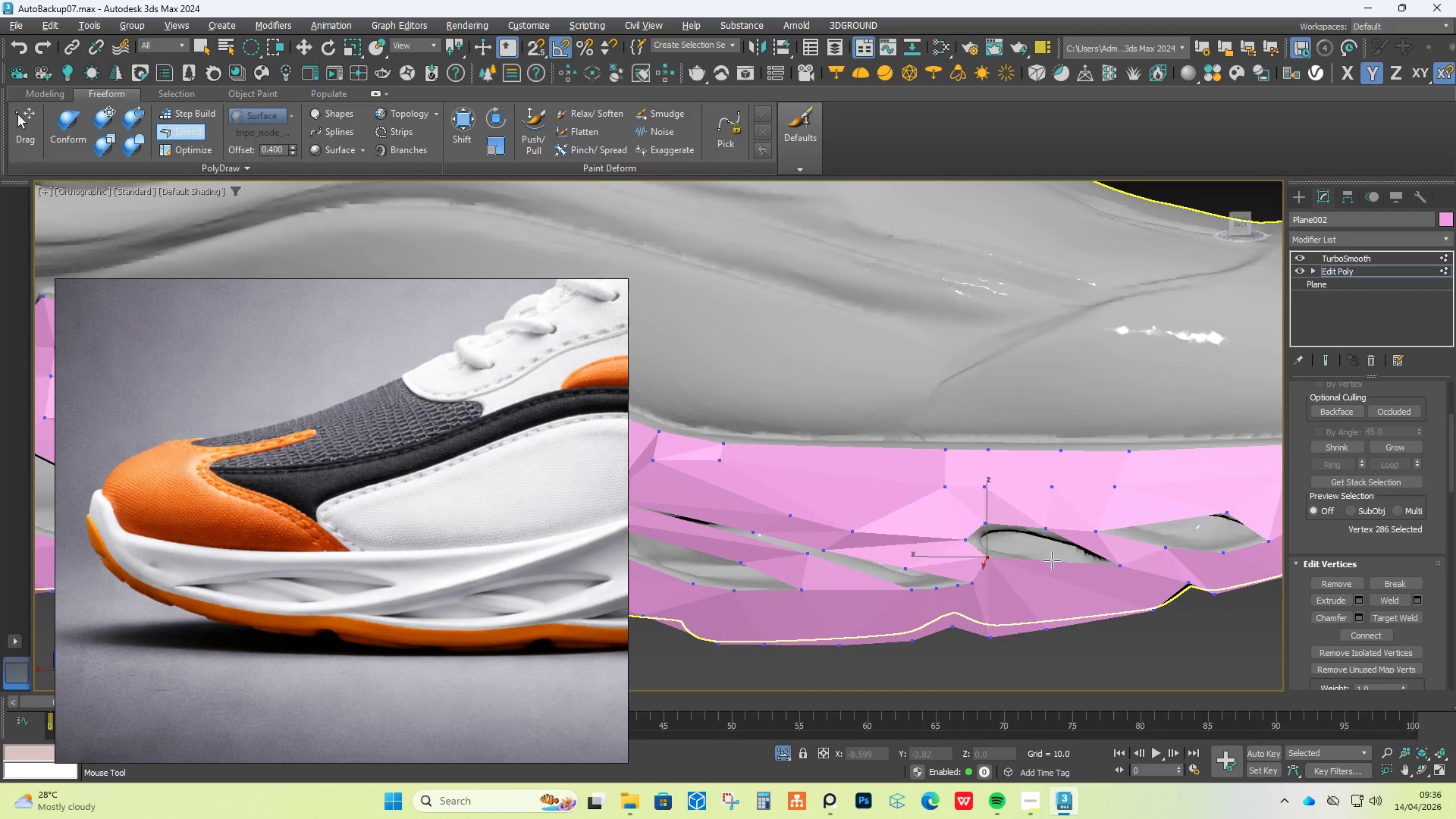 
key(Alt+AltLeft)
 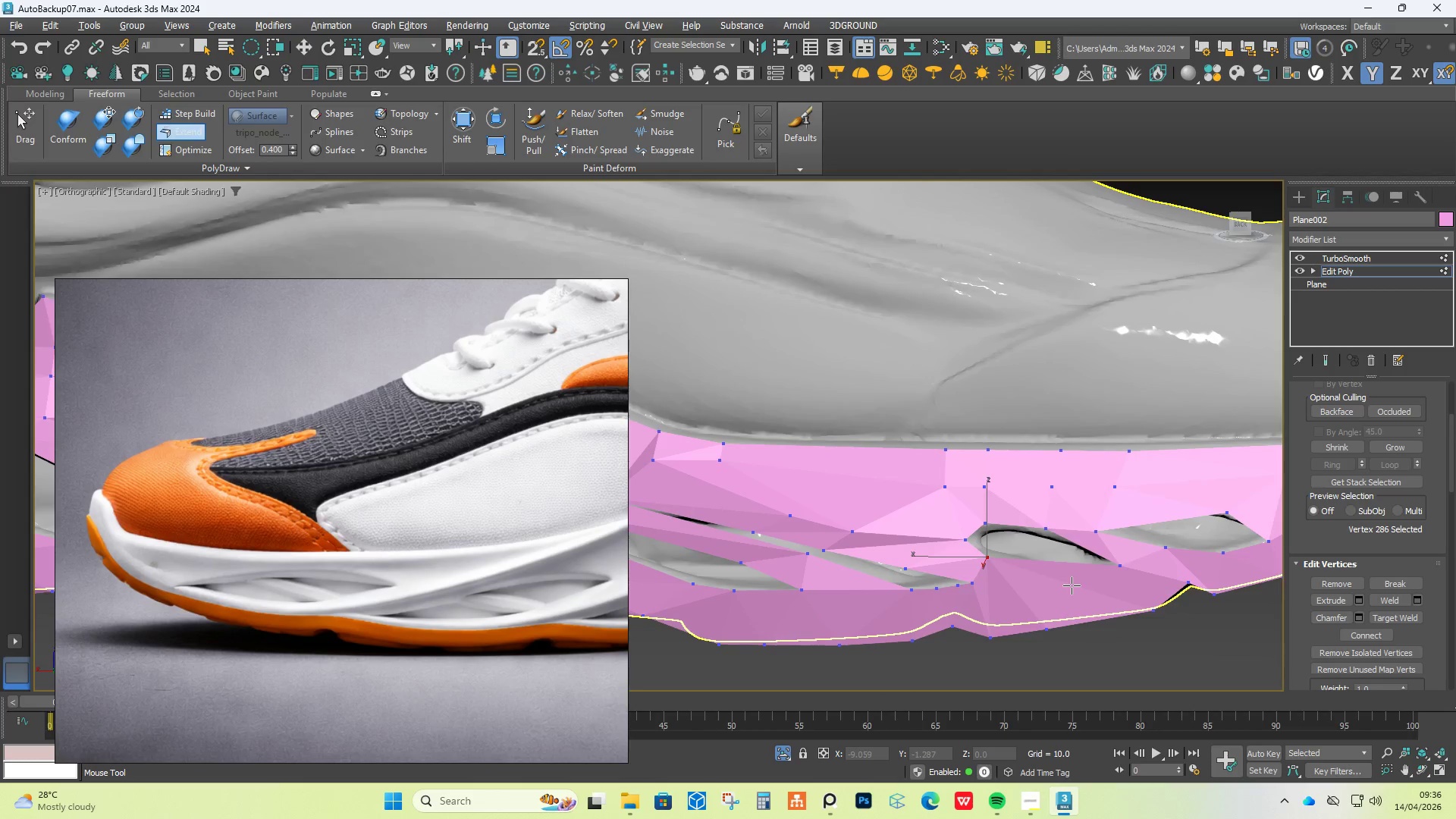 
key(Alt+1)
 